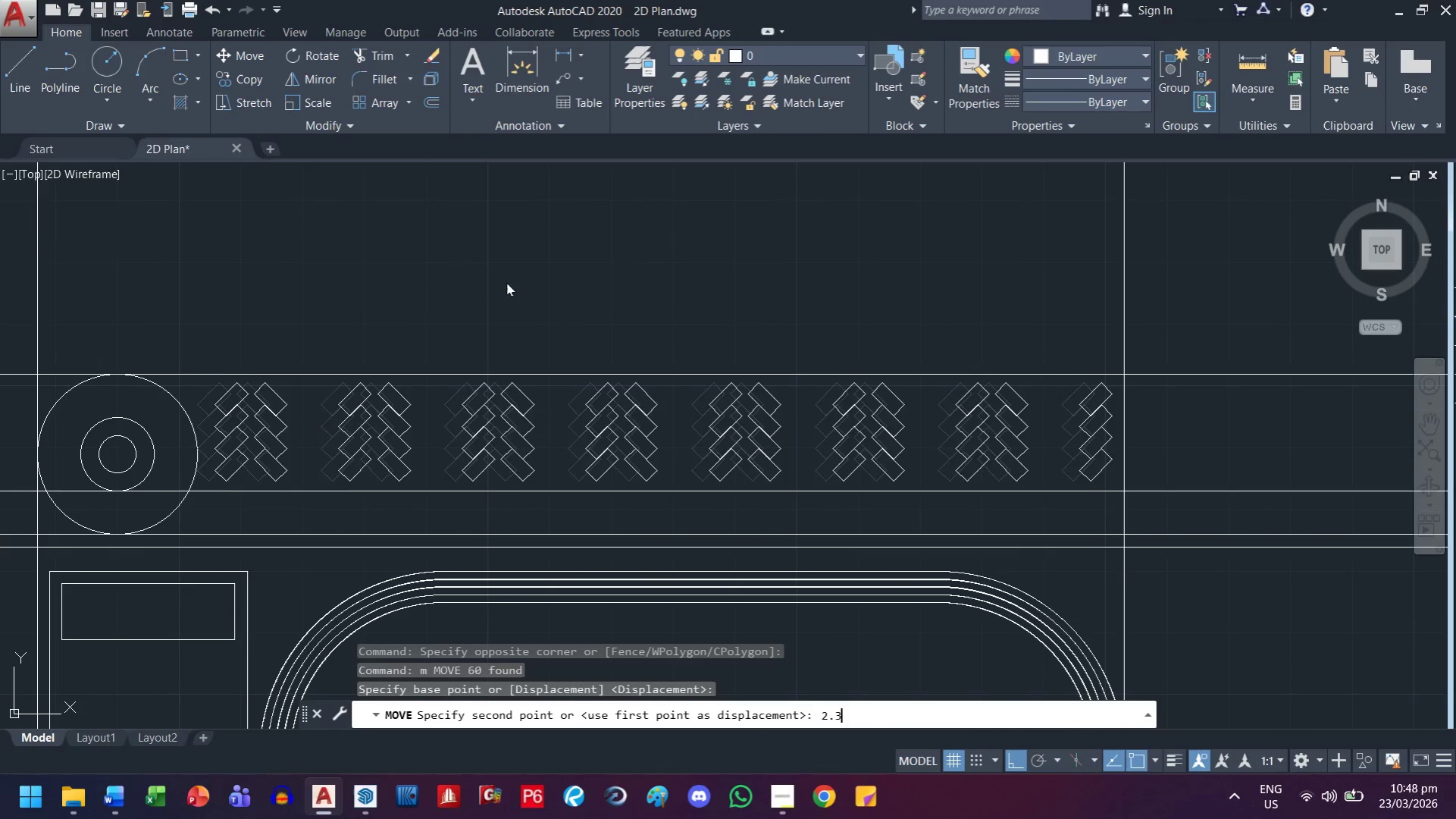 
key(Enter)
 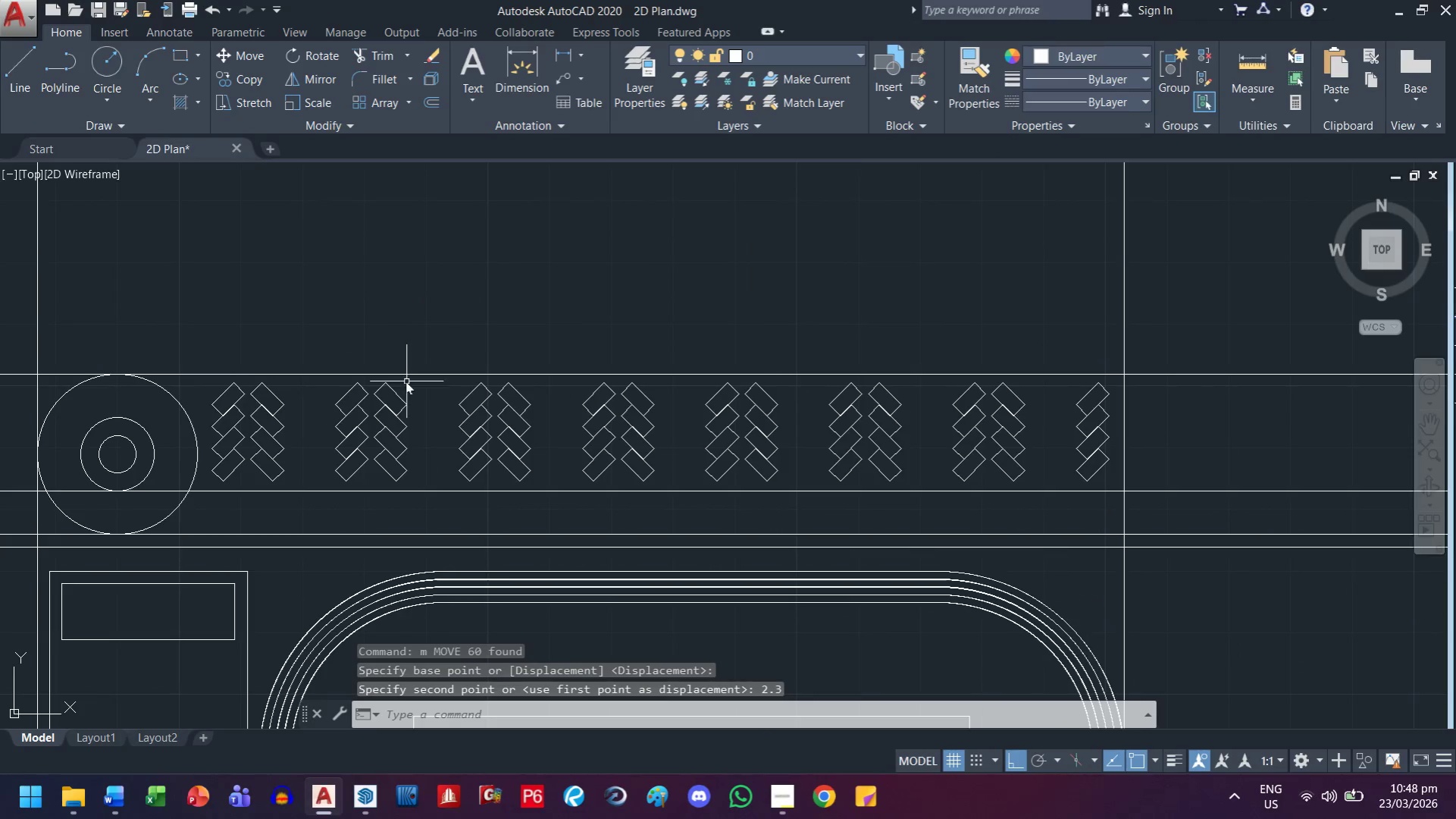 
key(Escape)
 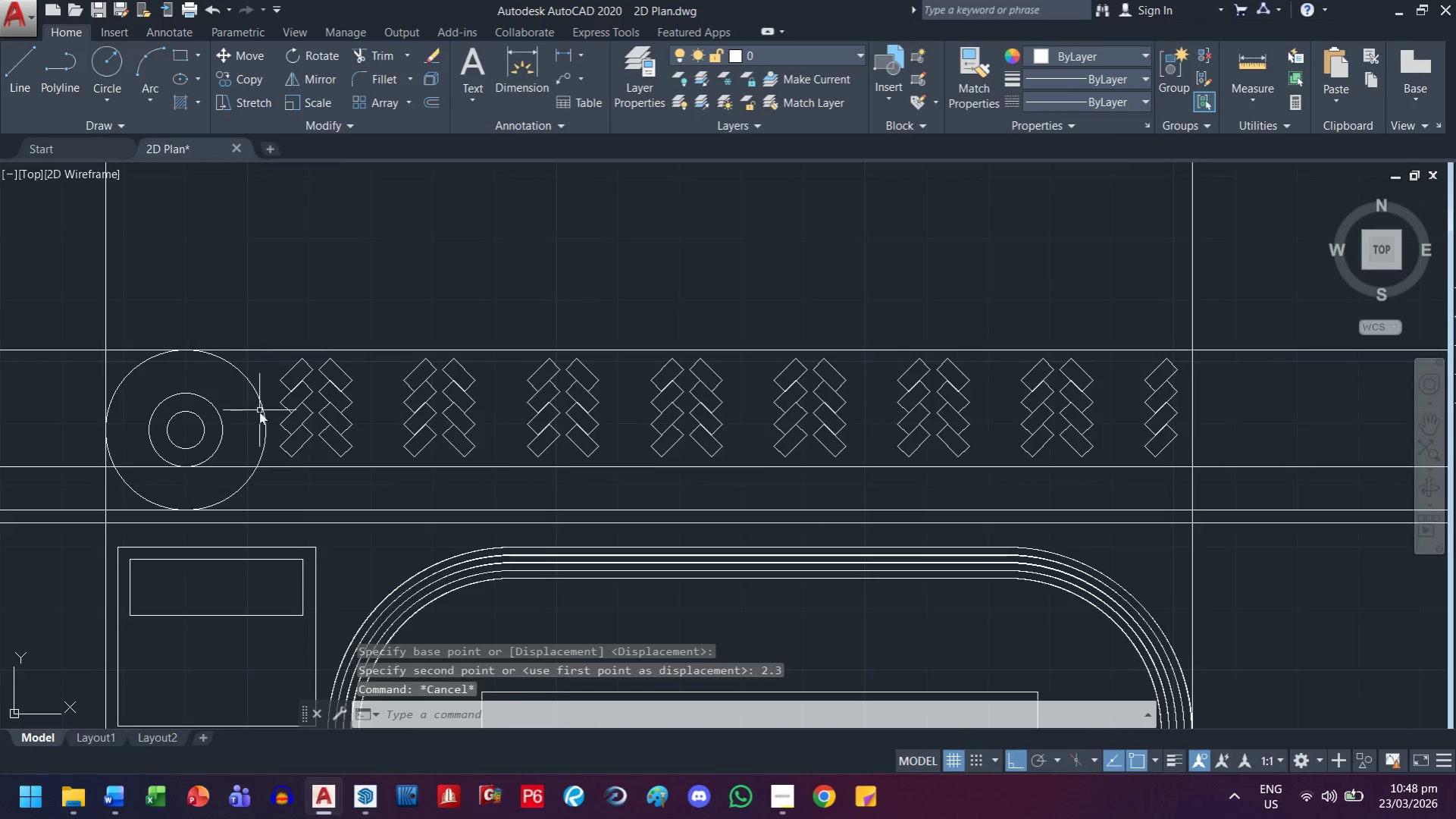 
scroll: coordinate [259, 413], scroll_direction: up, amount: 2.0
 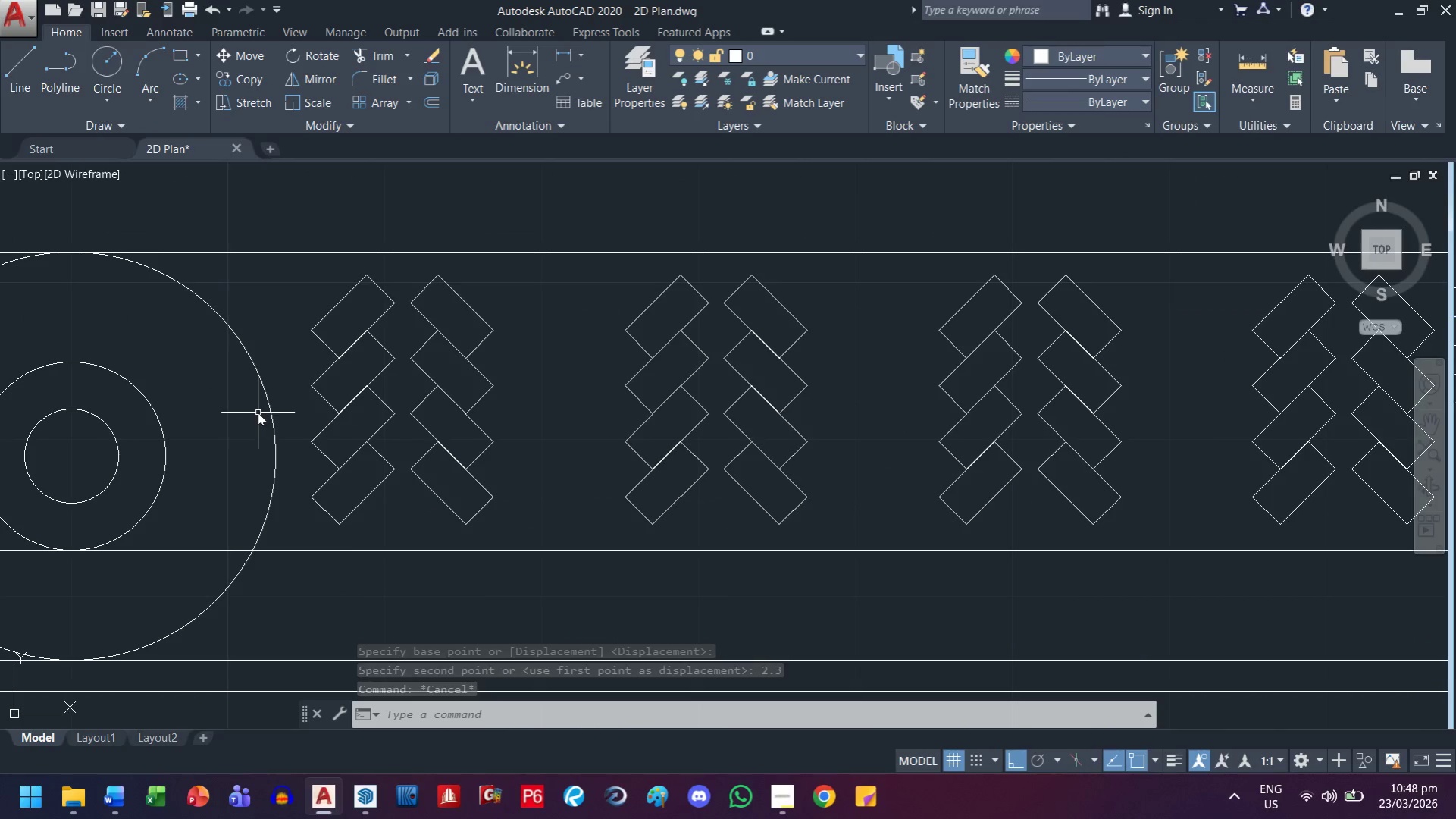 
wait(8.19)
 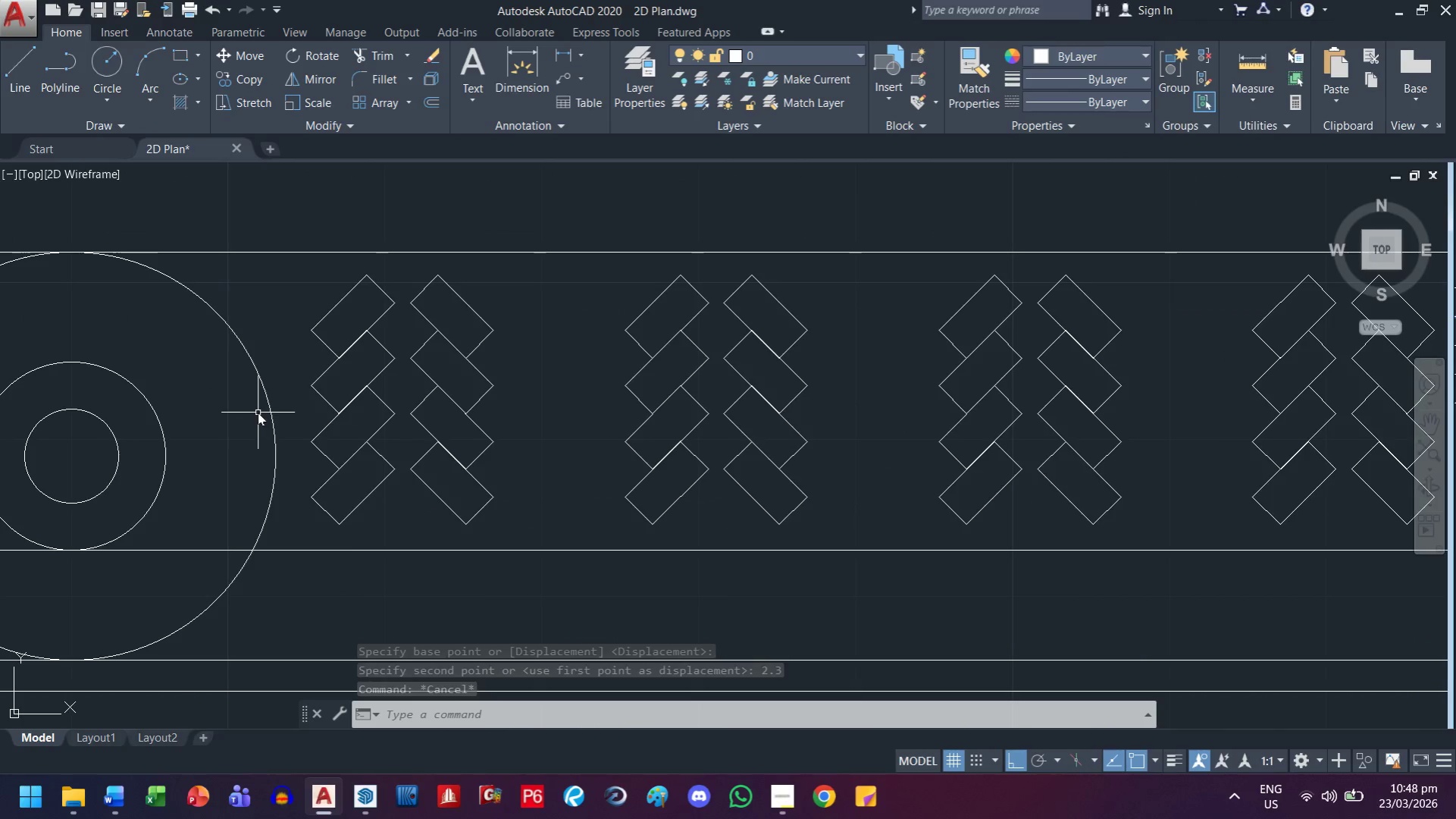 
scroll: coordinate [275, 426], scroll_direction: down, amount: 2.0
 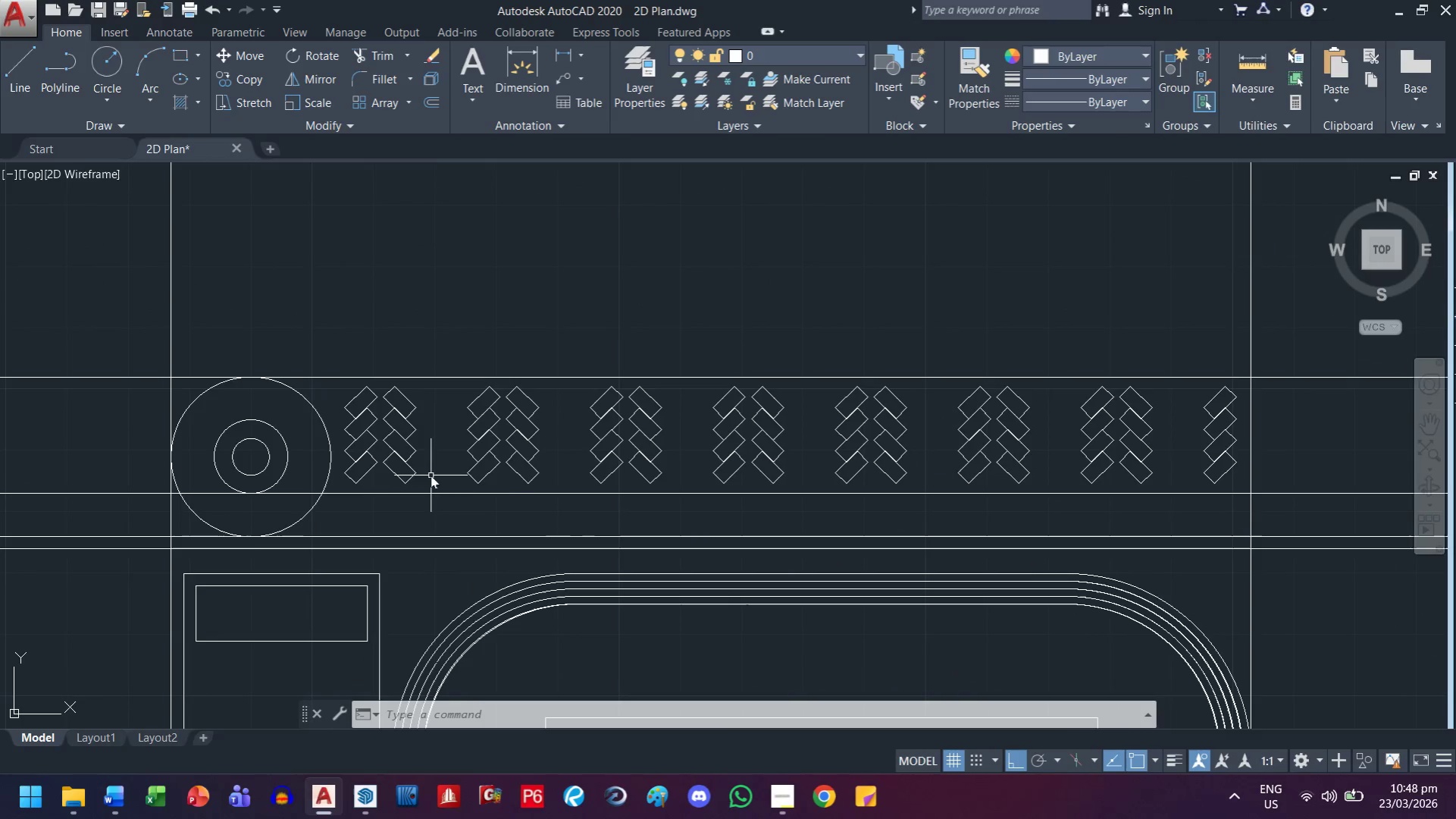 
scroll: coordinate [496, 504], scroll_direction: up, amount: 1.0
 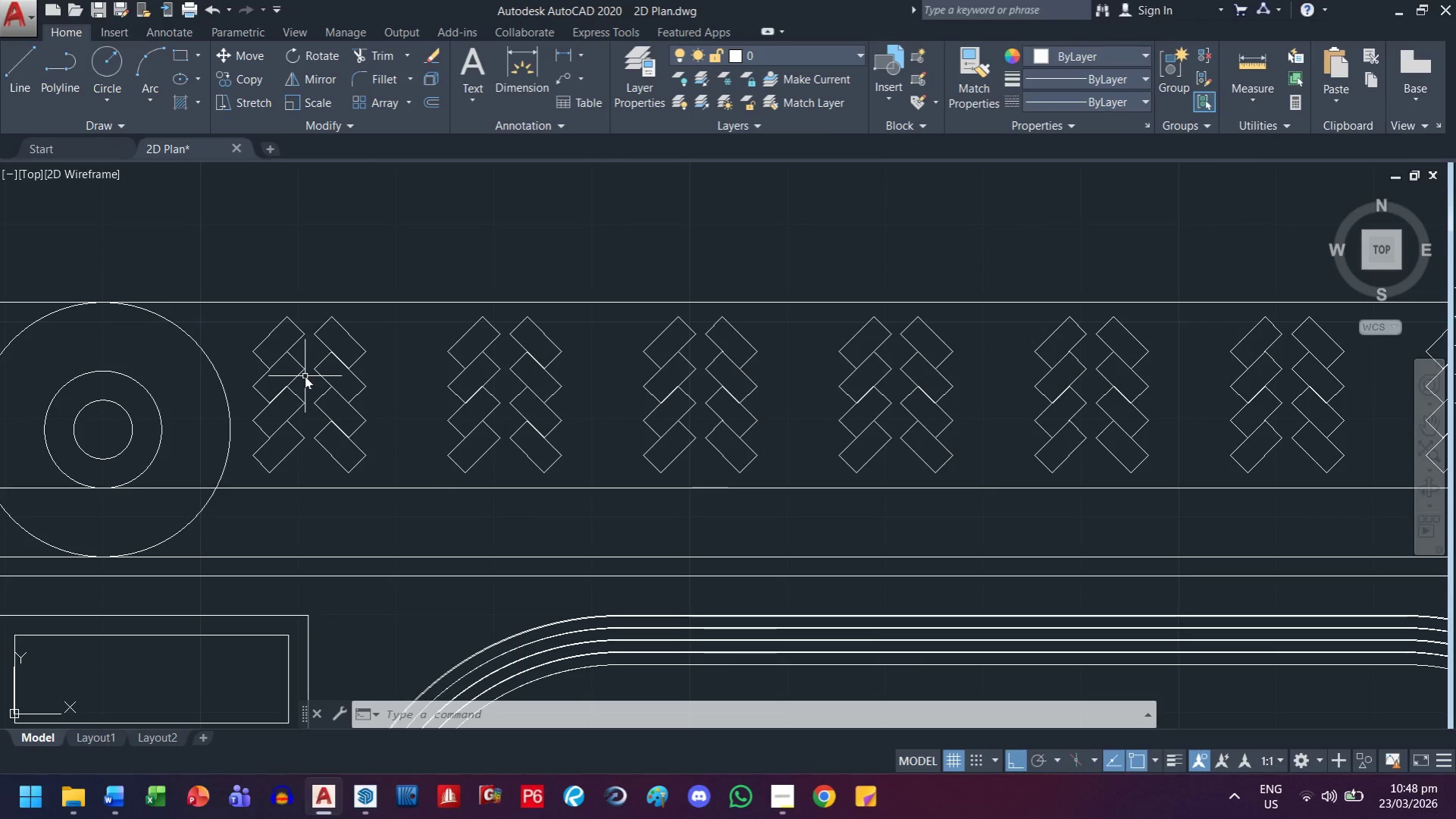 
wait(10.38)
 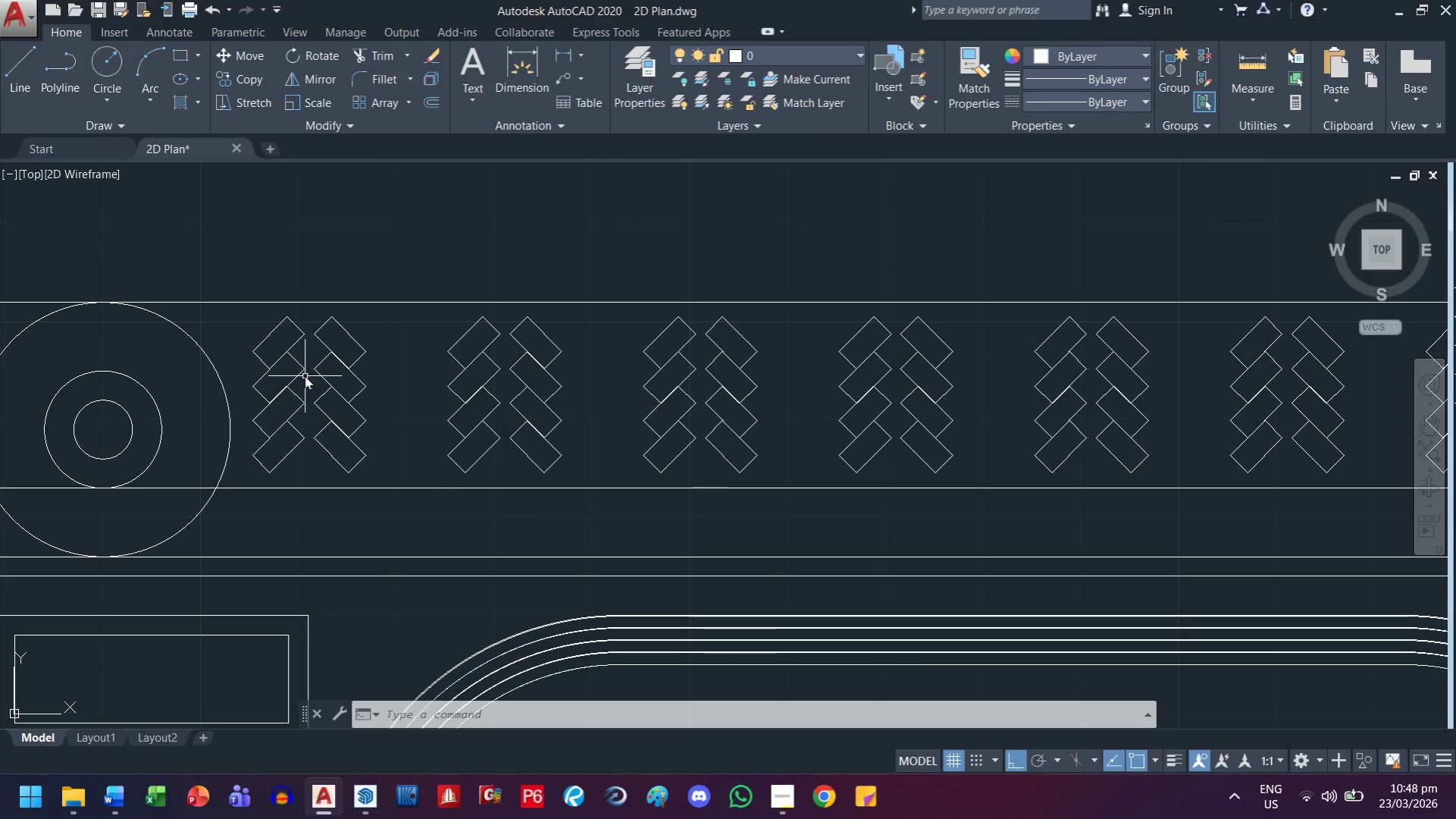 
scroll: coordinate [368, 335], scroll_direction: down, amount: 2.0
 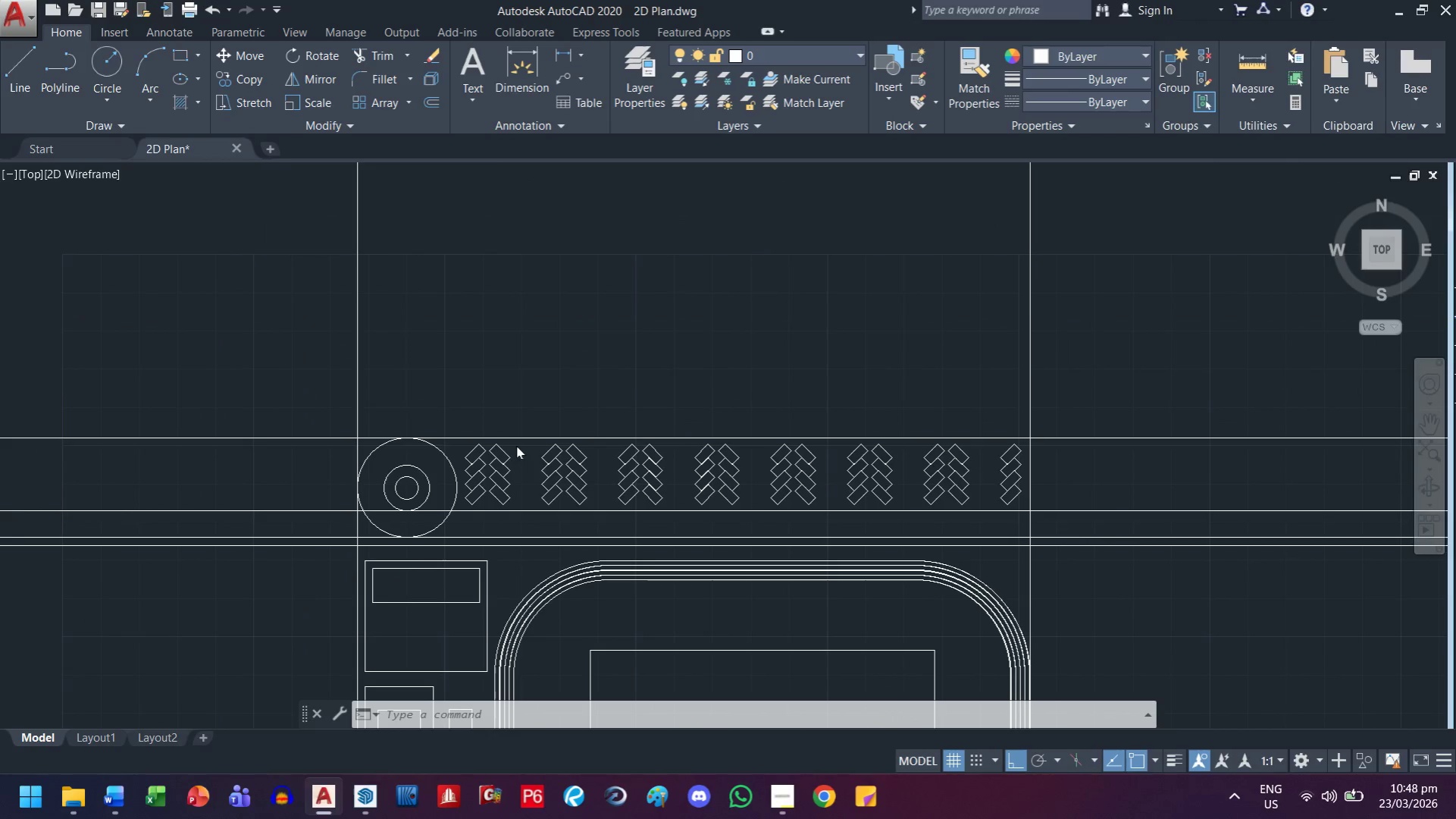 
key(Escape)
 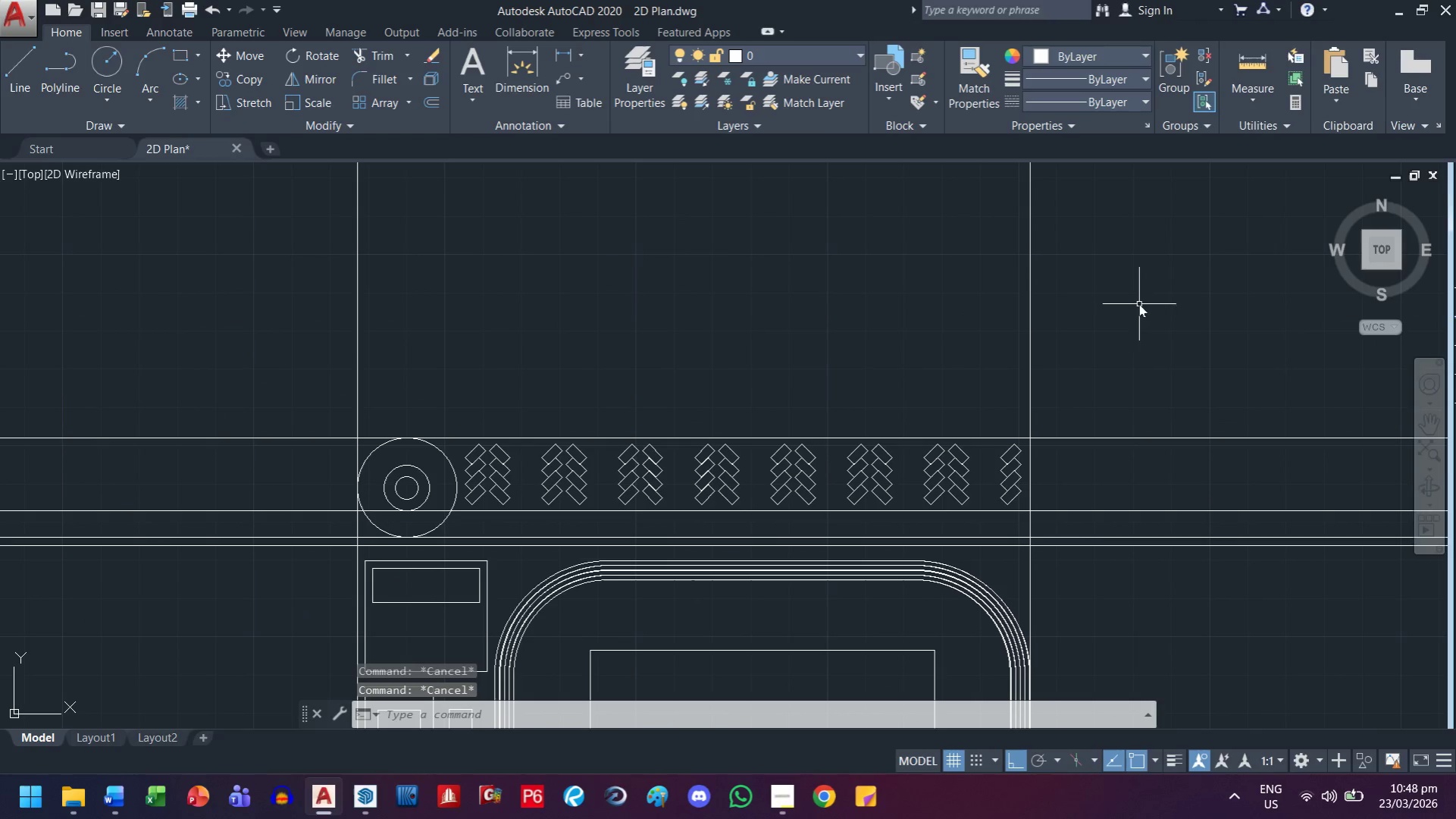 
left_click_drag(start_coordinate=[1131, 306], to_coordinate=[1036, 325])
 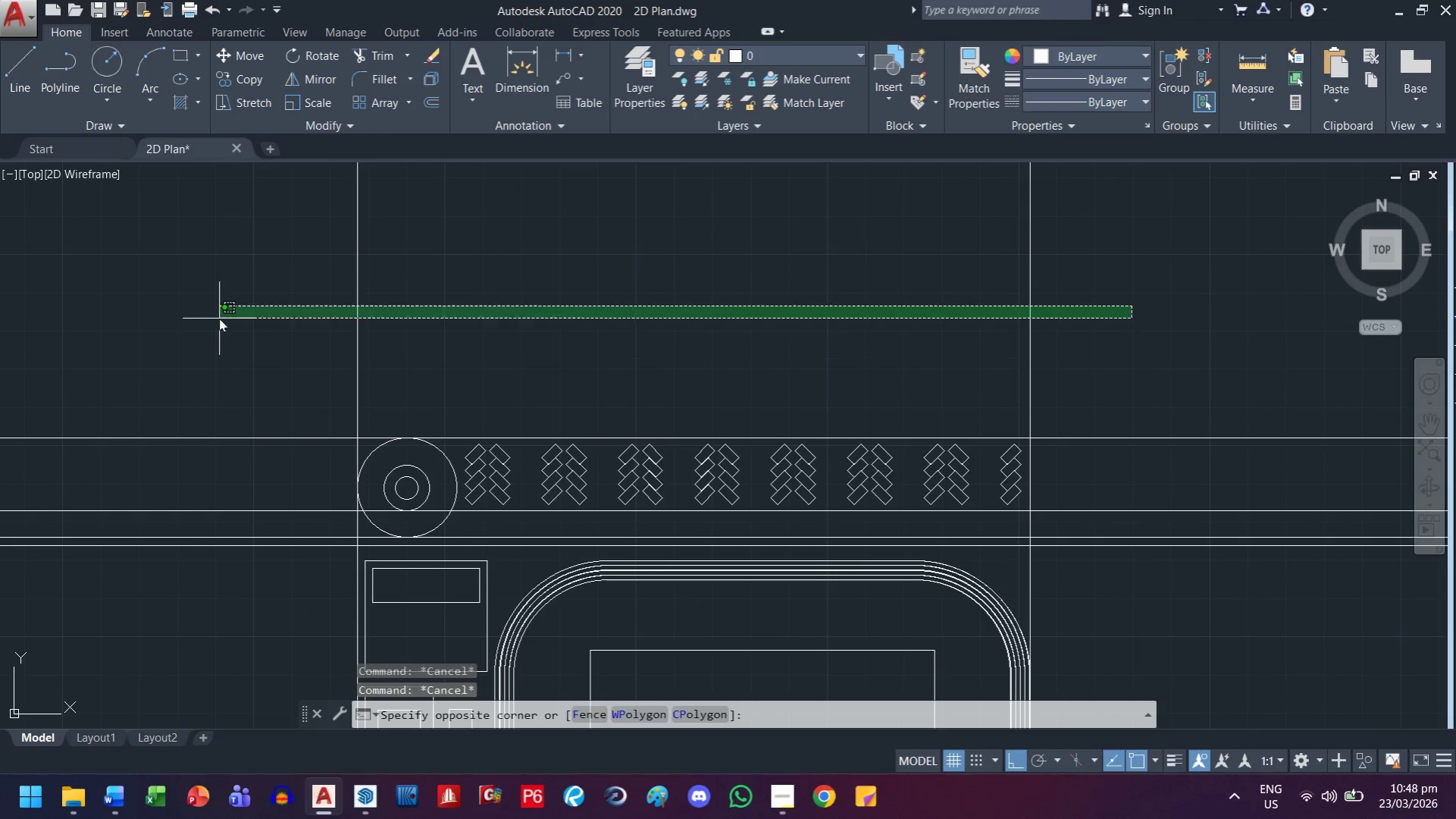 
double_click([108, 316])
 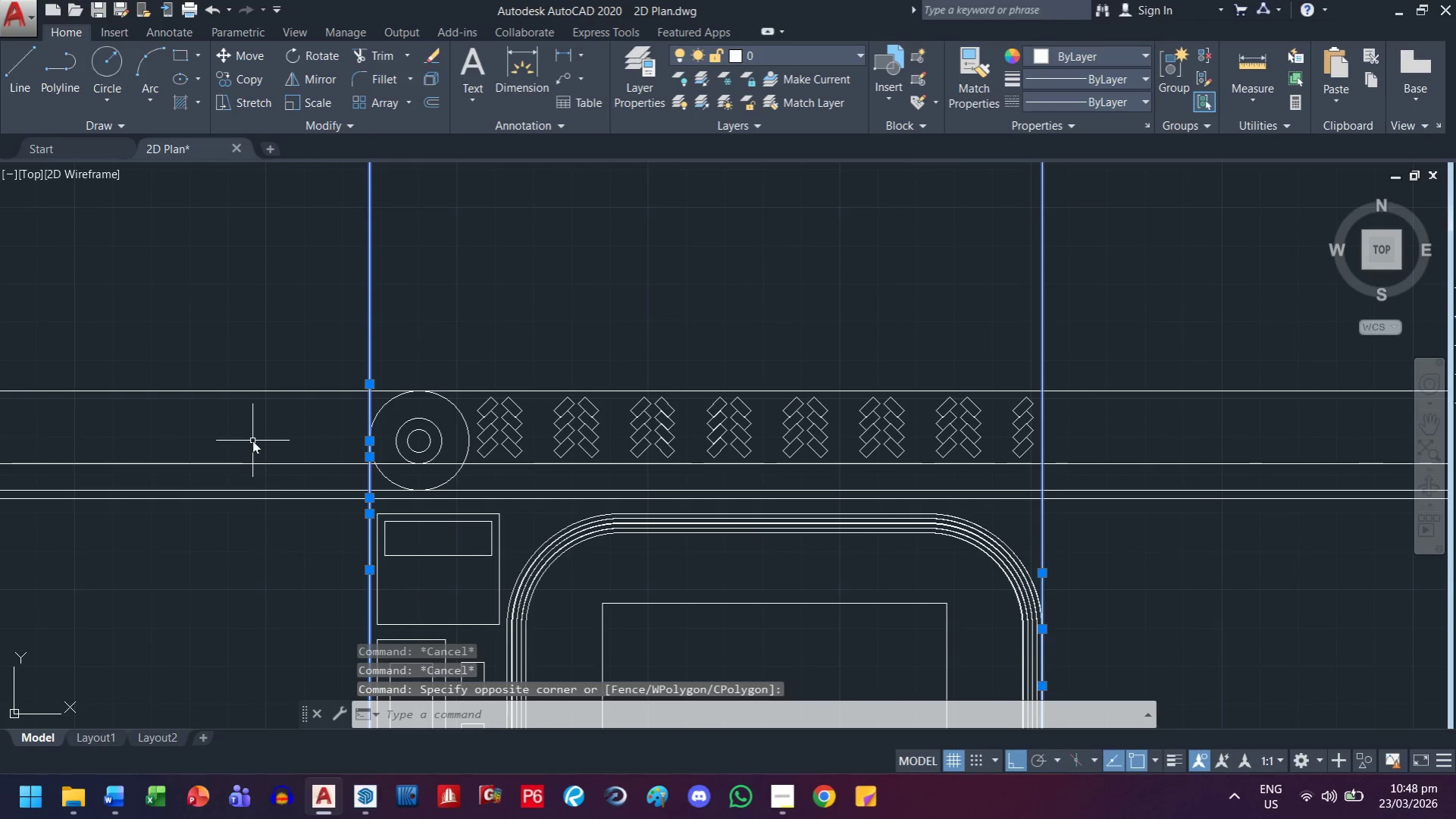 
key(Escape)
 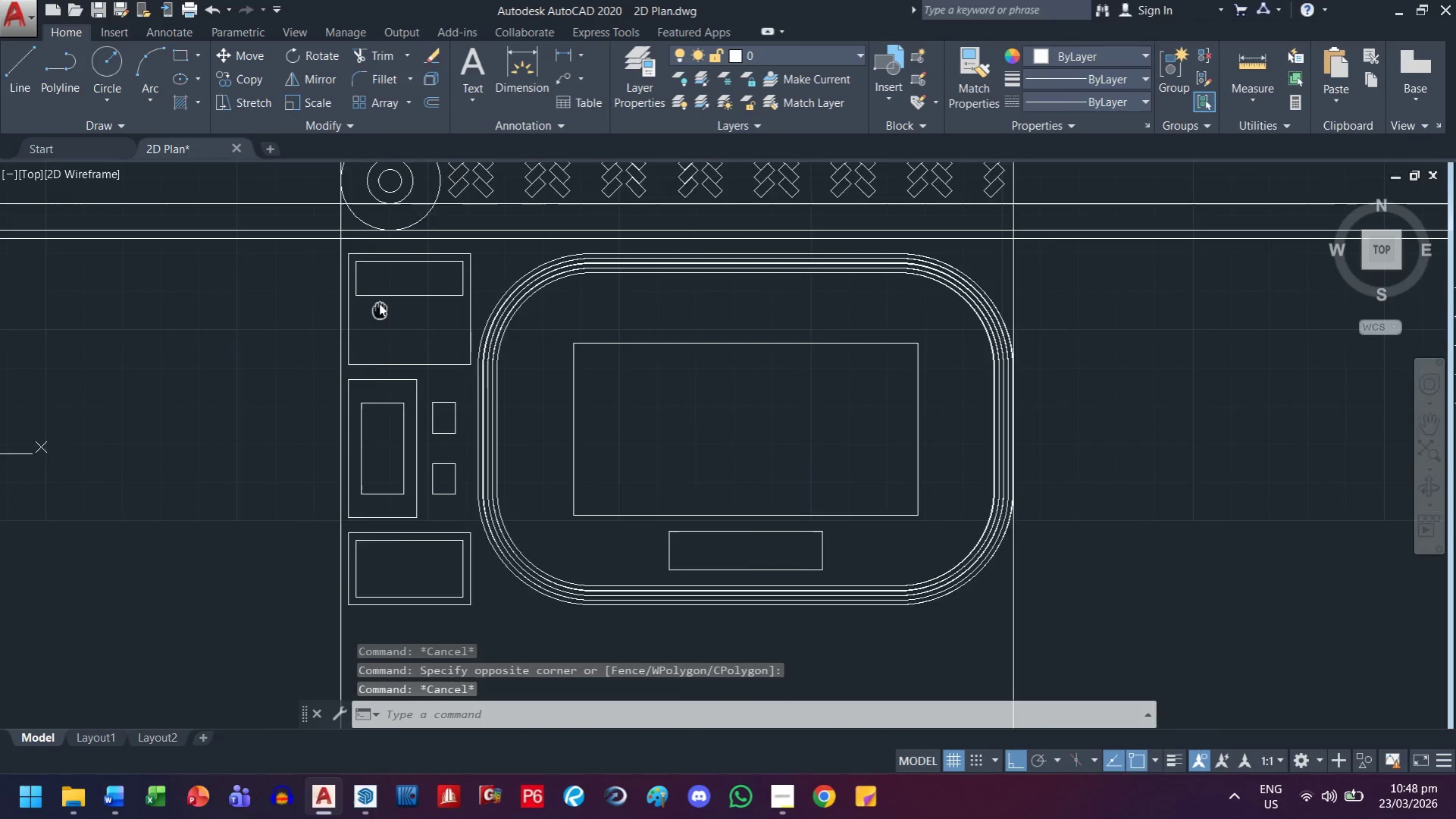 
scroll: coordinate [399, 314], scroll_direction: down, amount: 1.0
 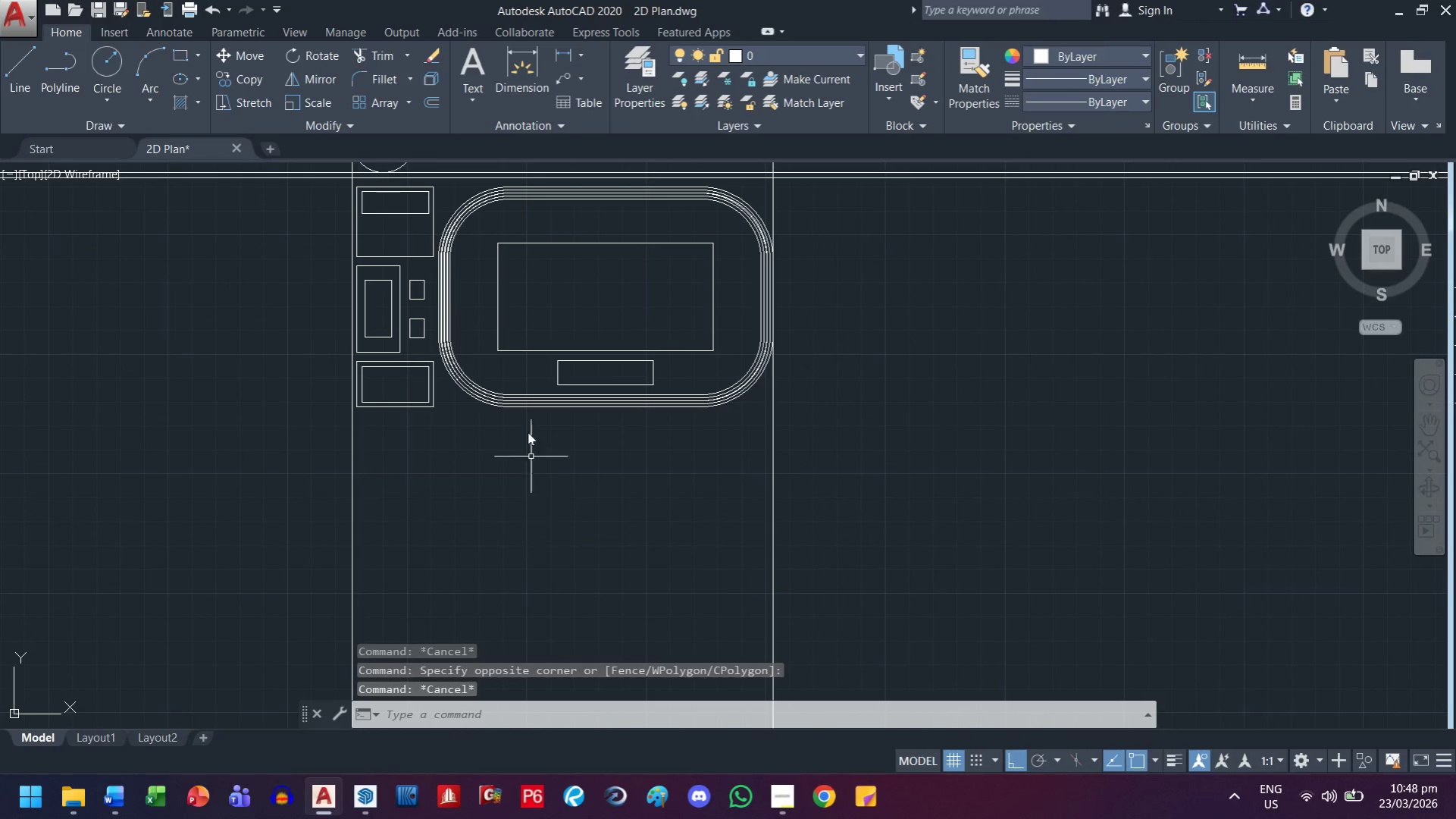 
scroll: coordinate [446, 560], scroll_direction: up, amount: 3.0
 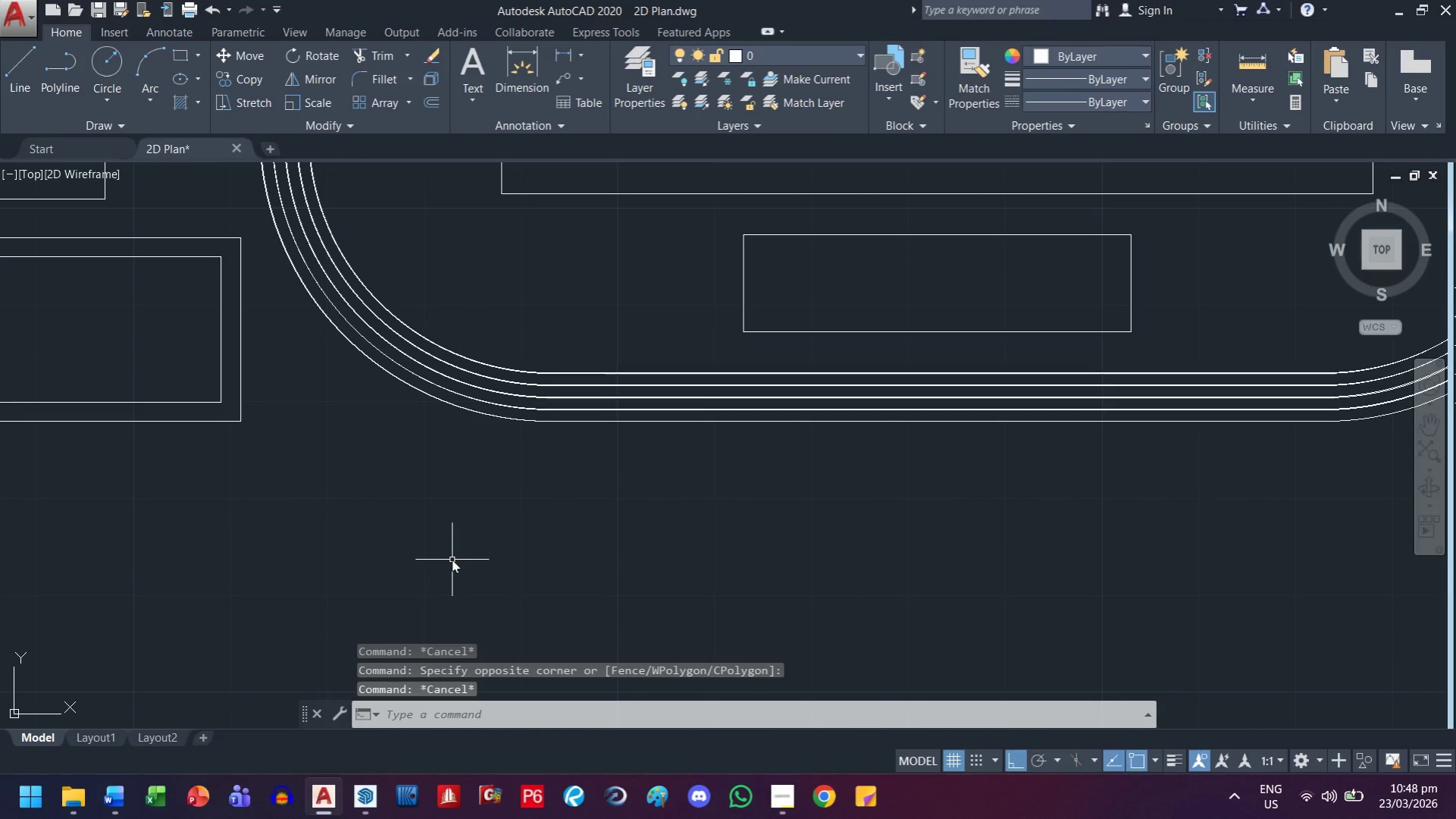 
type(xl h )
 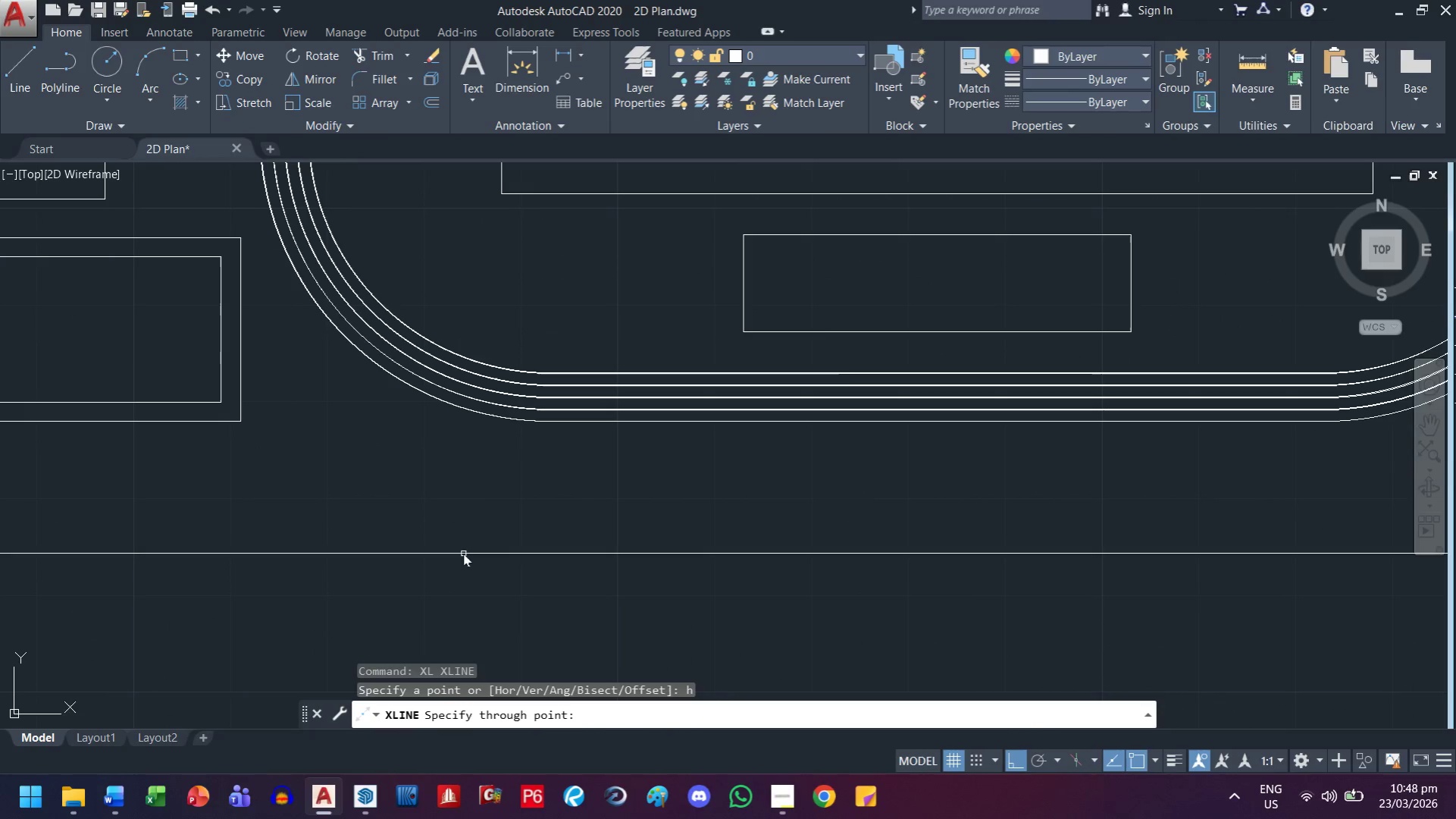 
scroll: coordinate [784, 353], scroll_direction: up, amount: 8.0
 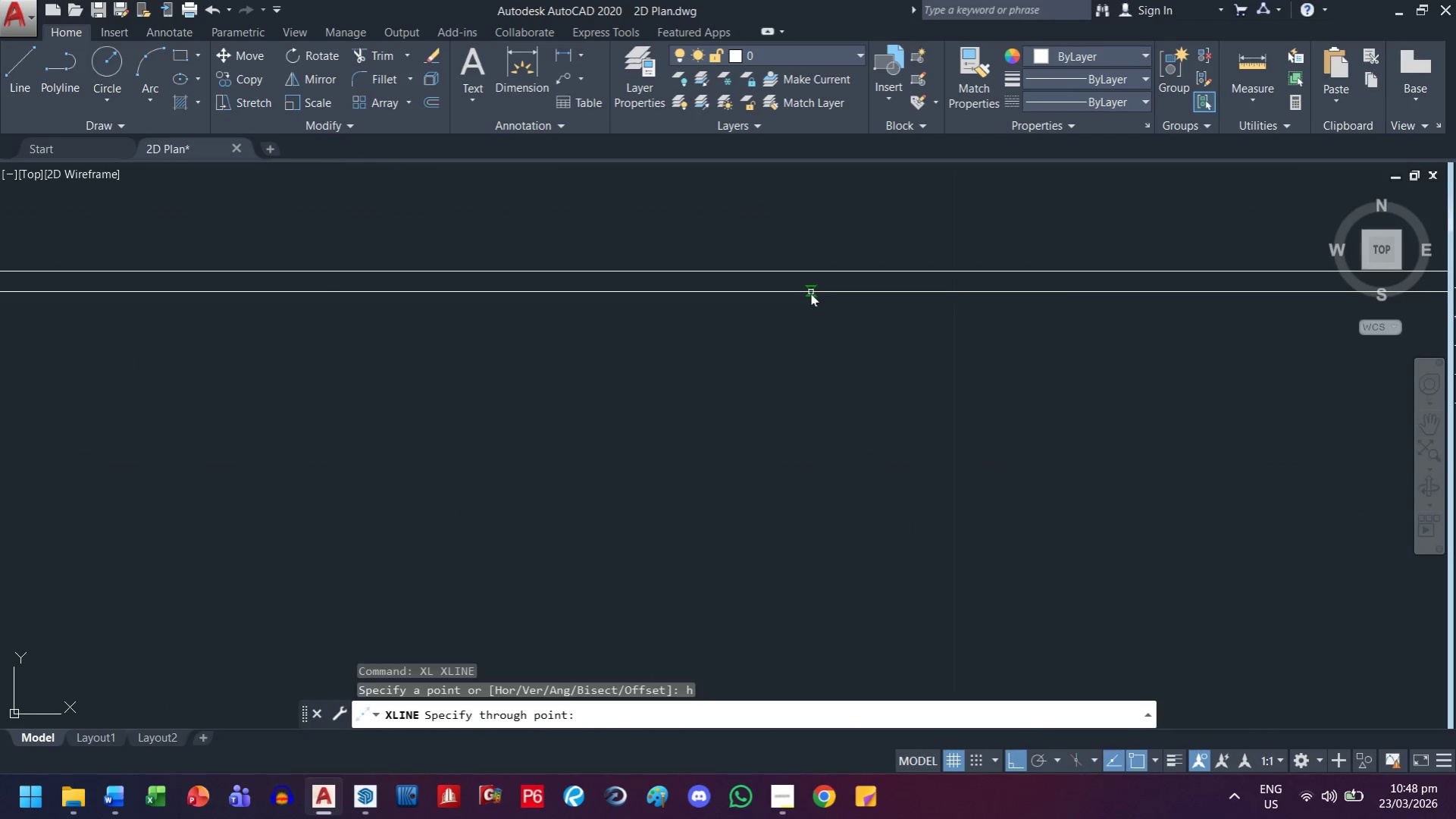 
scroll: coordinate [542, 511], scroll_direction: down, amount: 8.0
 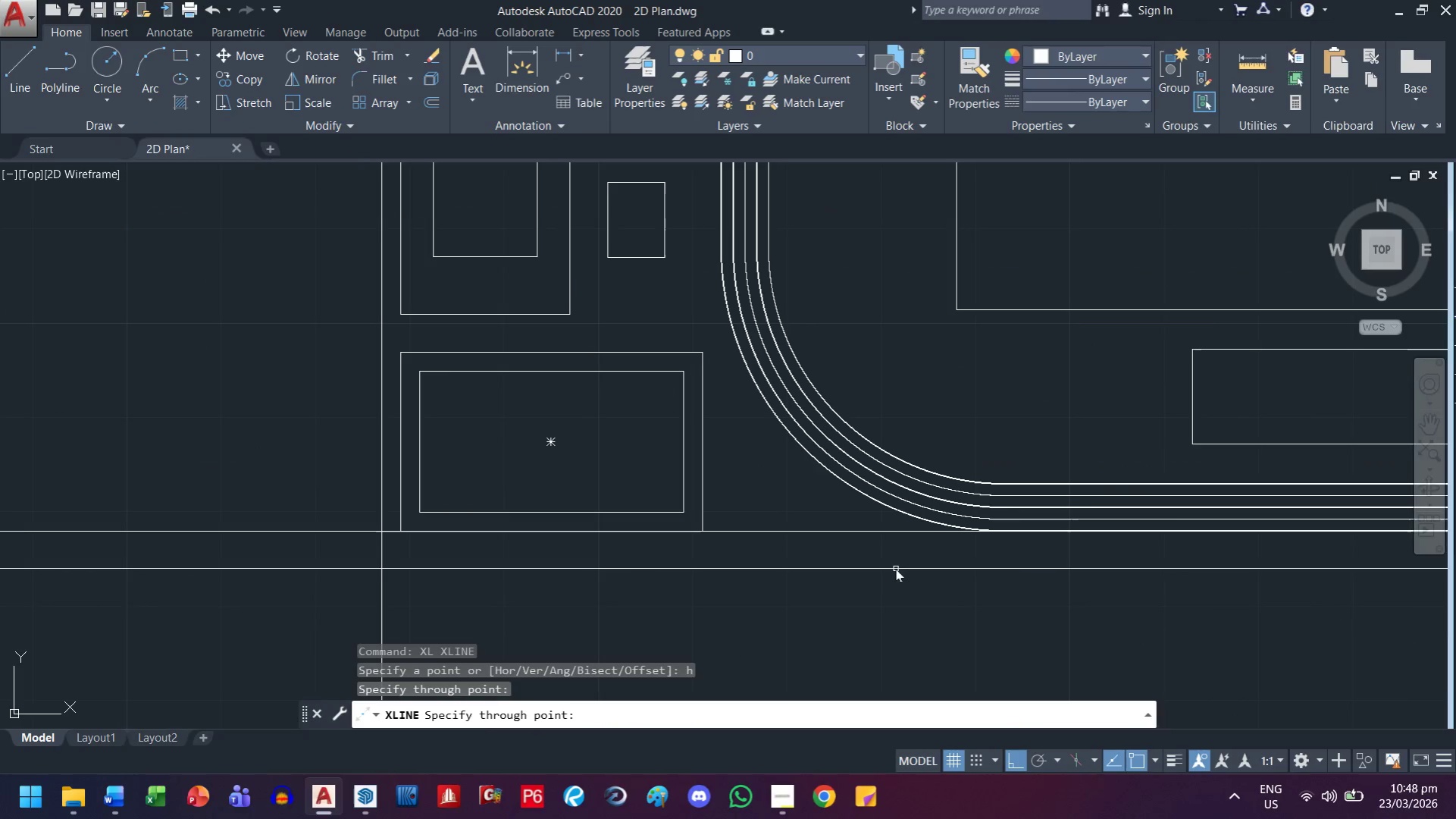 
key(Escape)
 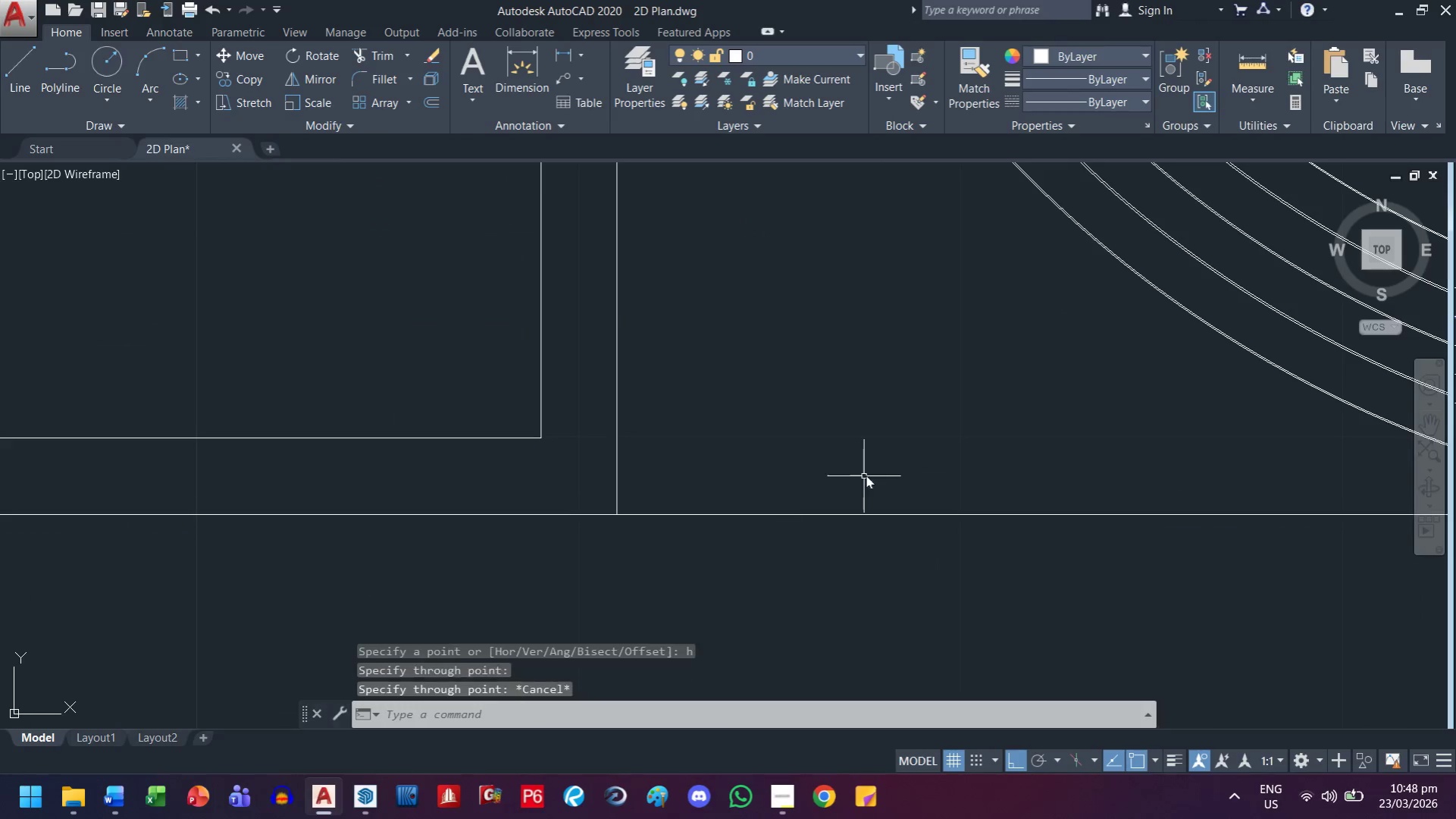 
left_click_drag(start_coordinate=[865, 475], to_coordinate=[859, 489])
 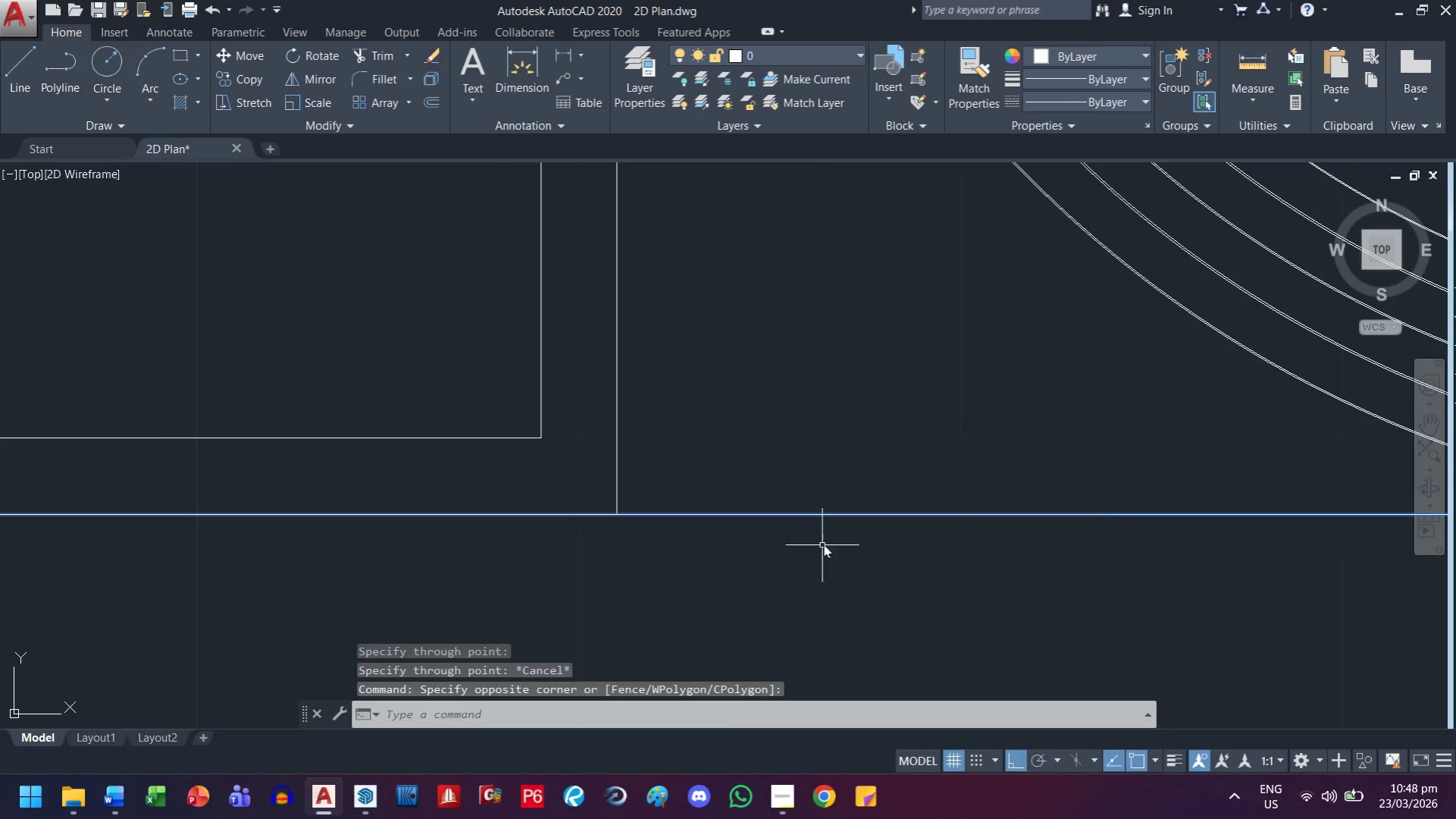 
scroll: coordinate [728, 536], scroll_direction: up, amount: 3.0
 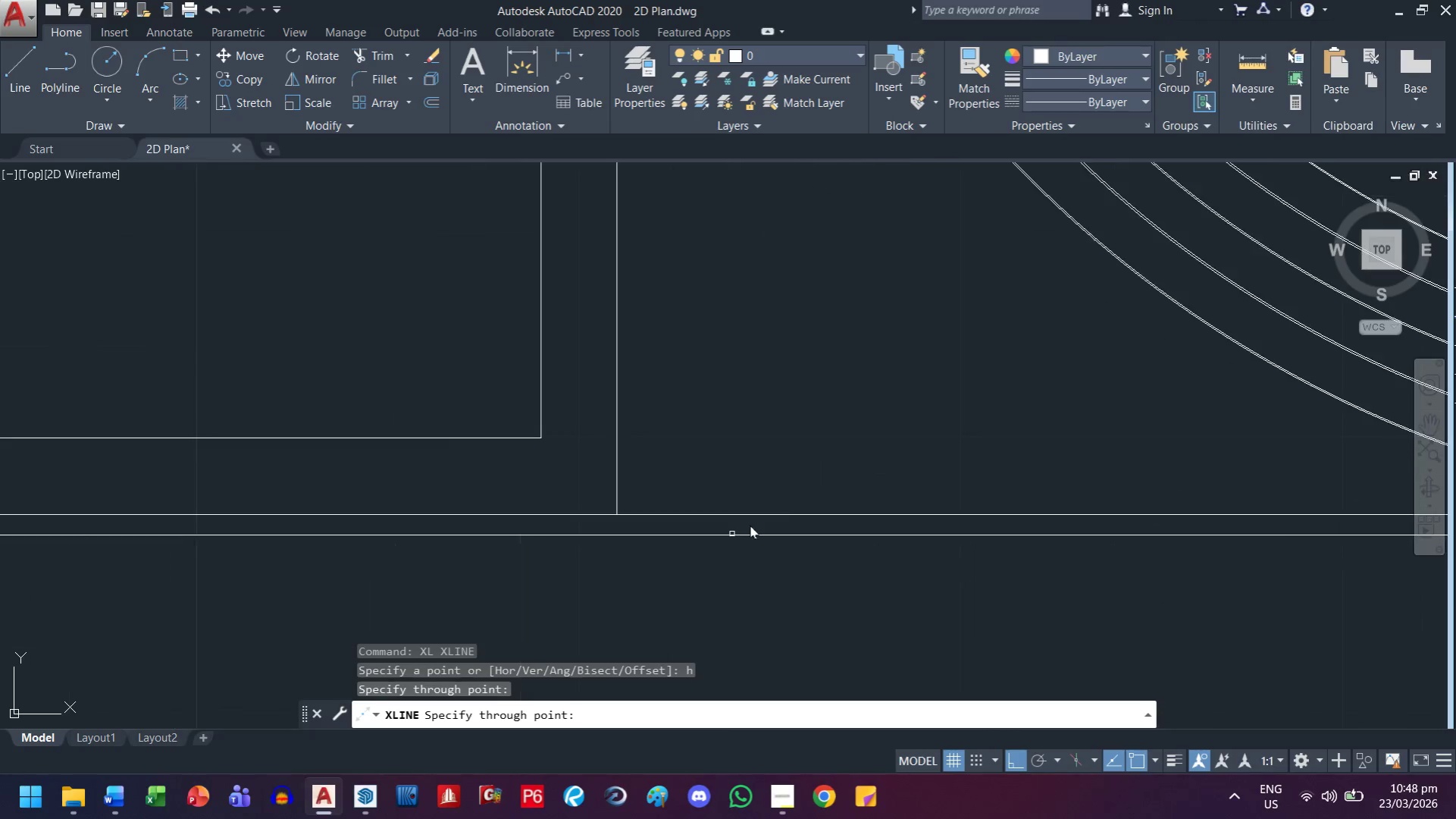 
key(M)
 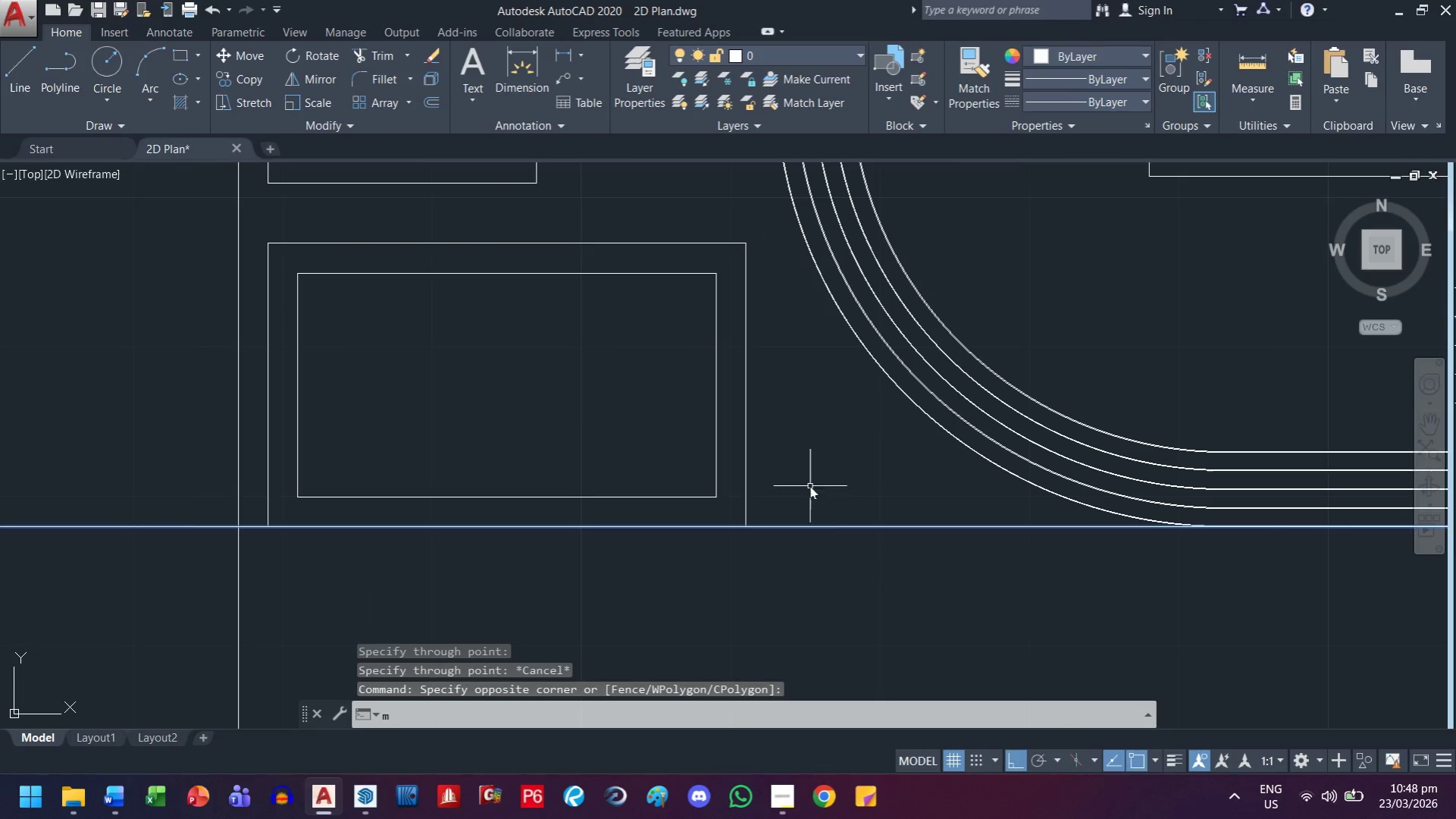 
key(Space)
 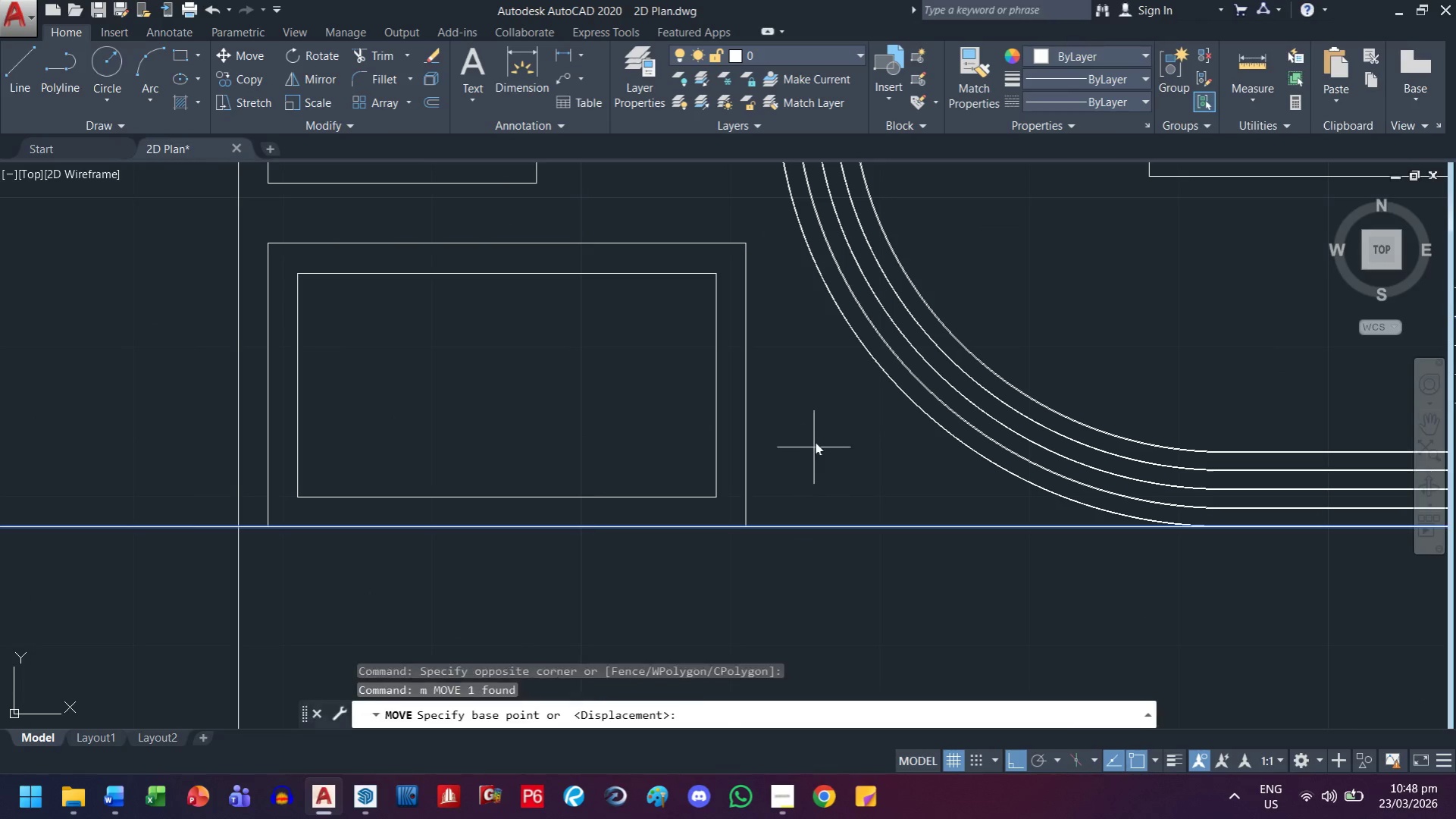 
scroll: coordinate [828, 535], scroll_direction: down, amount: 2.0
 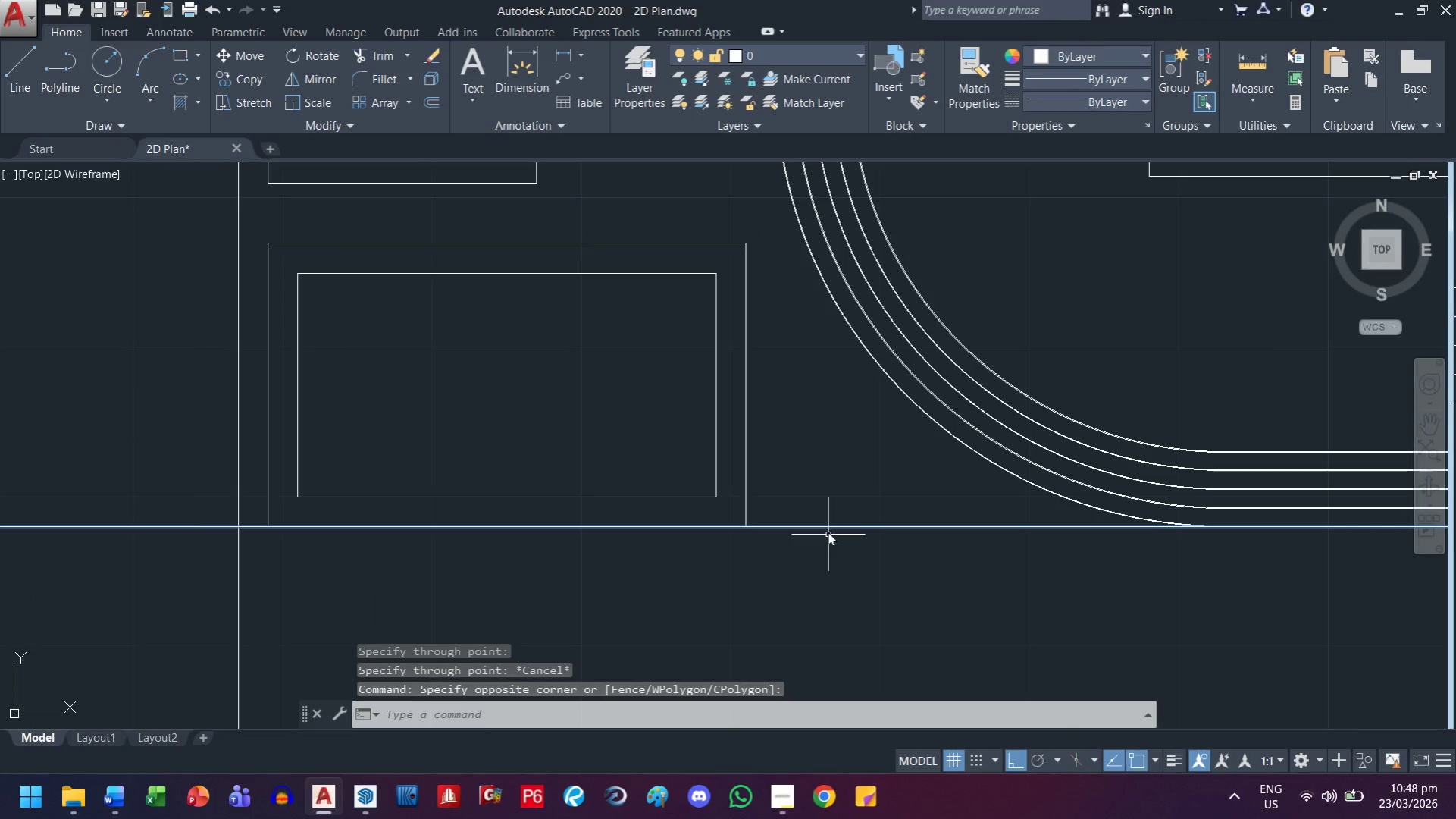 
left_click([815, 441])
 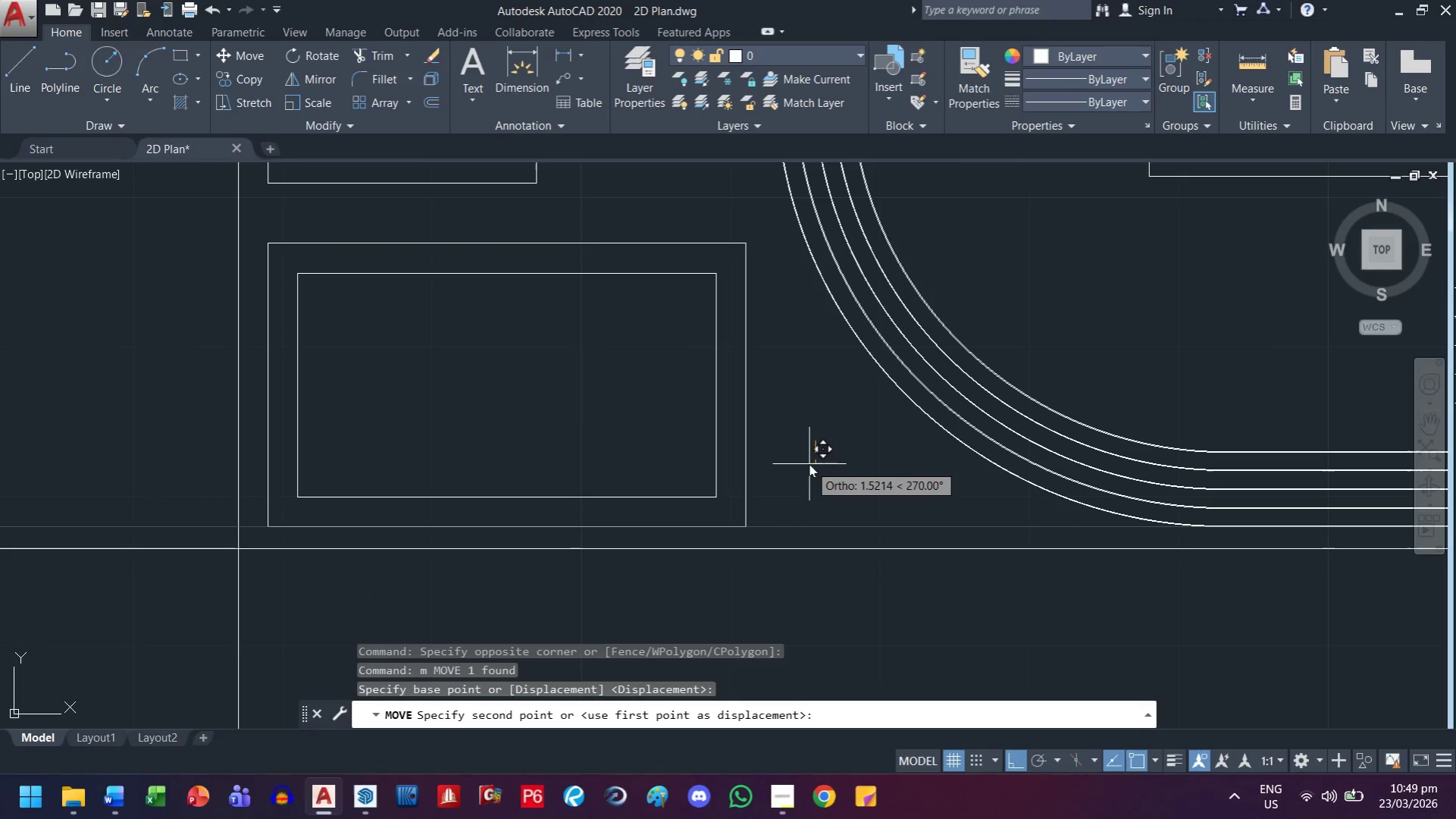 
key(2)
 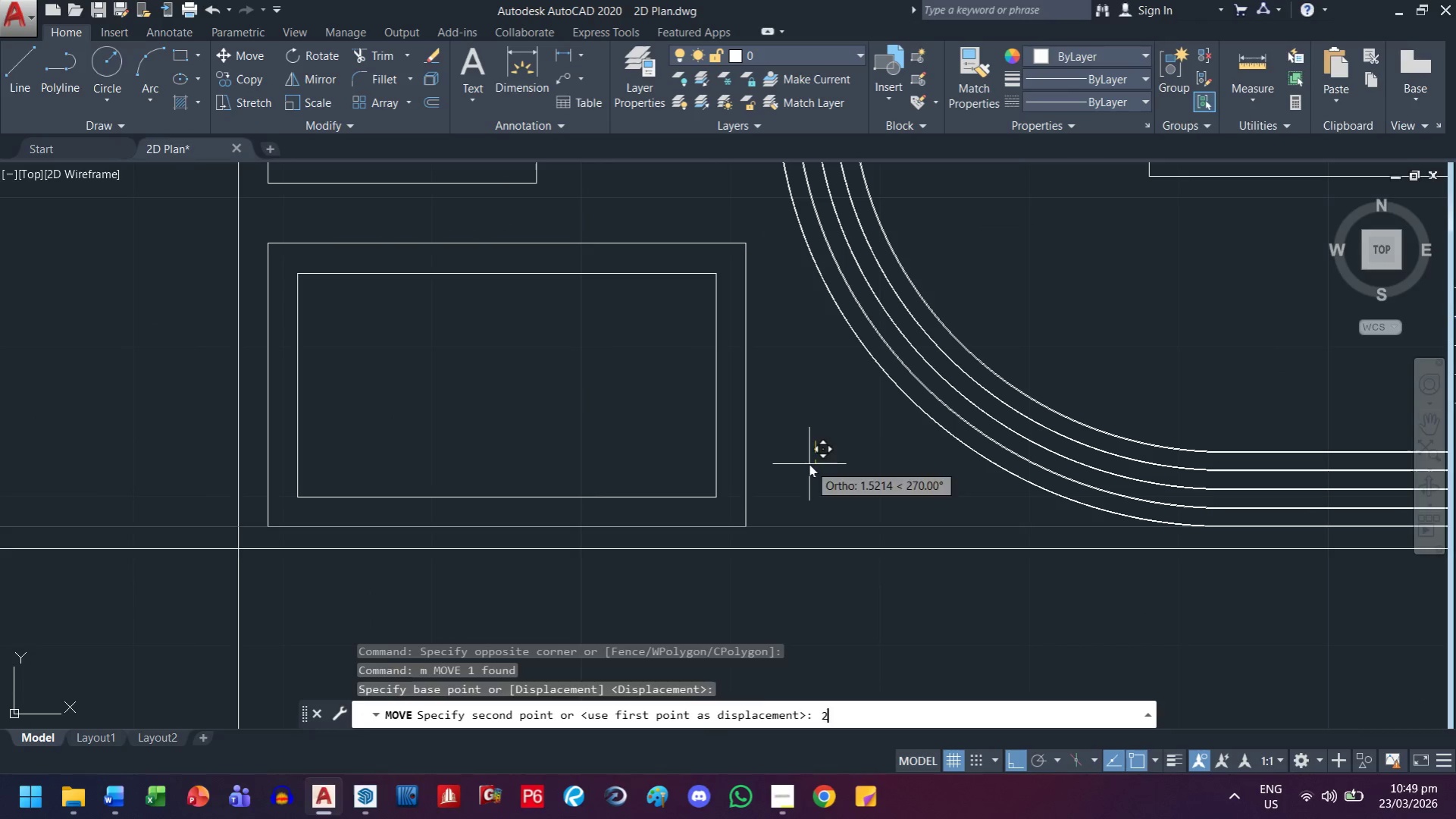 
key(Space)
 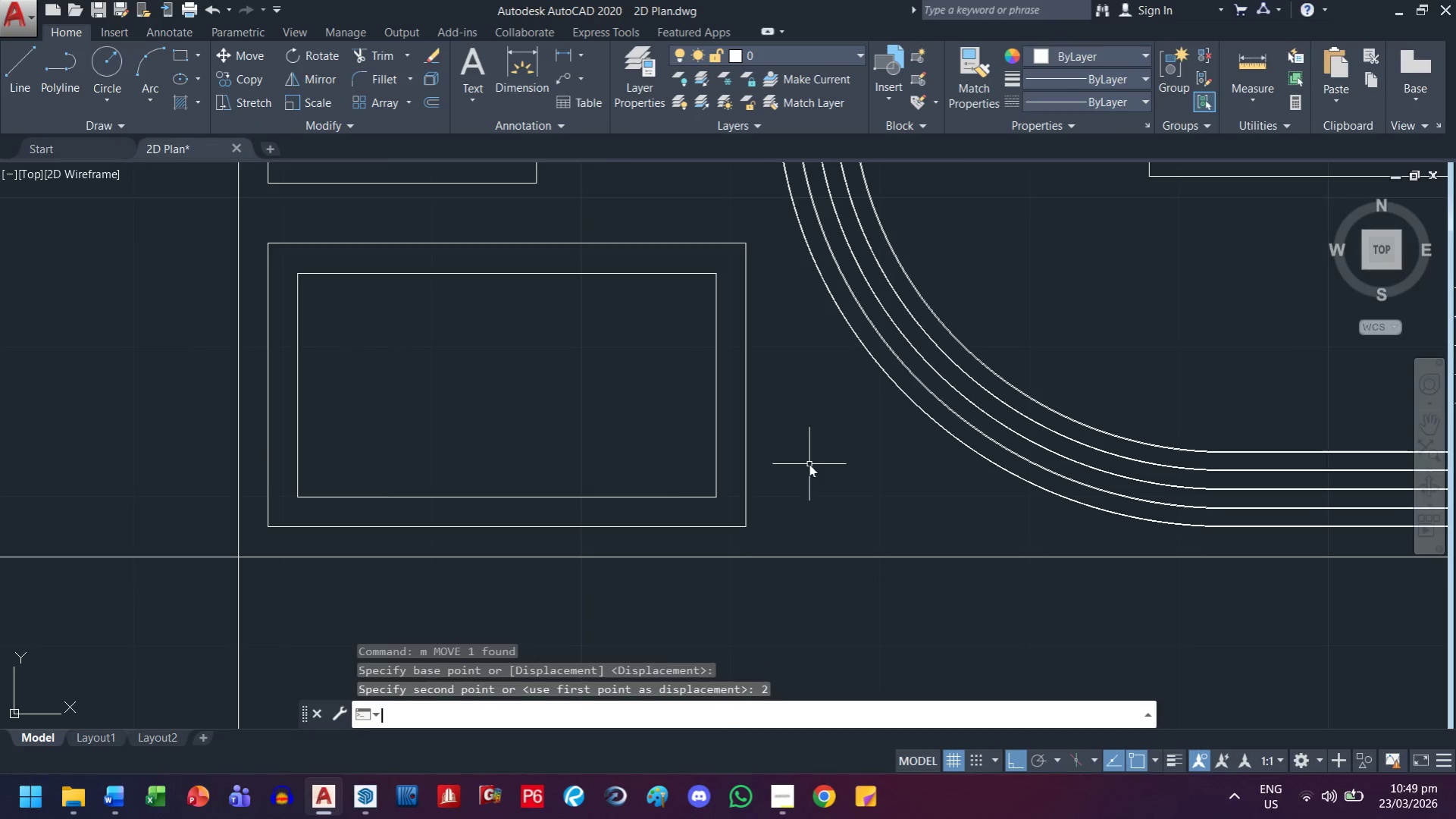 
scroll: coordinate [809, 464], scroll_direction: down, amount: 2.0
 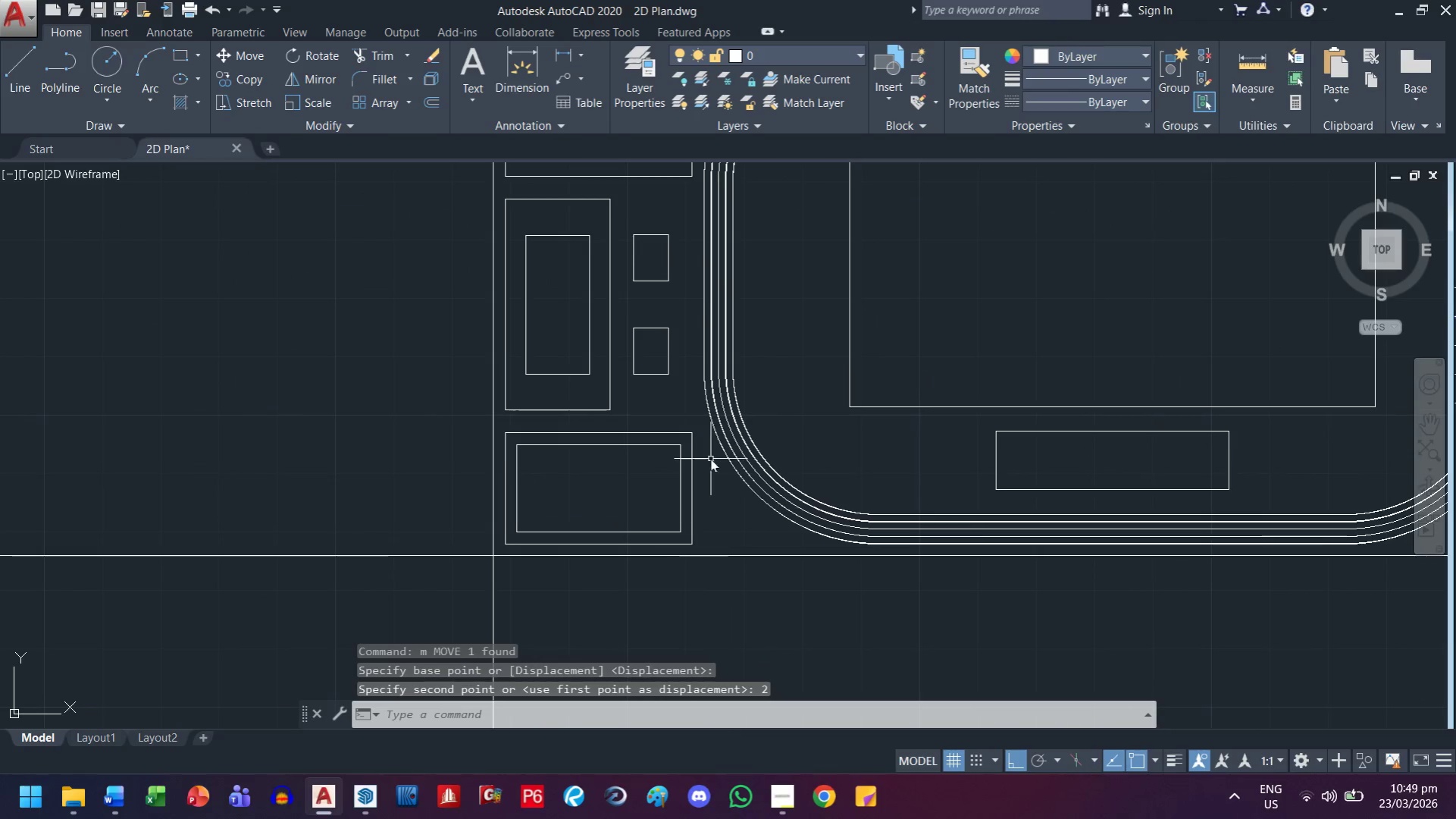 
scroll: coordinate [715, 448], scroll_direction: up, amount: 1.0
 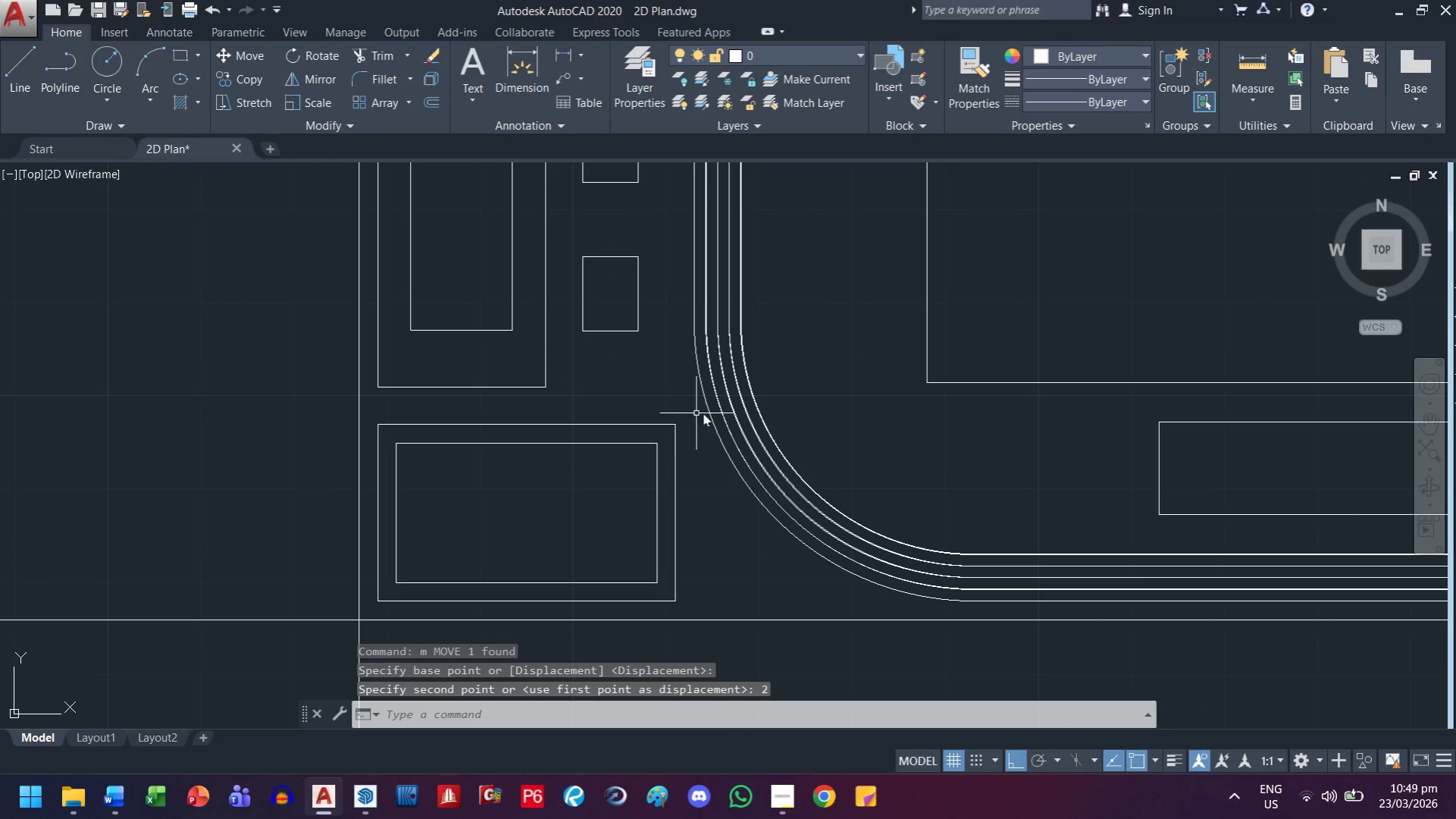 
scroll: coordinate [684, 416], scroll_direction: none, amount: 0.0
 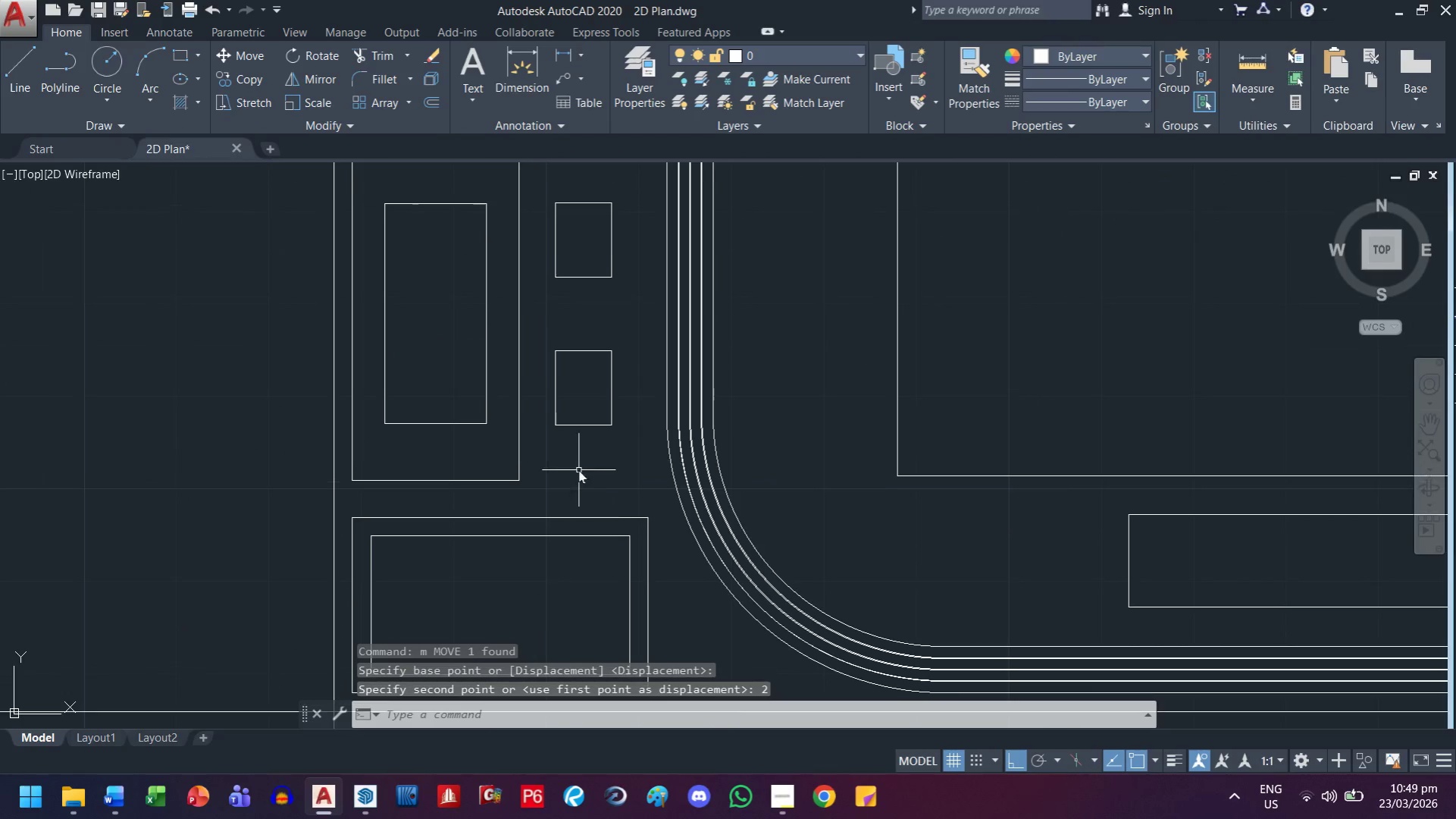 
scroll: coordinate [561, 452], scroll_direction: up, amount: 1.0
 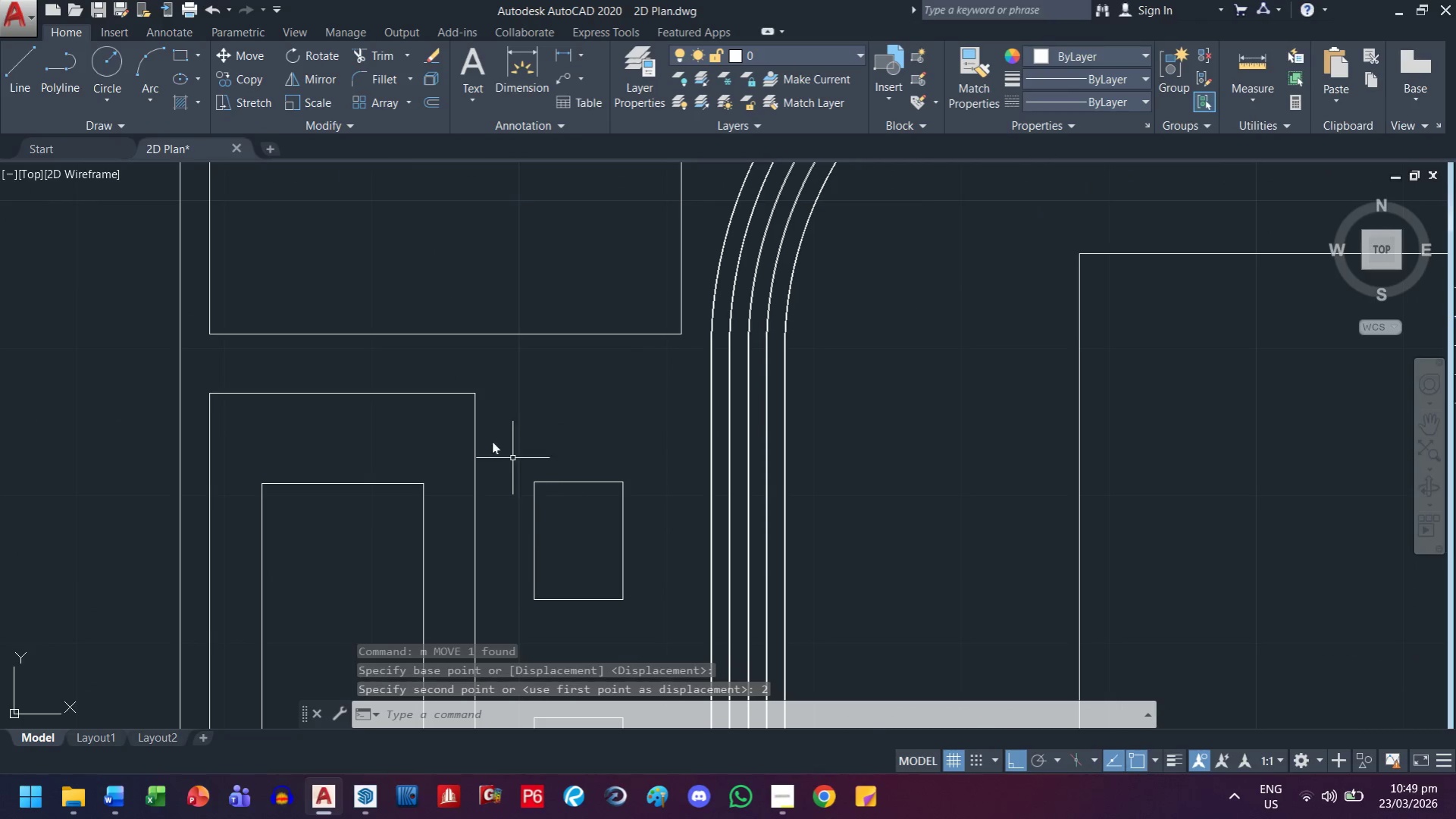 
scroll: coordinate [658, 446], scroll_direction: down, amount: 2.0
 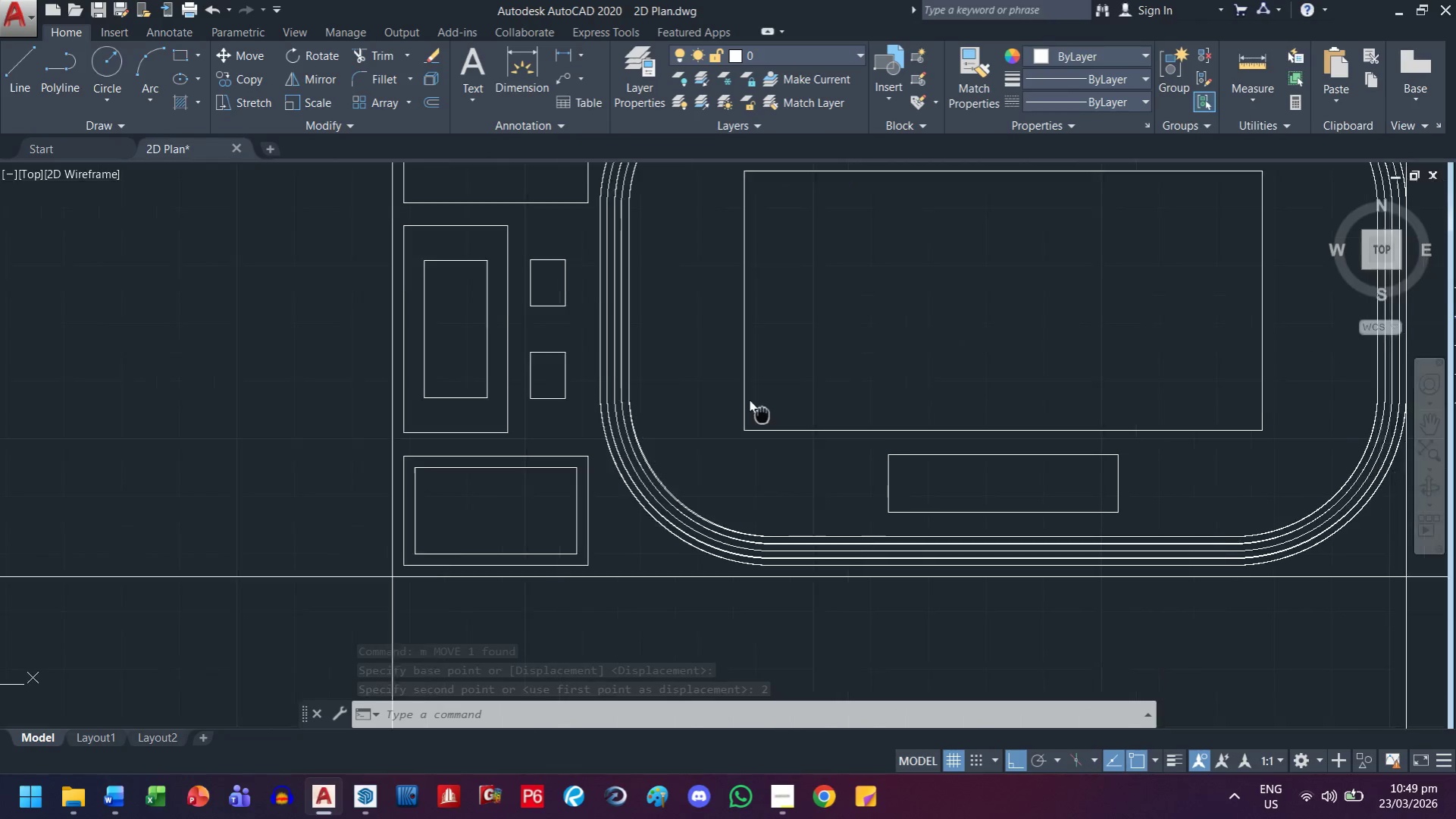 
scroll: coordinate [590, 562], scroll_direction: up, amount: 2.0
 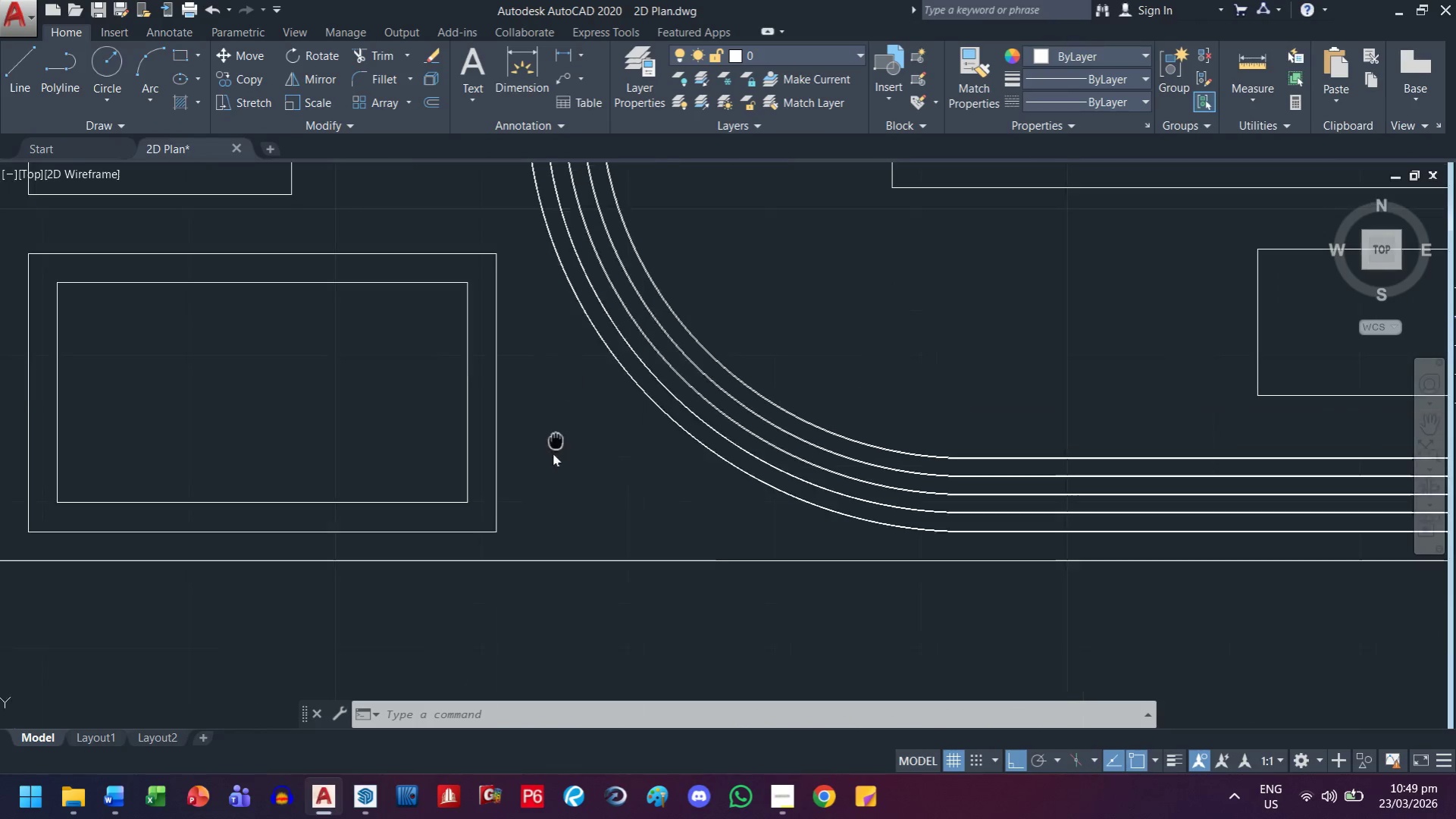 
scroll: coordinate [518, 475], scroll_direction: down, amount: 1.0
 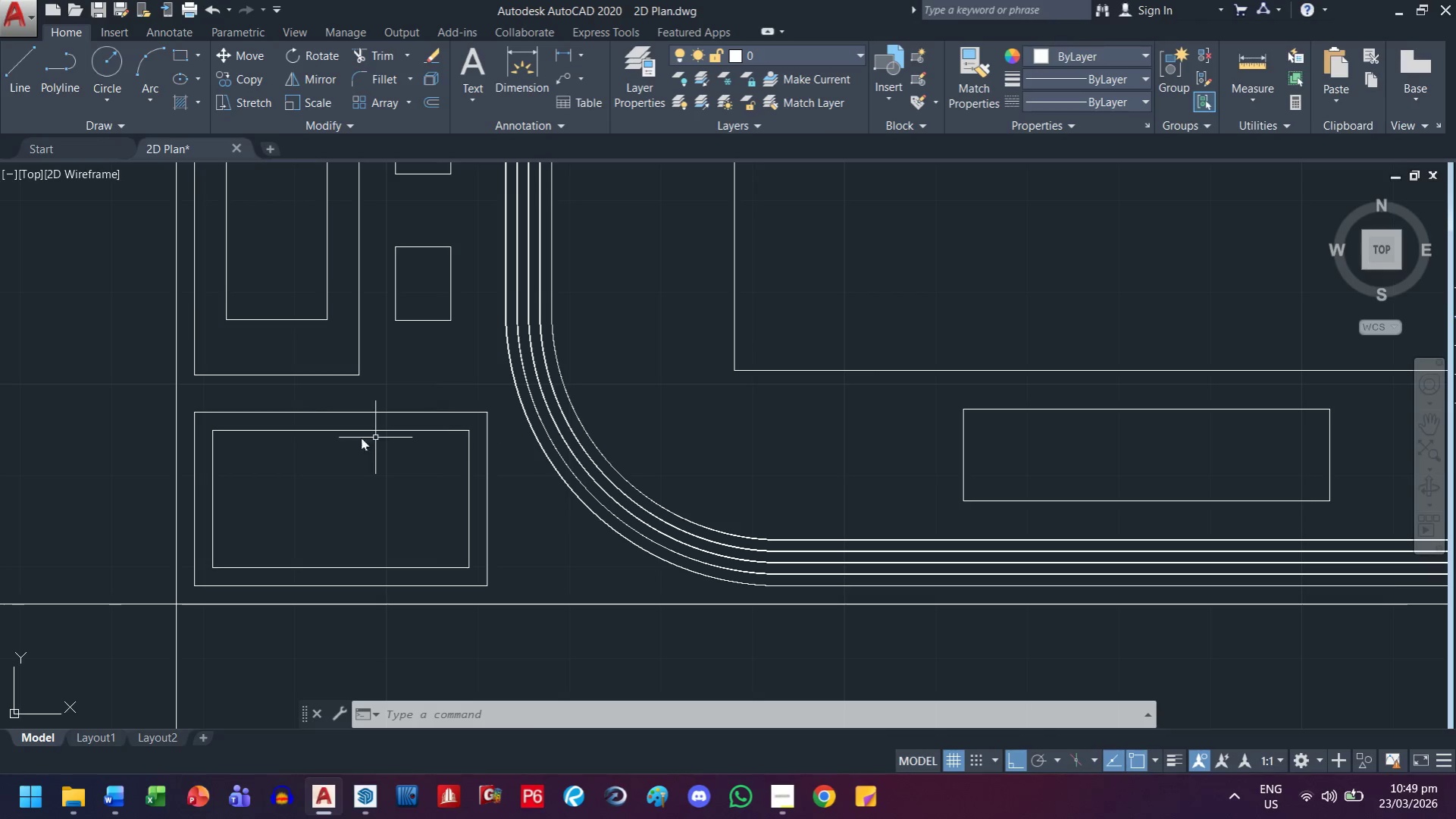 
scroll: coordinate [246, 391], scroll_direction: up, amount: 2.0
 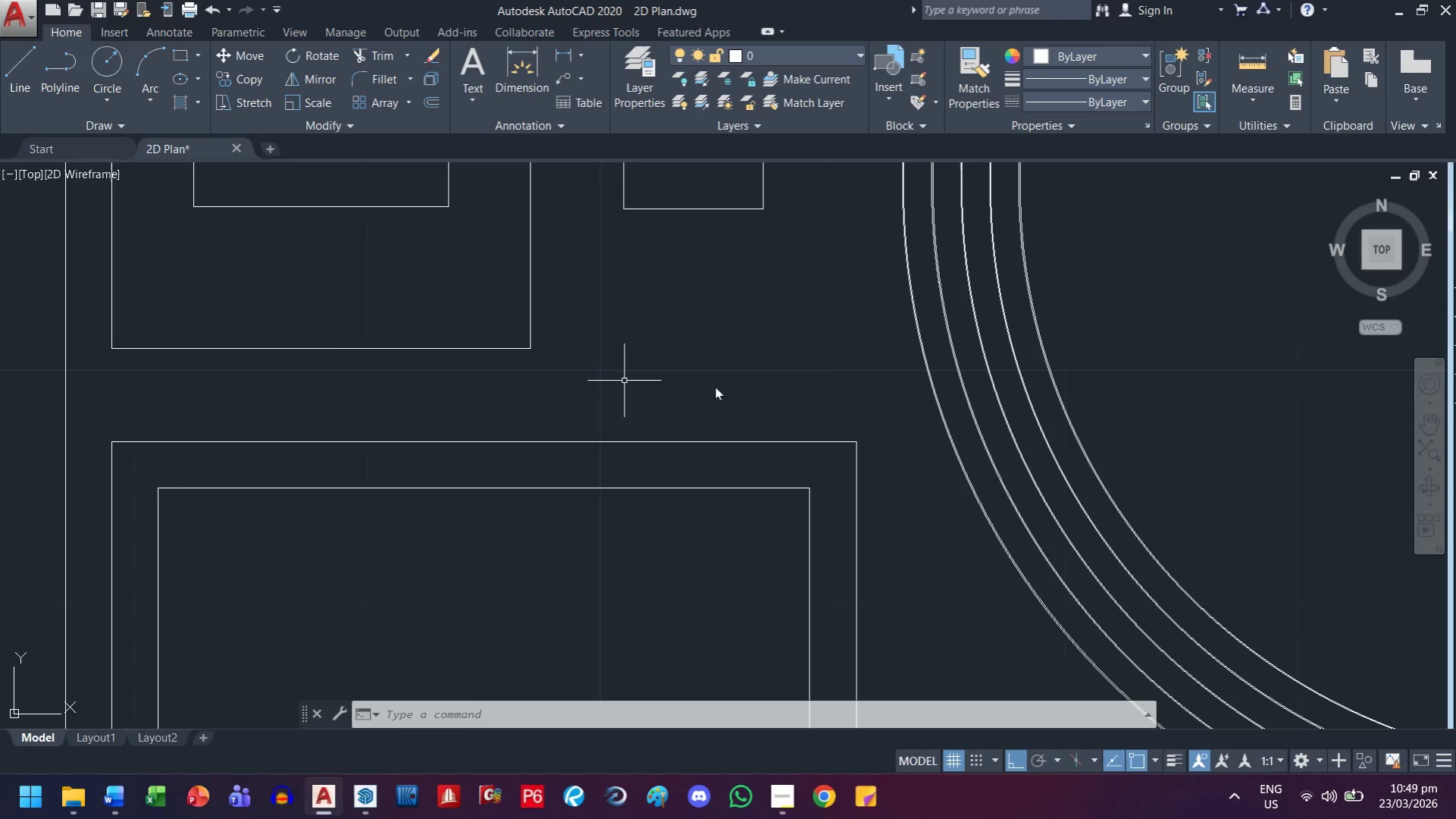 
scroll: coordinate [988, 671], scroll_direction: down, amount: 3.0
 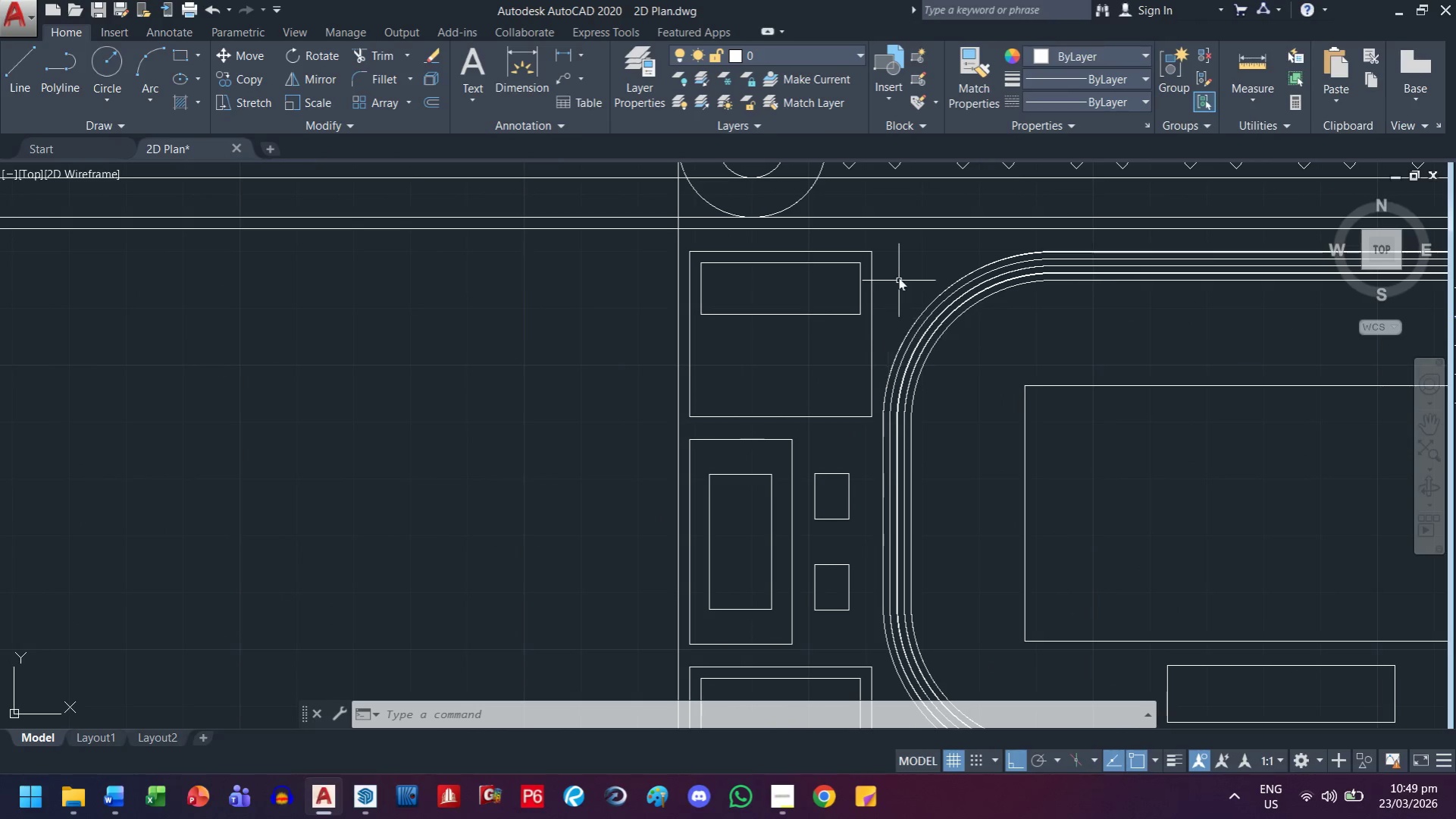 
scroll: coordinate [801, 436], scroll_direction: up, amount: 2.0
 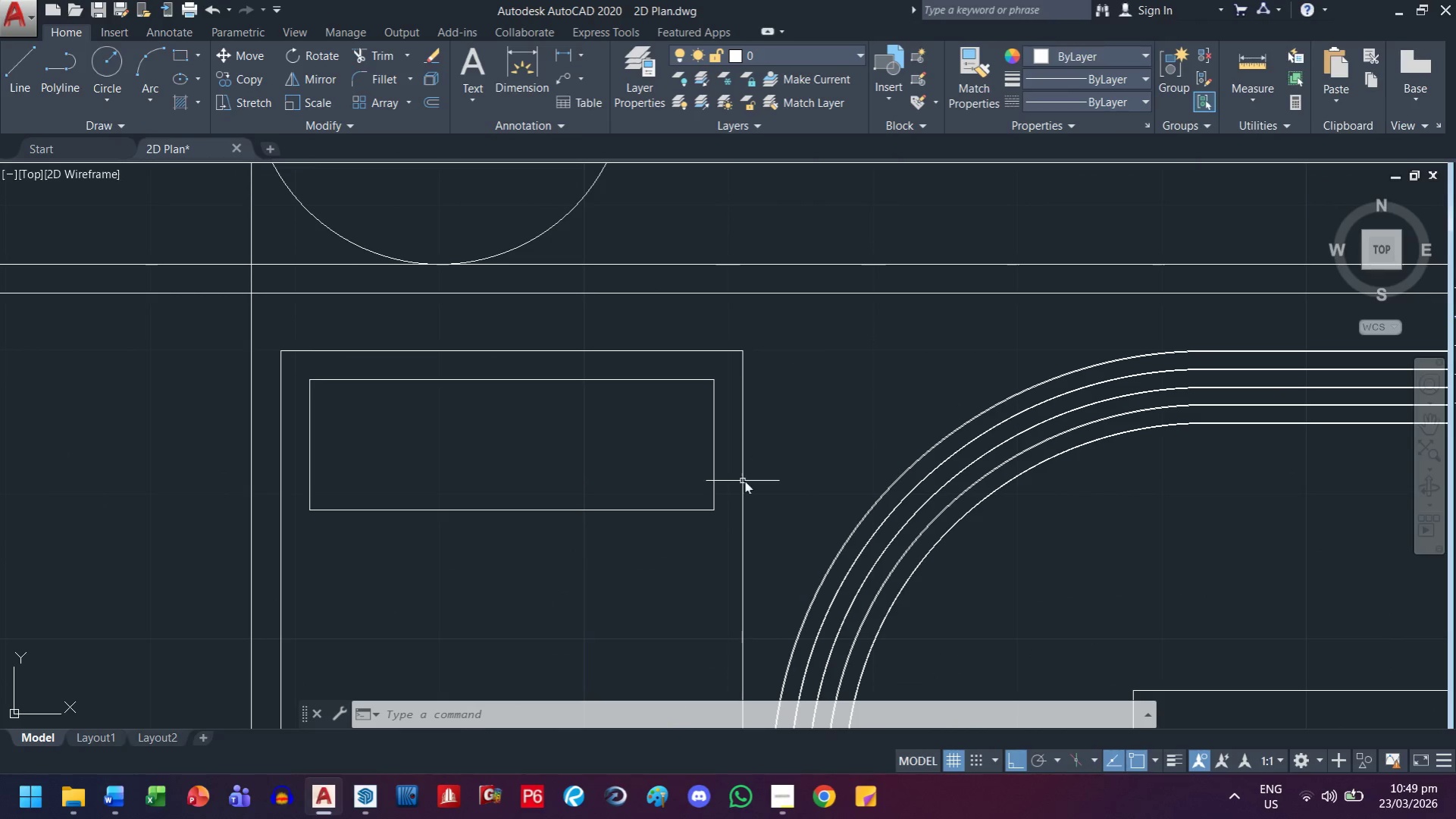 
scroll: coordinate [616, 384], scroll_direction: down, amount: 2.0
 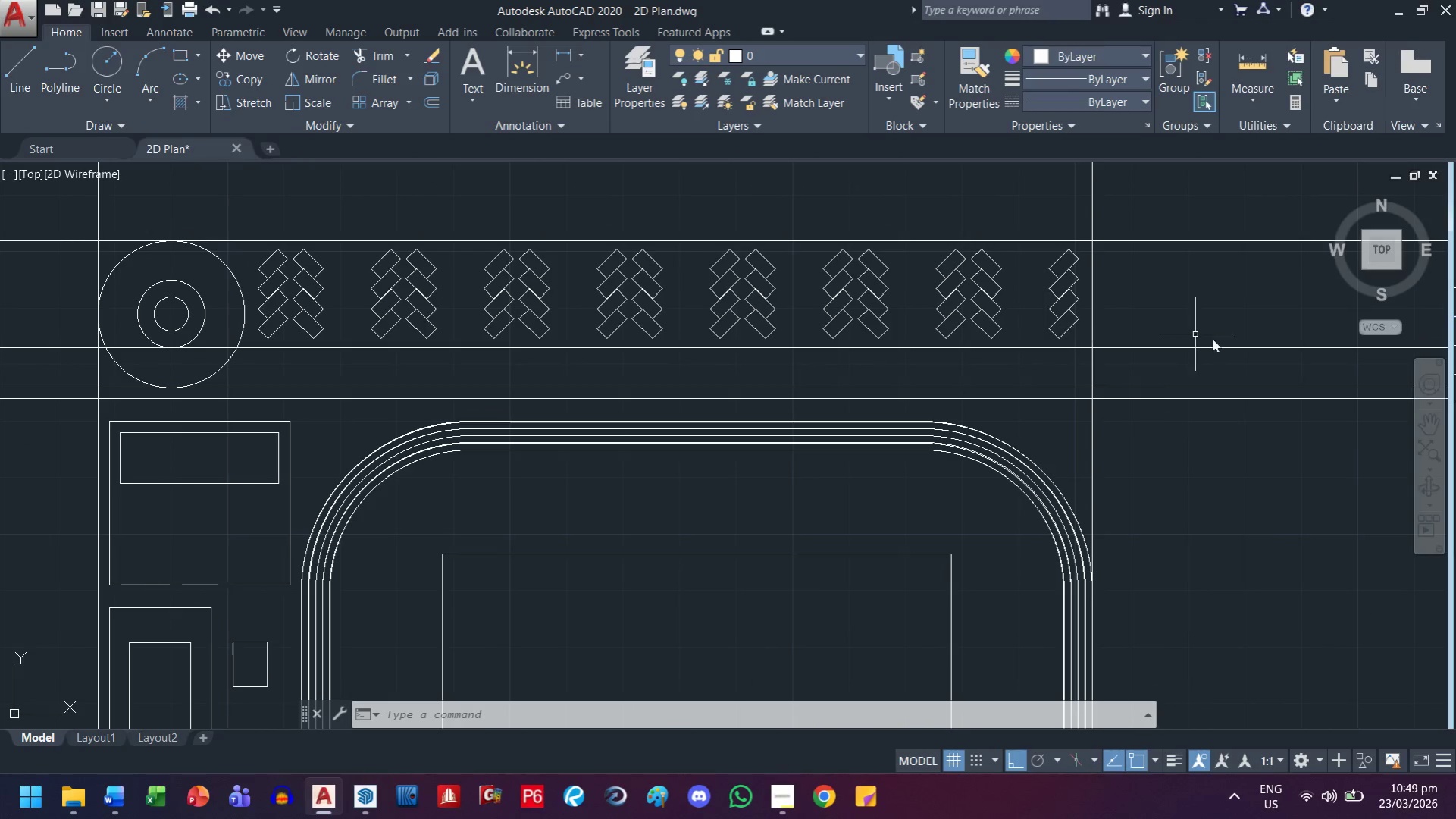 
scroll: coordinate [947, 450], scroll_direction: up, amount: 2.0
 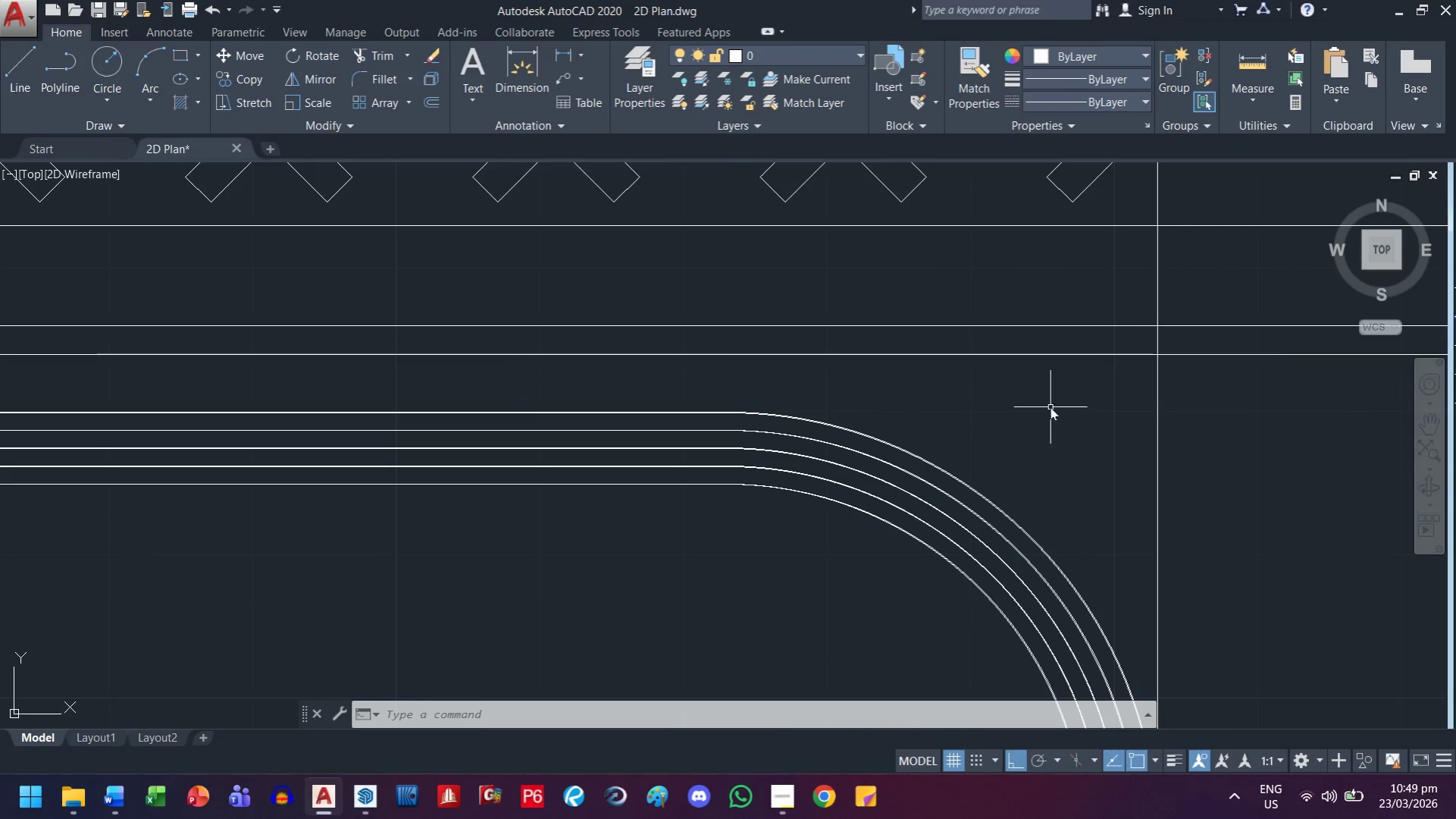 
scroll: coordinate [1179, 414], scroll_direction: down, amount: 2.0
 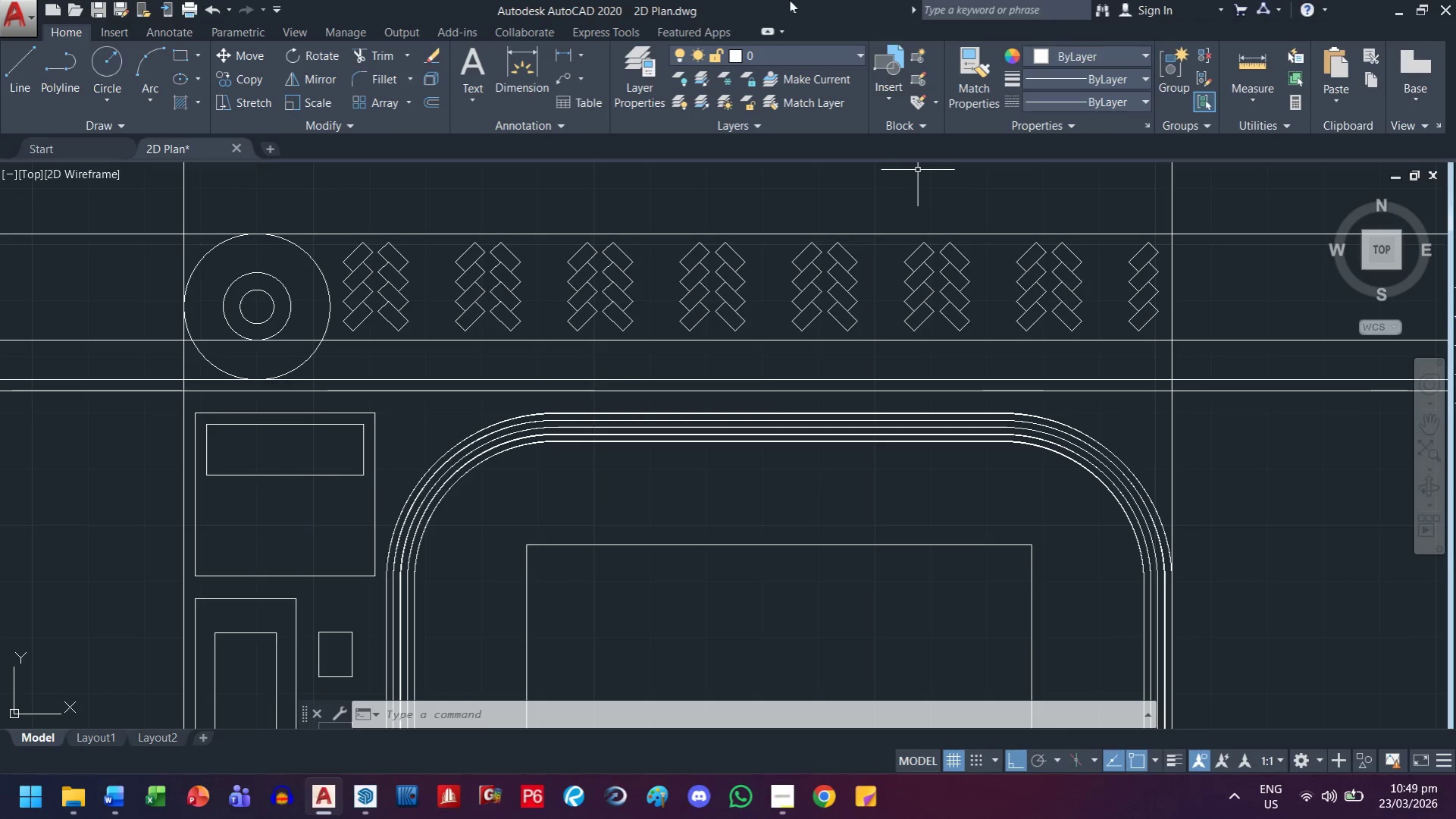 
mouse_move([759, 17])
 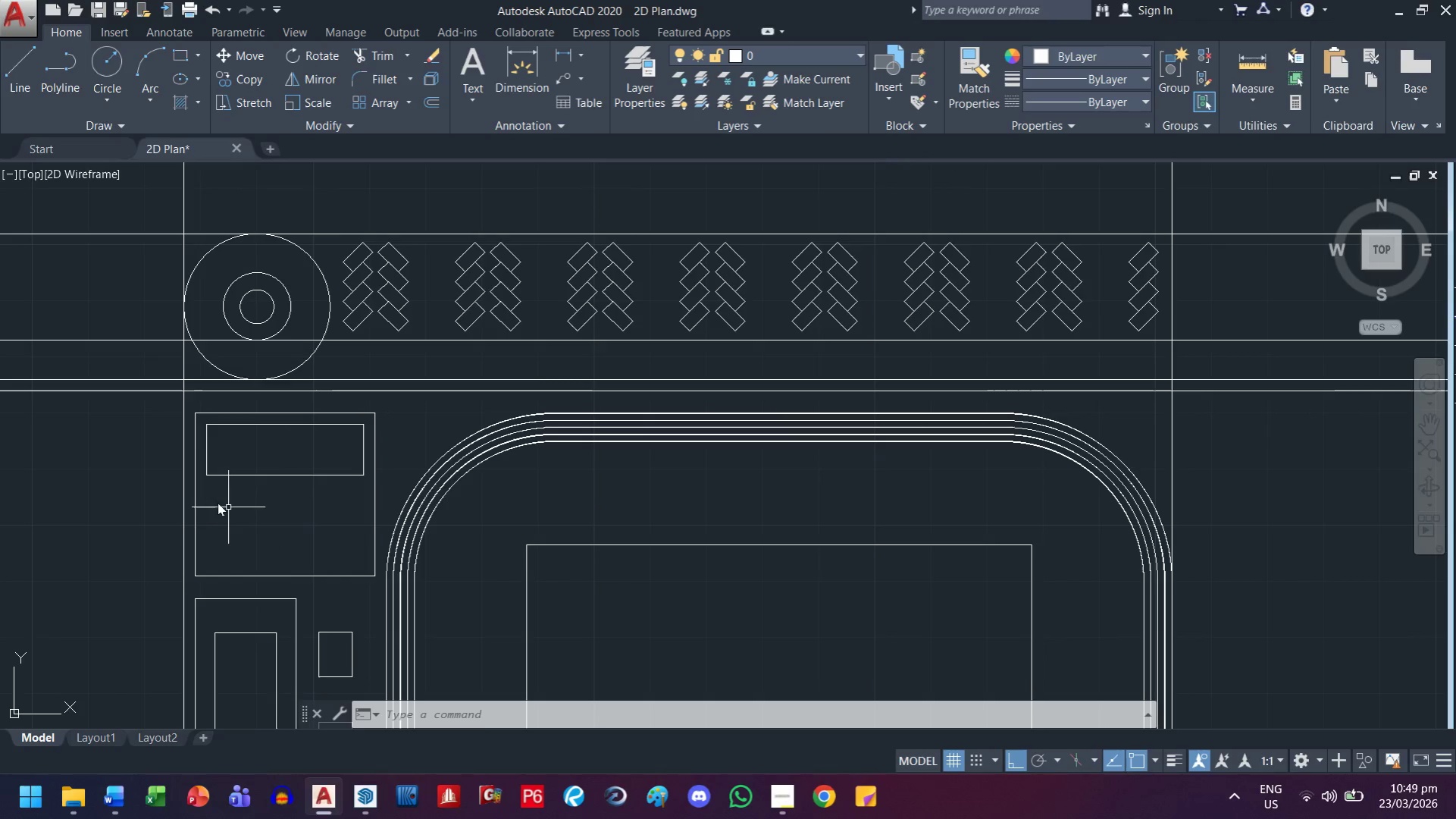 
scroll: coordinate [247, 227], scroll_direction: up, amount: 3.0
 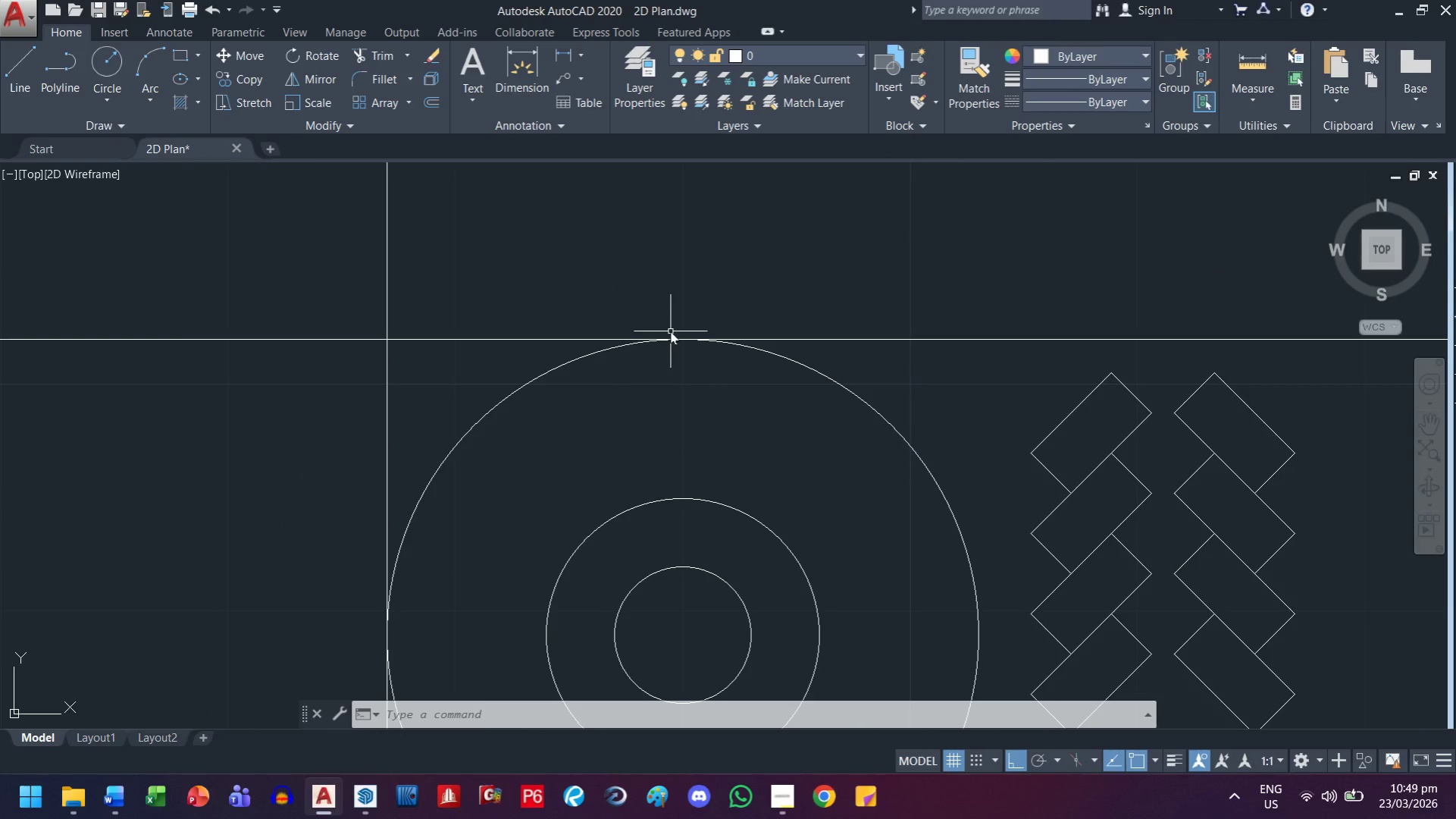 
scroll: coordinate [685, 340], scroll_direction: down, amount: 2.0
 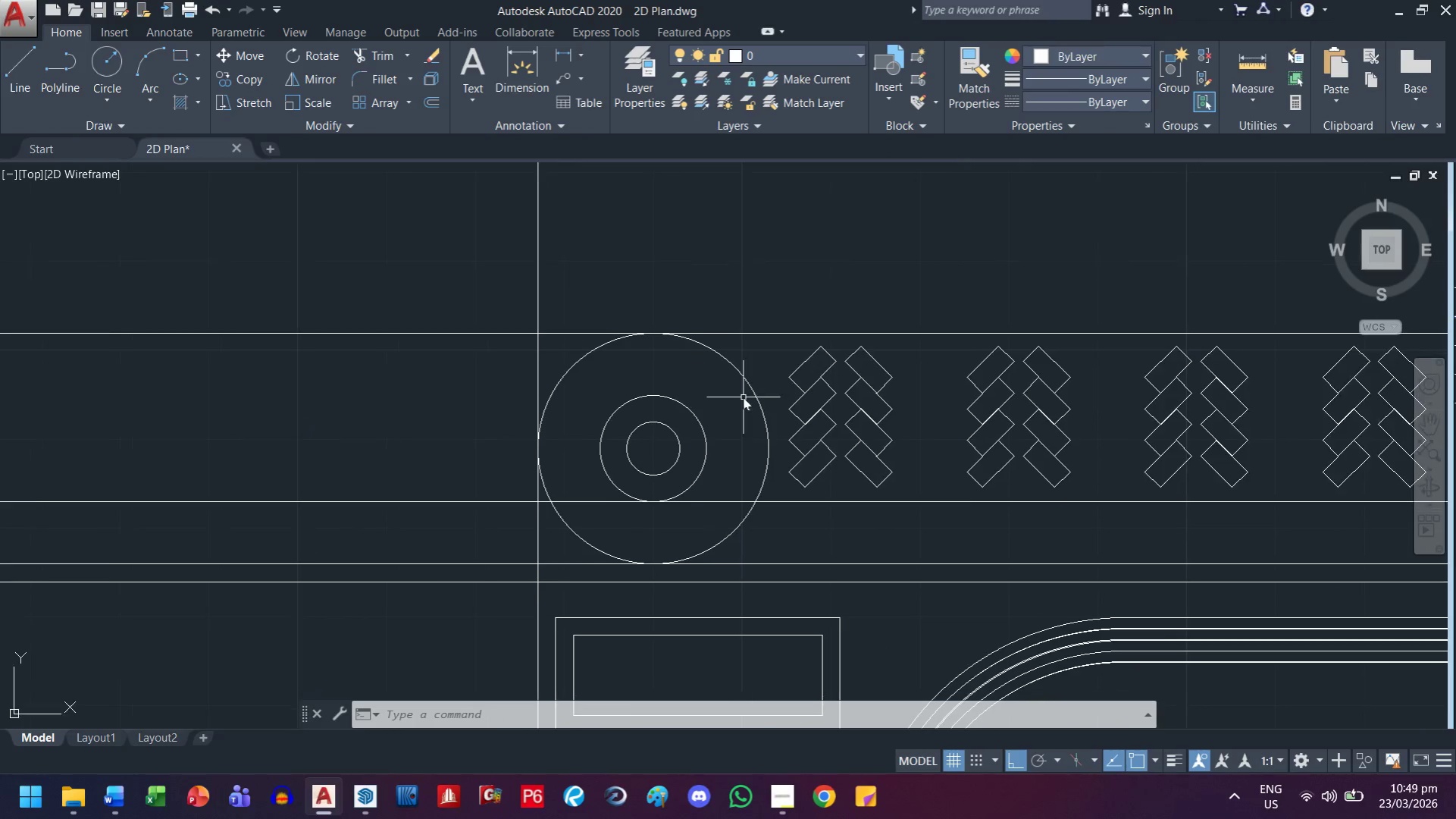 
scroll: coordinate [791, 428], scroll_direction: up, amount: 1.0
 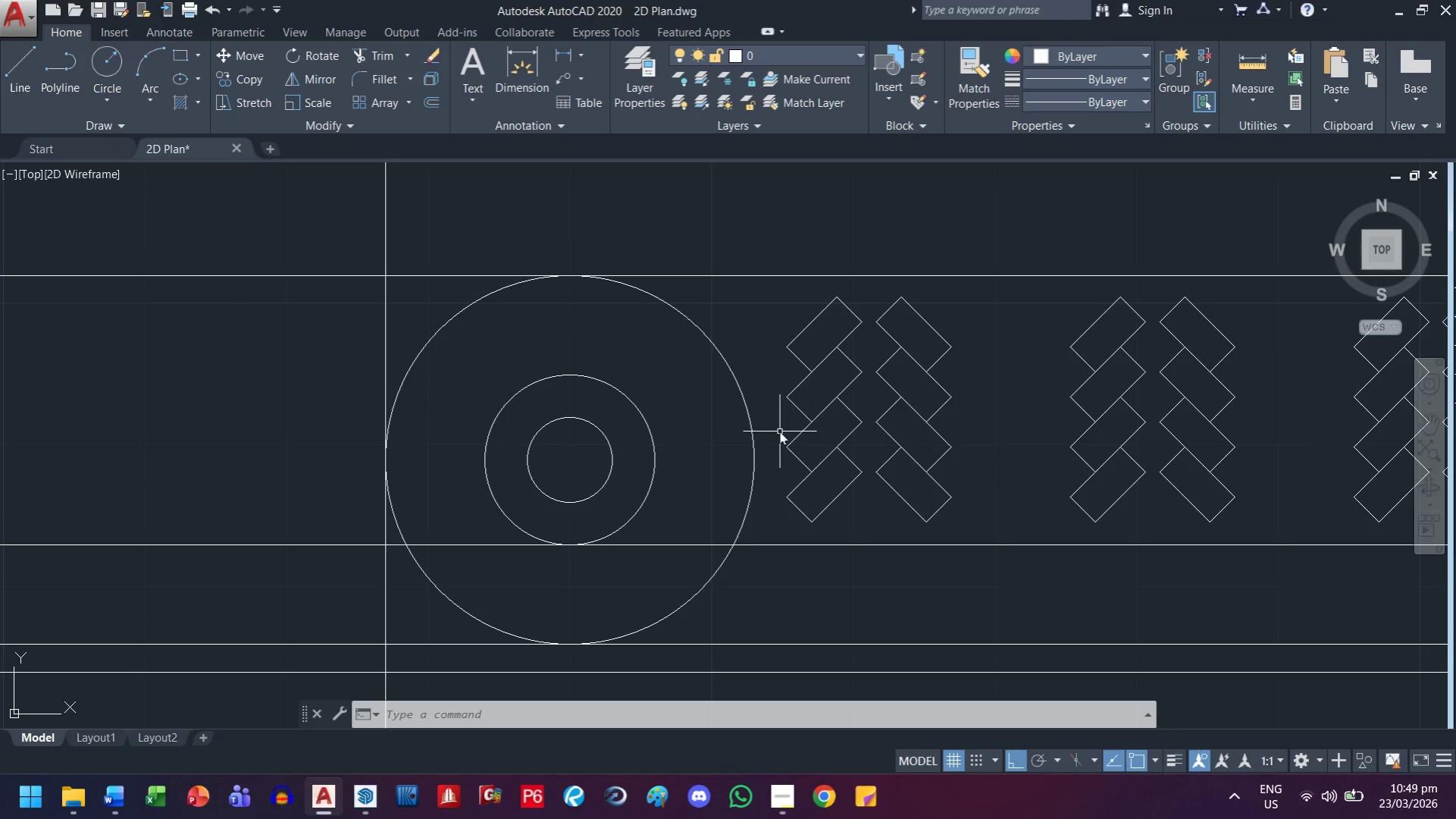 
key(Escape)
 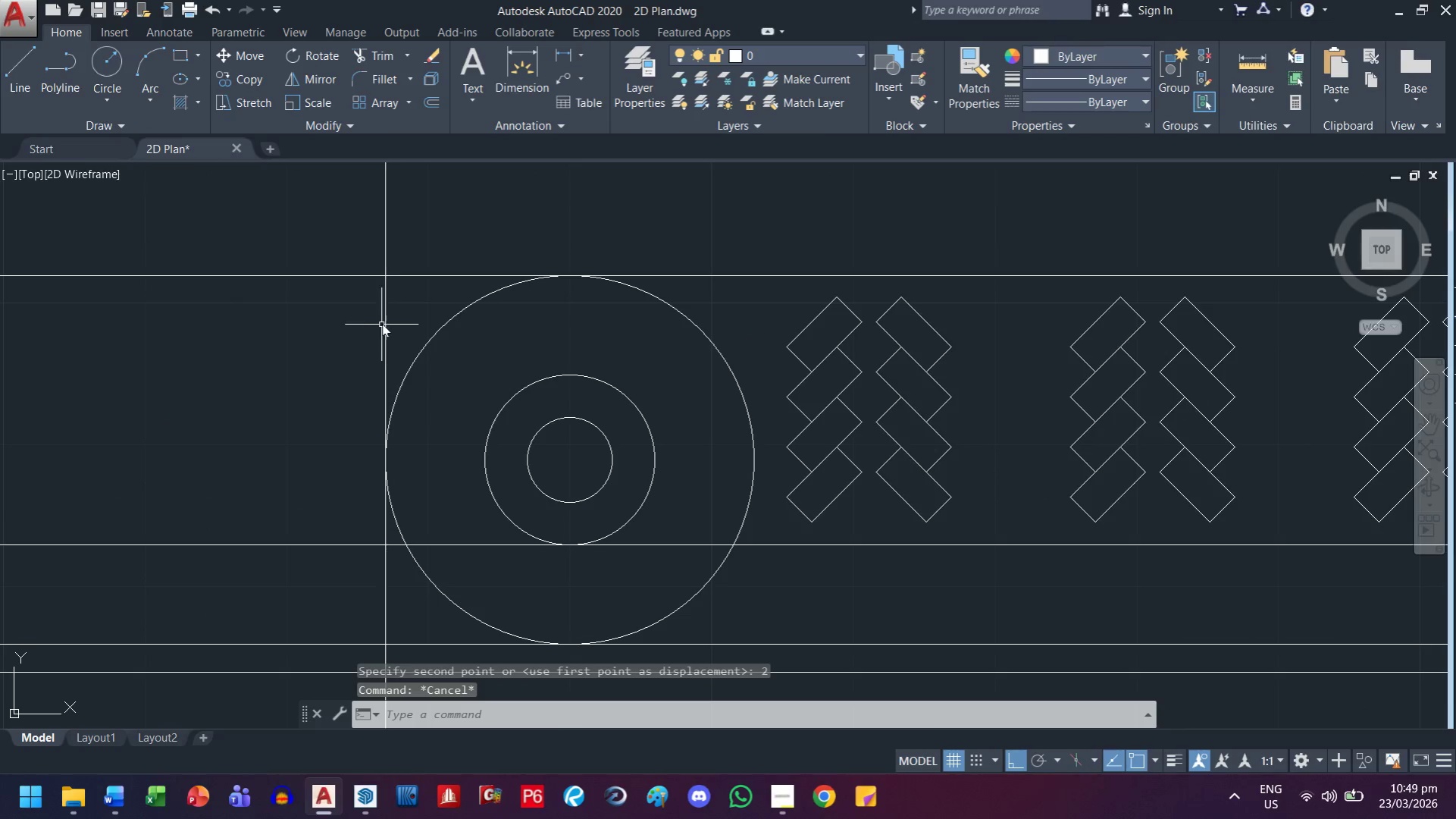 
left_click_drag(start_coordinate=[396, 319], to_coordinate=[390, 325])
 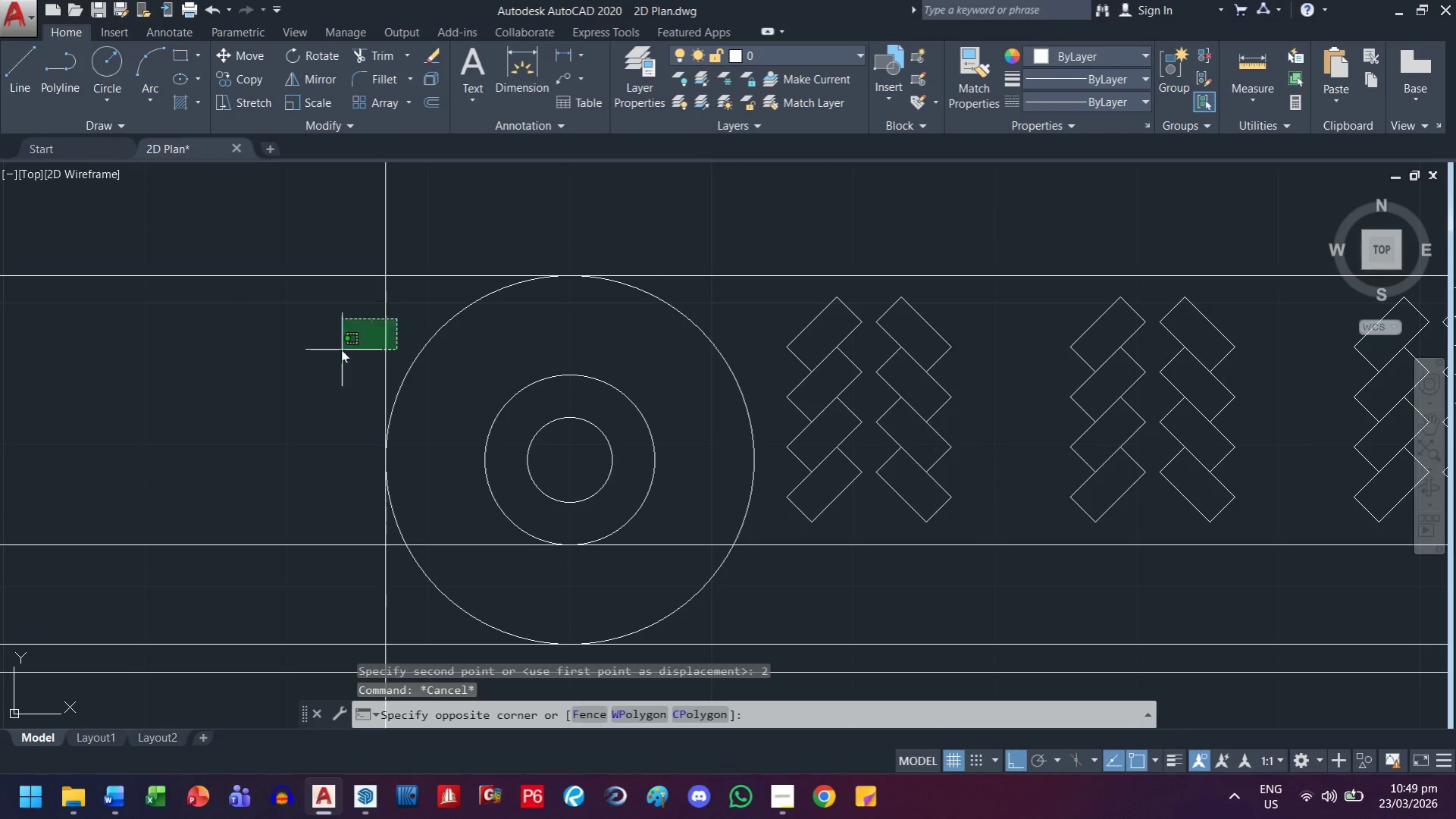 
double_click([341, 350])
 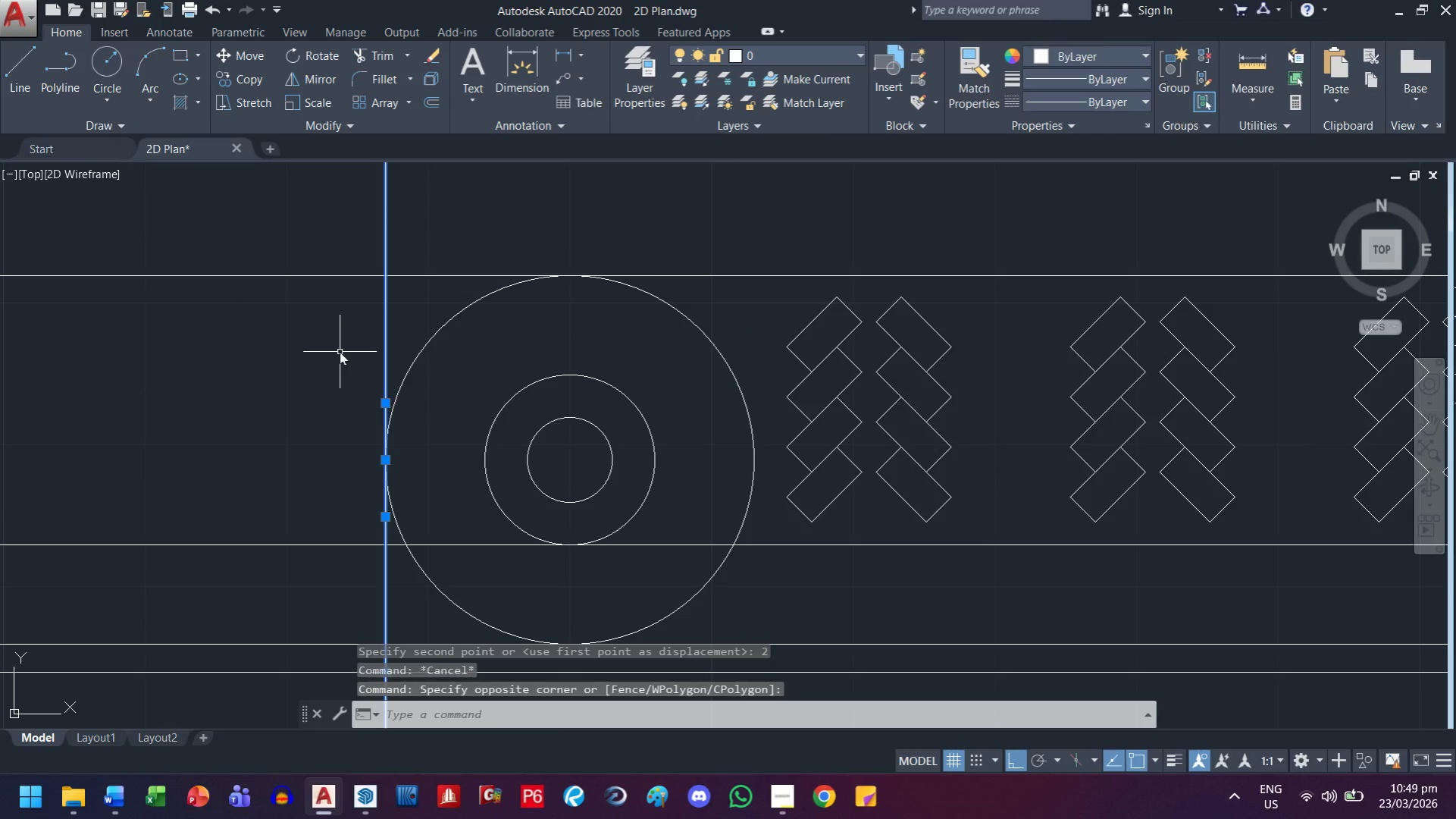 
type(co )
key(Escape)
key(Escape)
 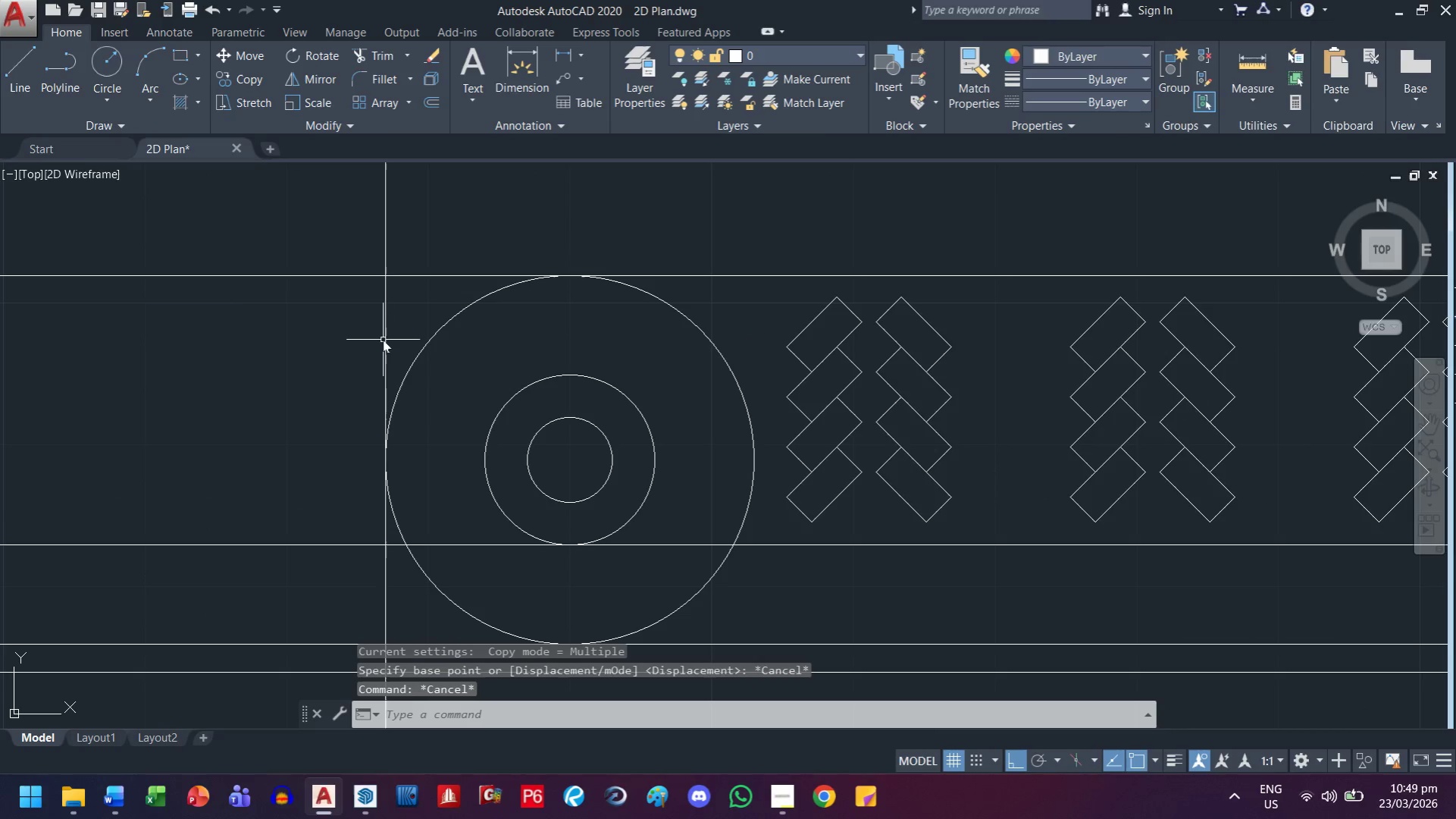 
left_click([389, 337])
 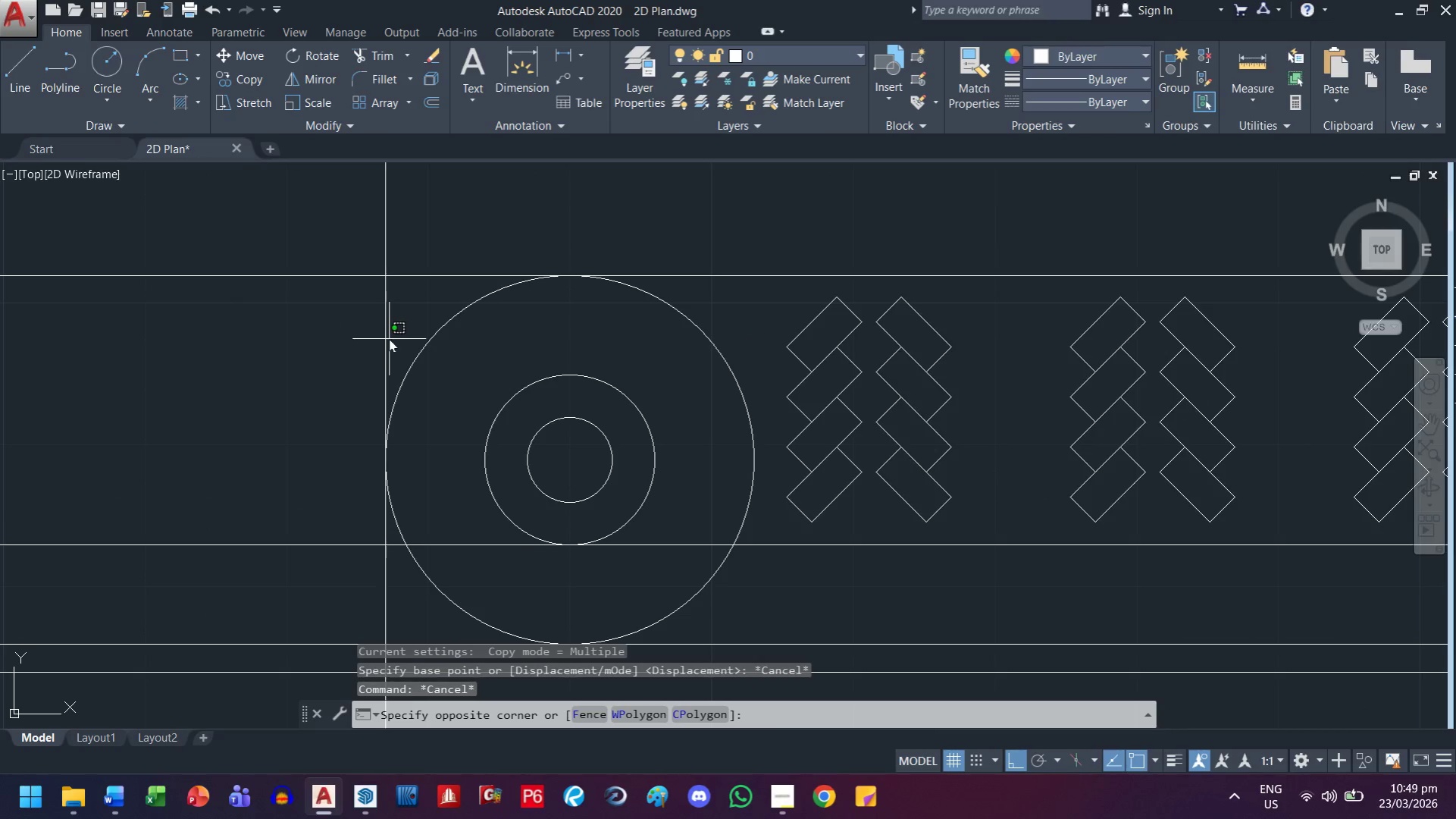 
key(Escape)
 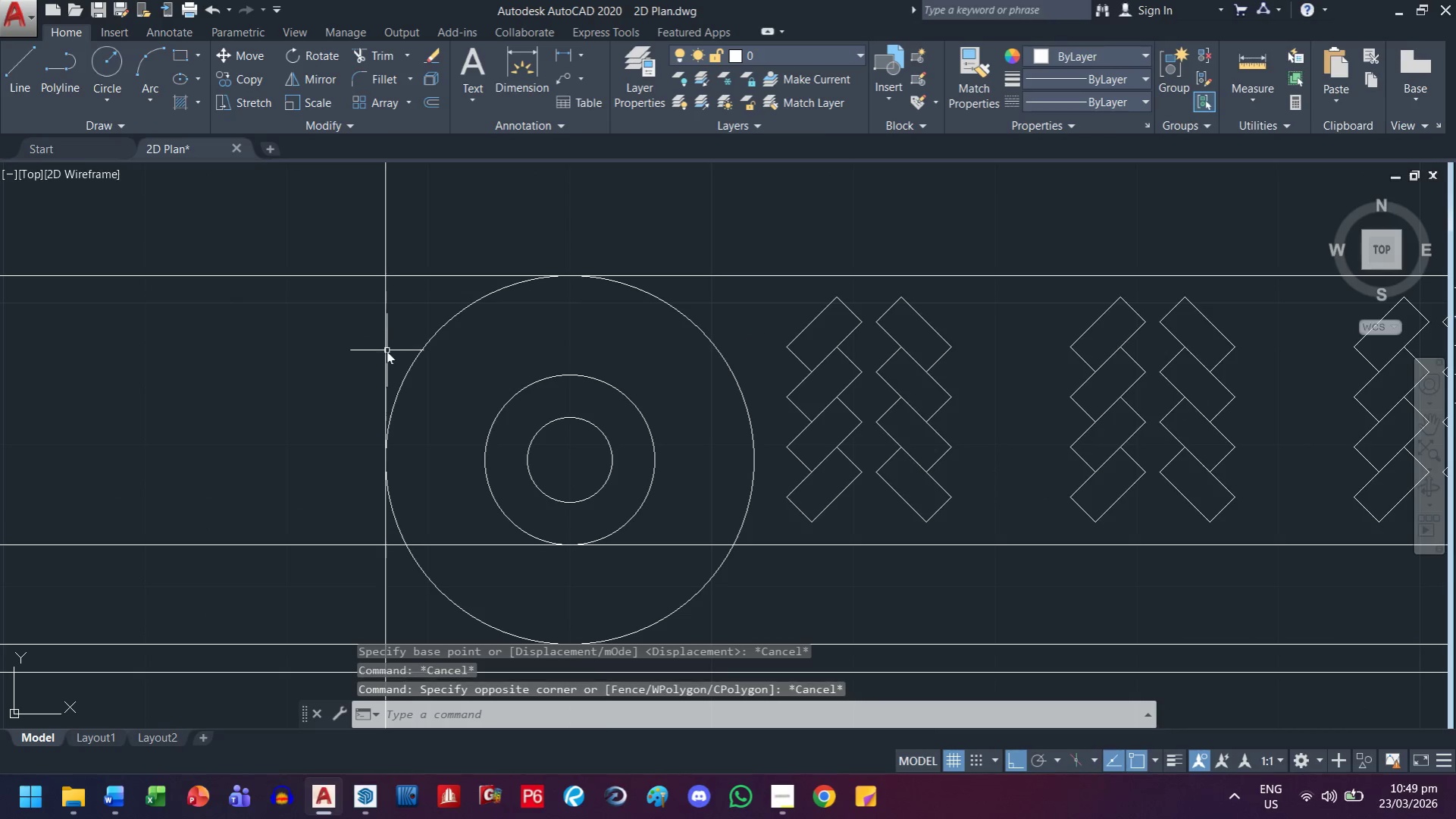 
left_click([387, 351])
 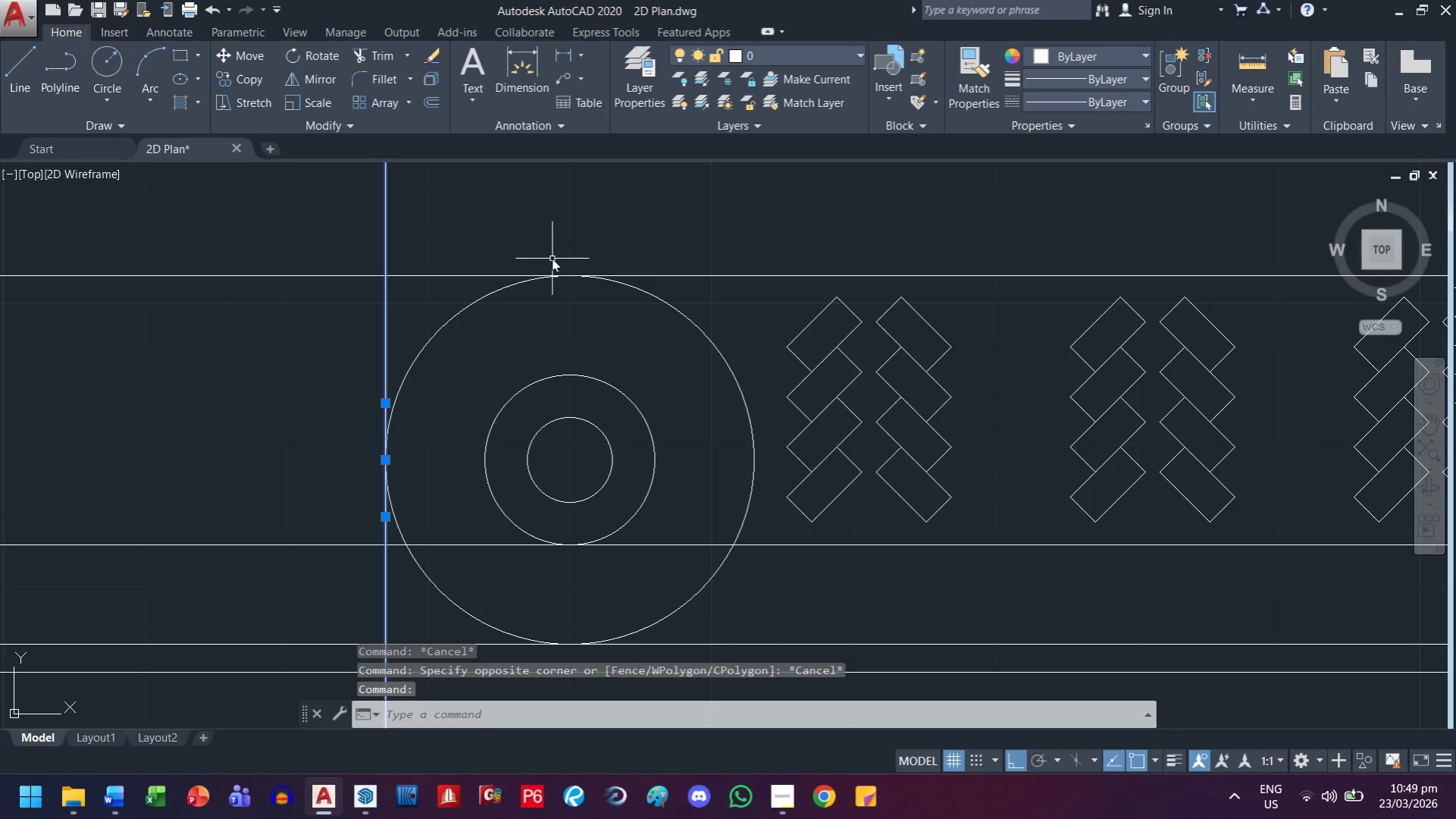 
key(M)
 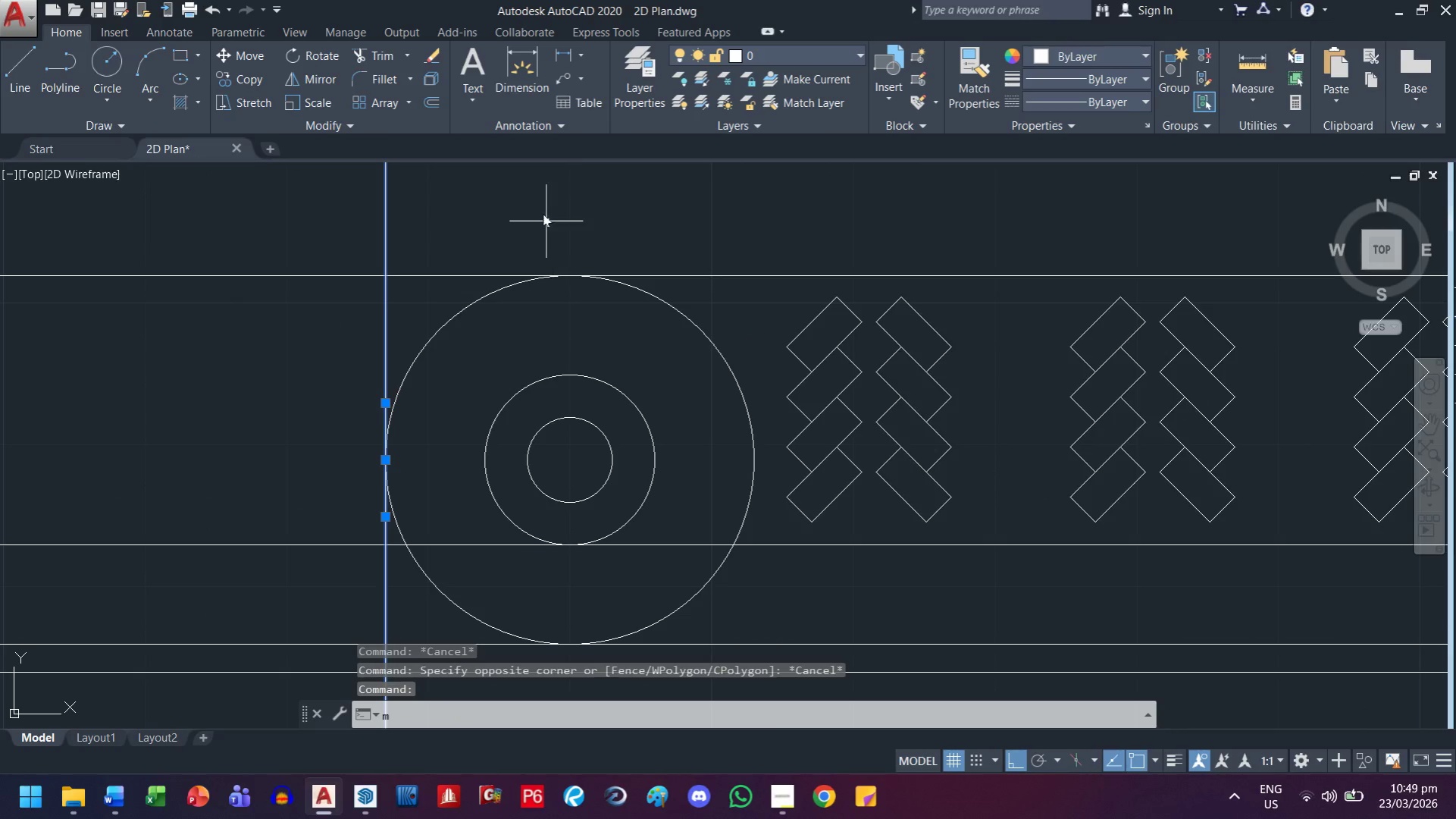 
key(Space)
 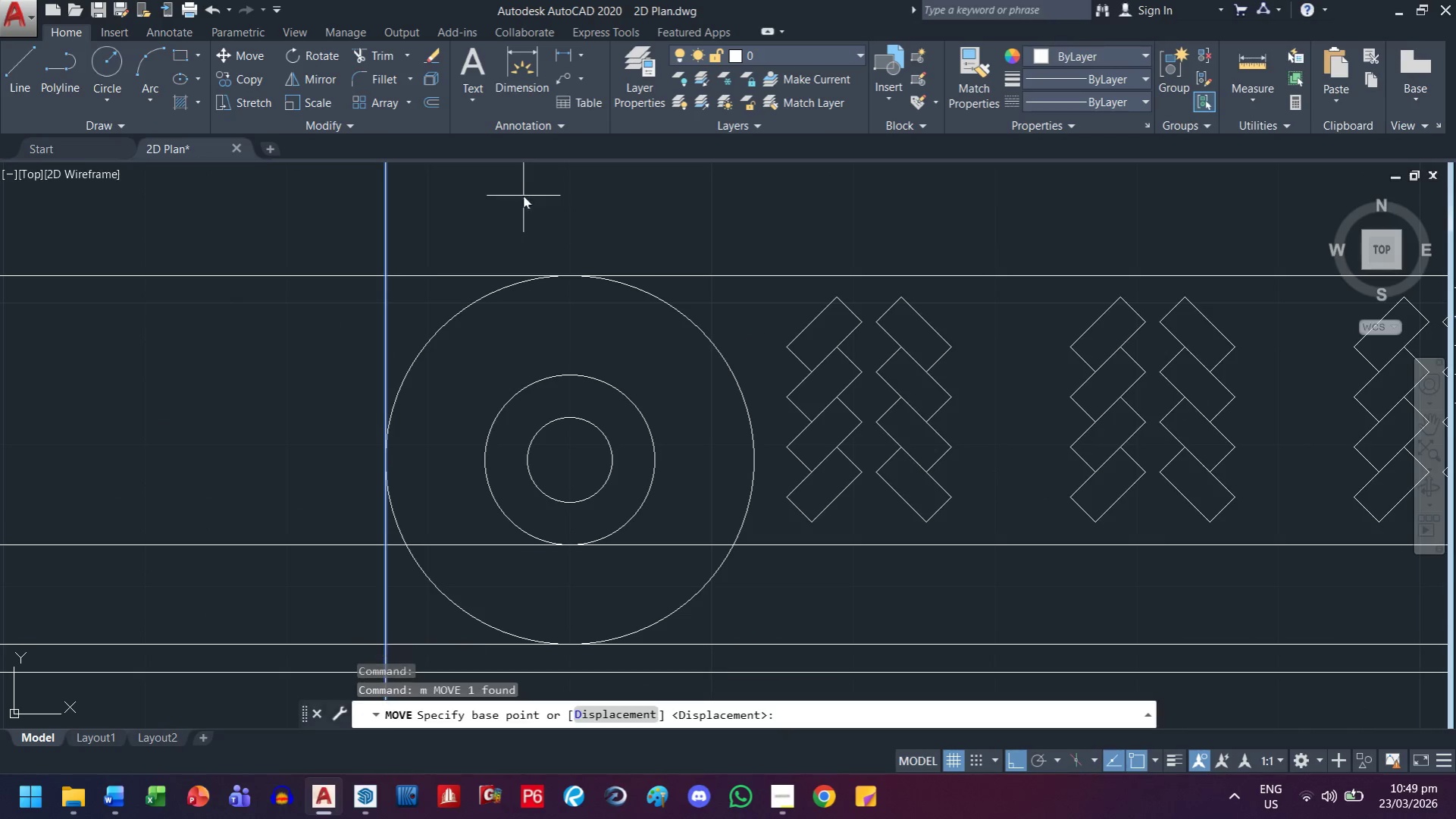 
left_click([523, 196])
 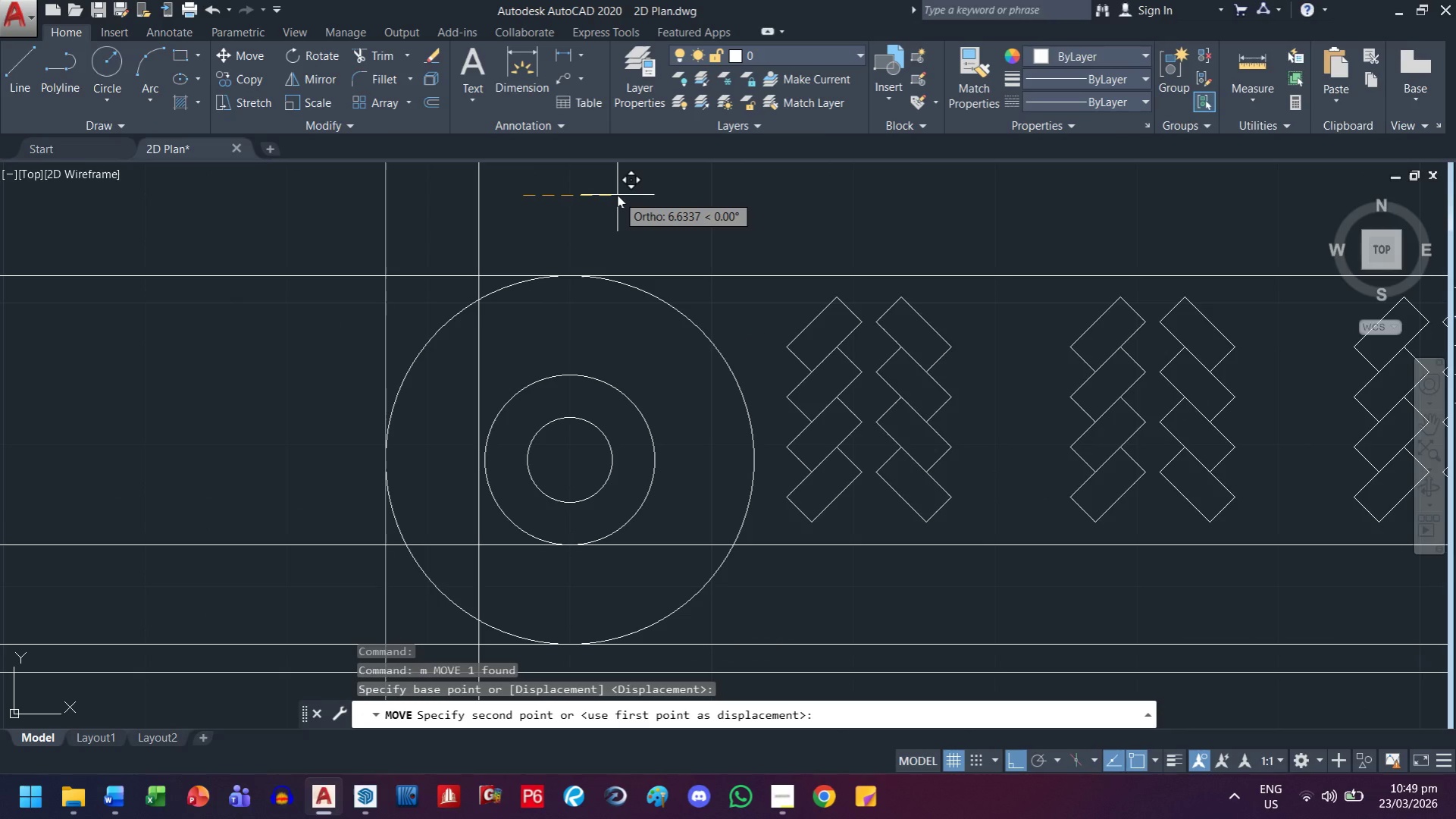 
type(26 )
 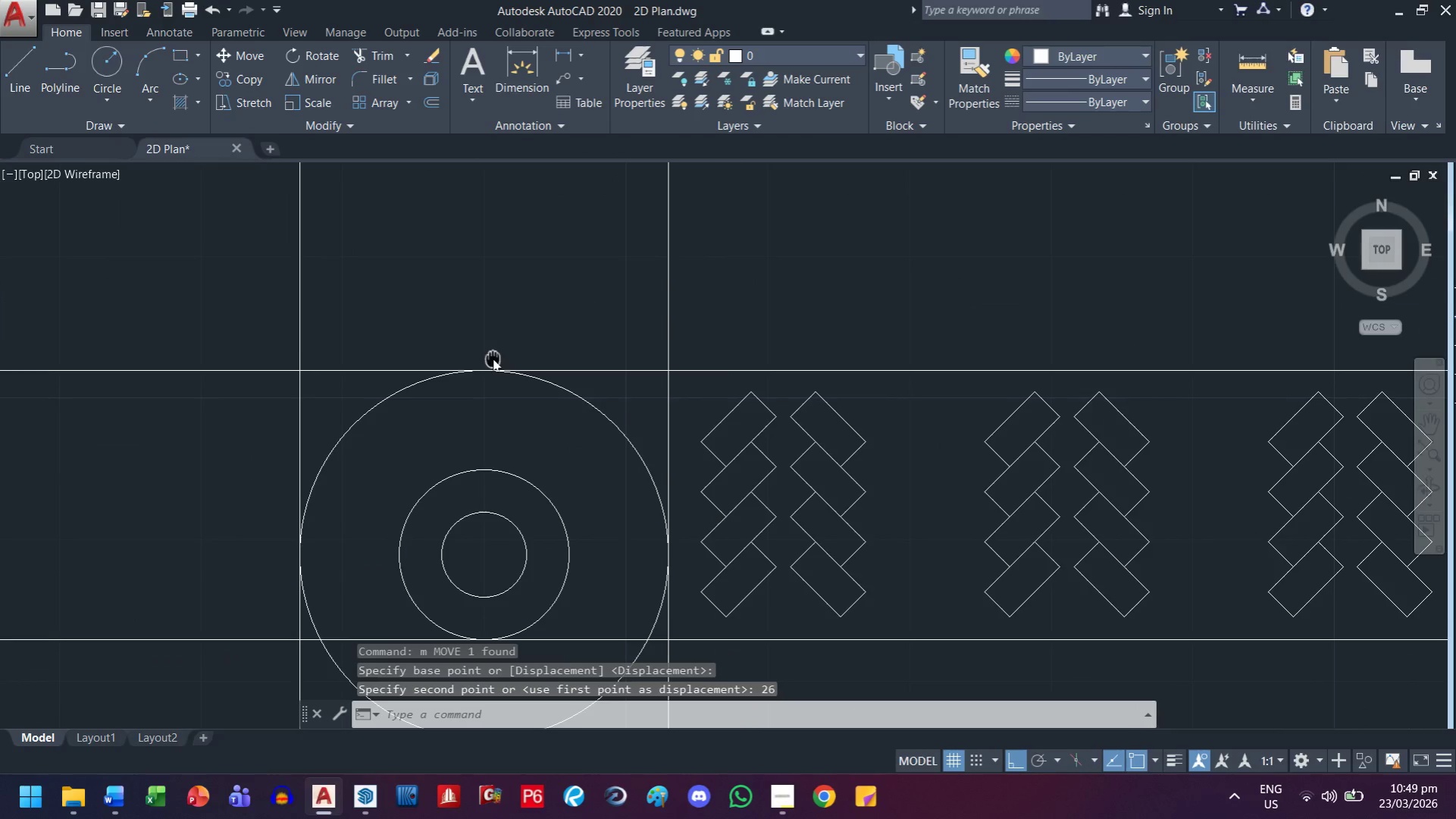 
key(Escape)
 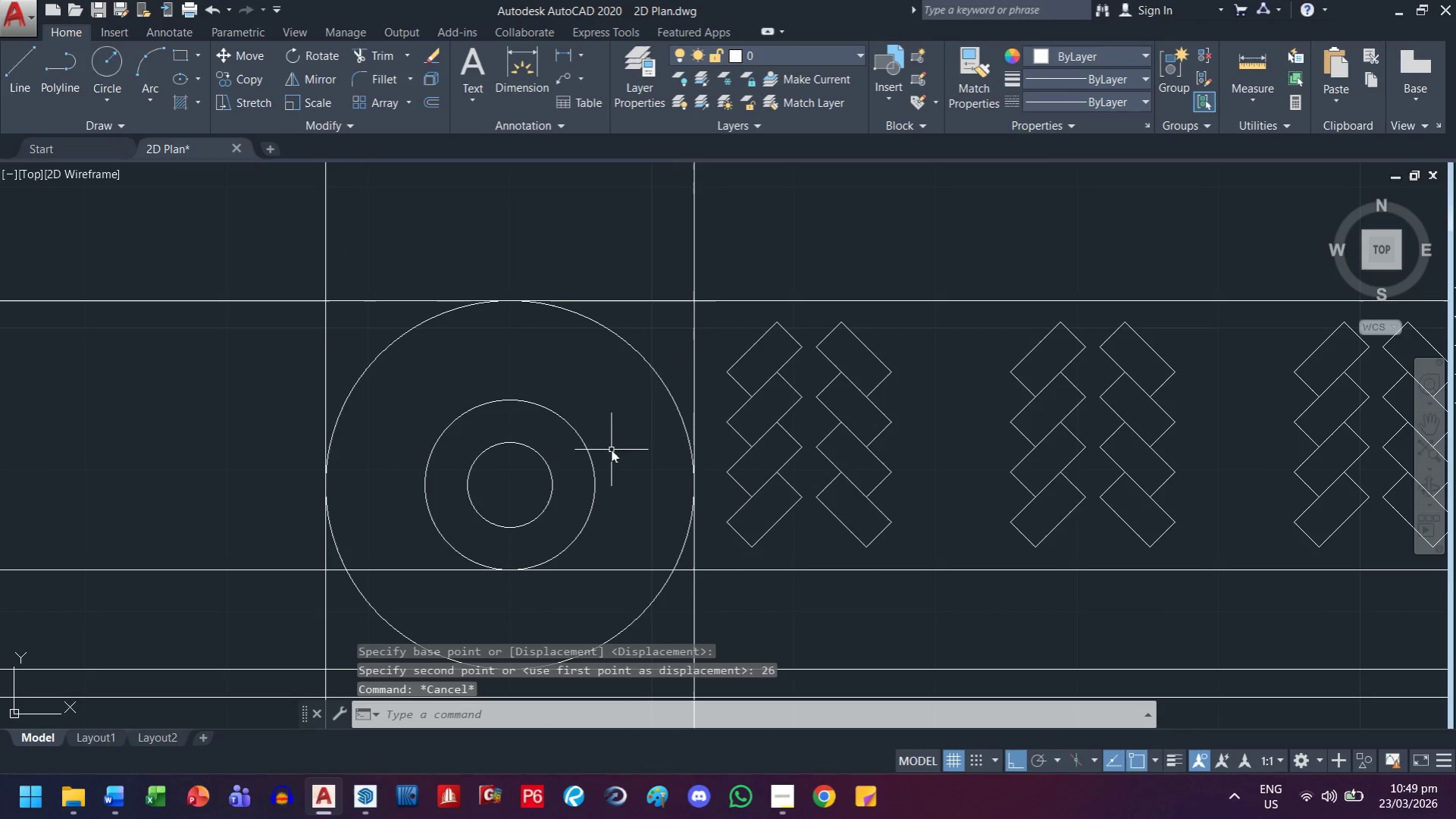 
left_click_drag(start_coordinate=[700, 342], to_coordinate=[687, 348])
 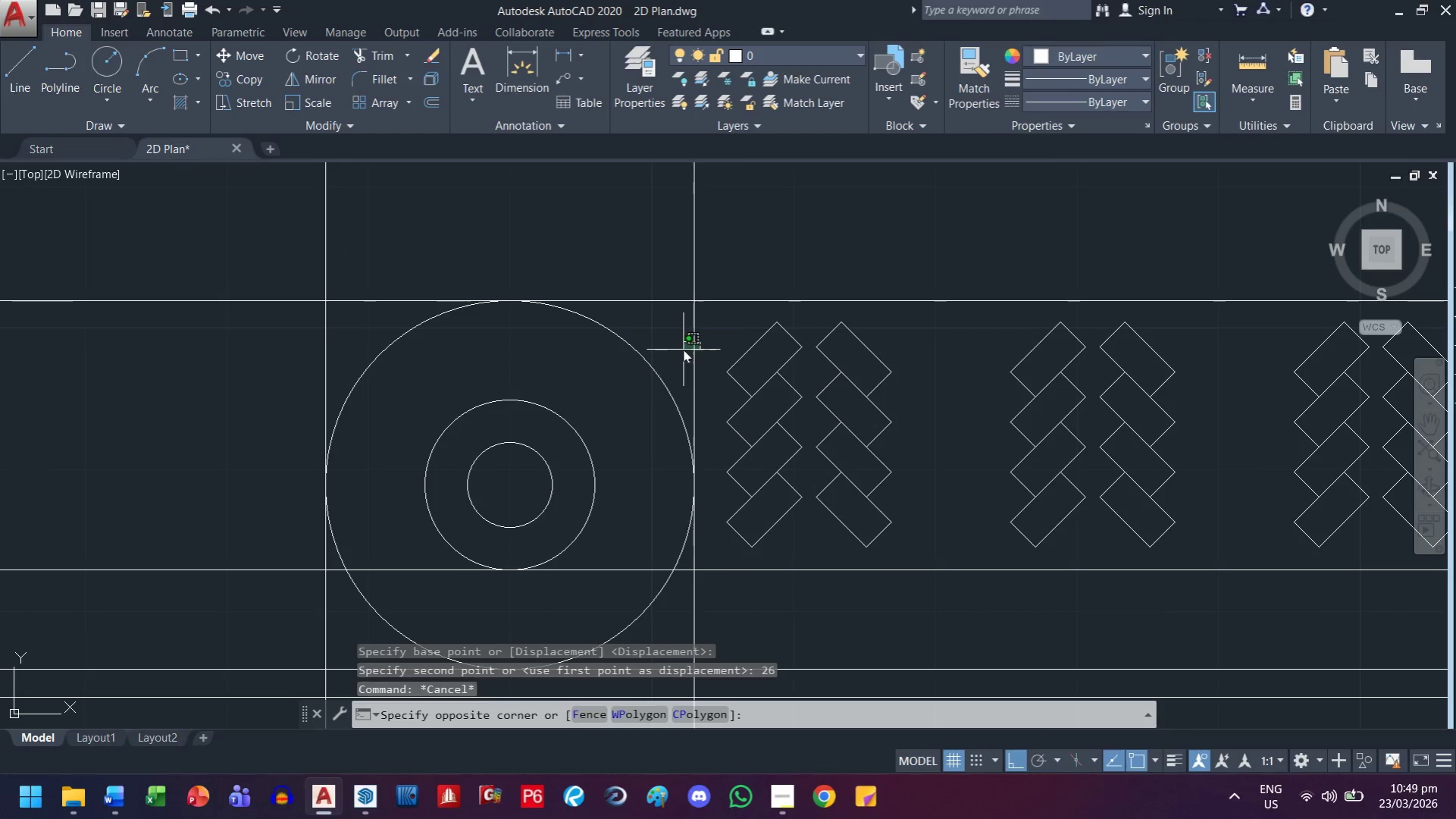 
double_click([683, 350])
 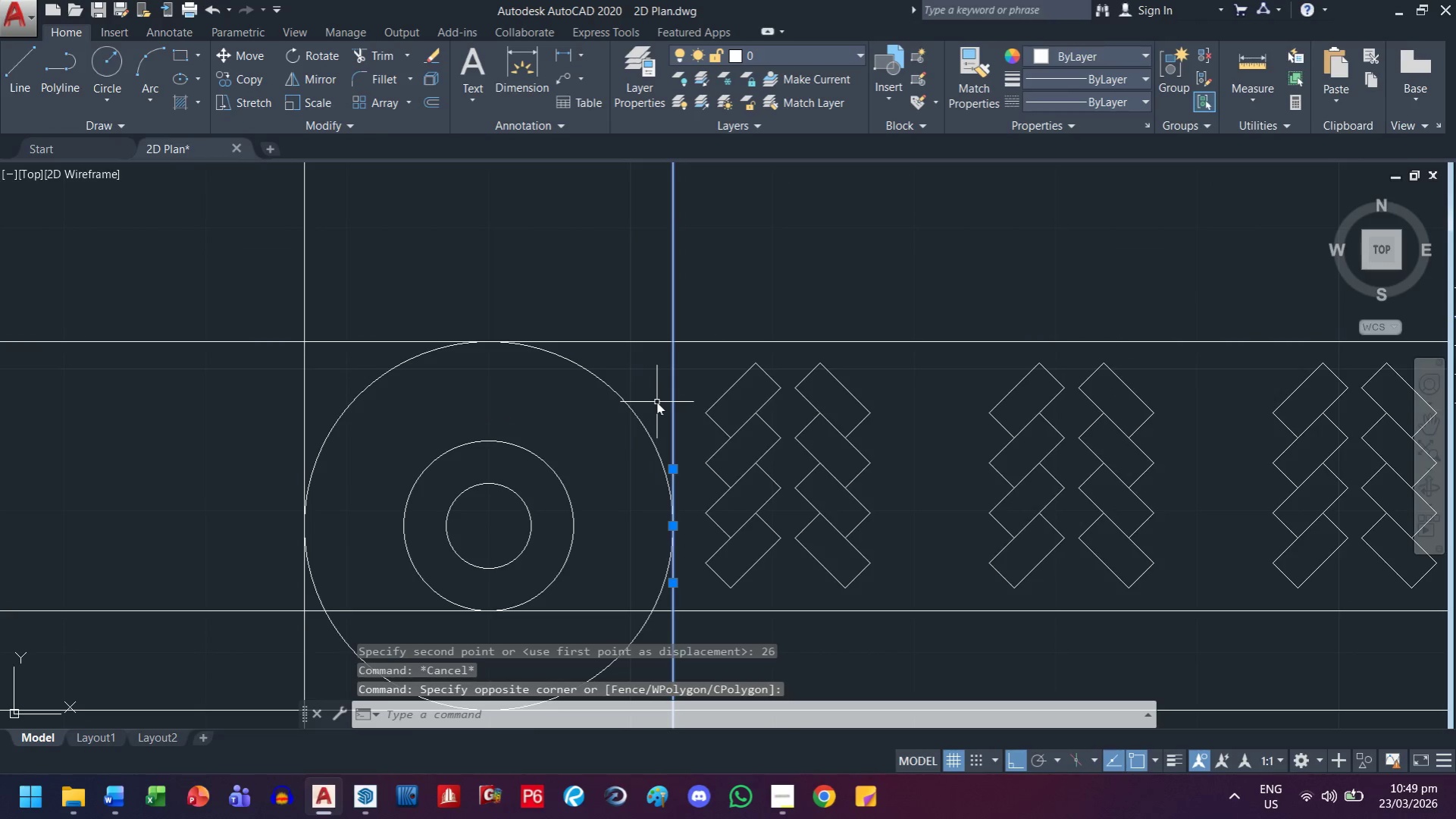 
type(co 7 )
 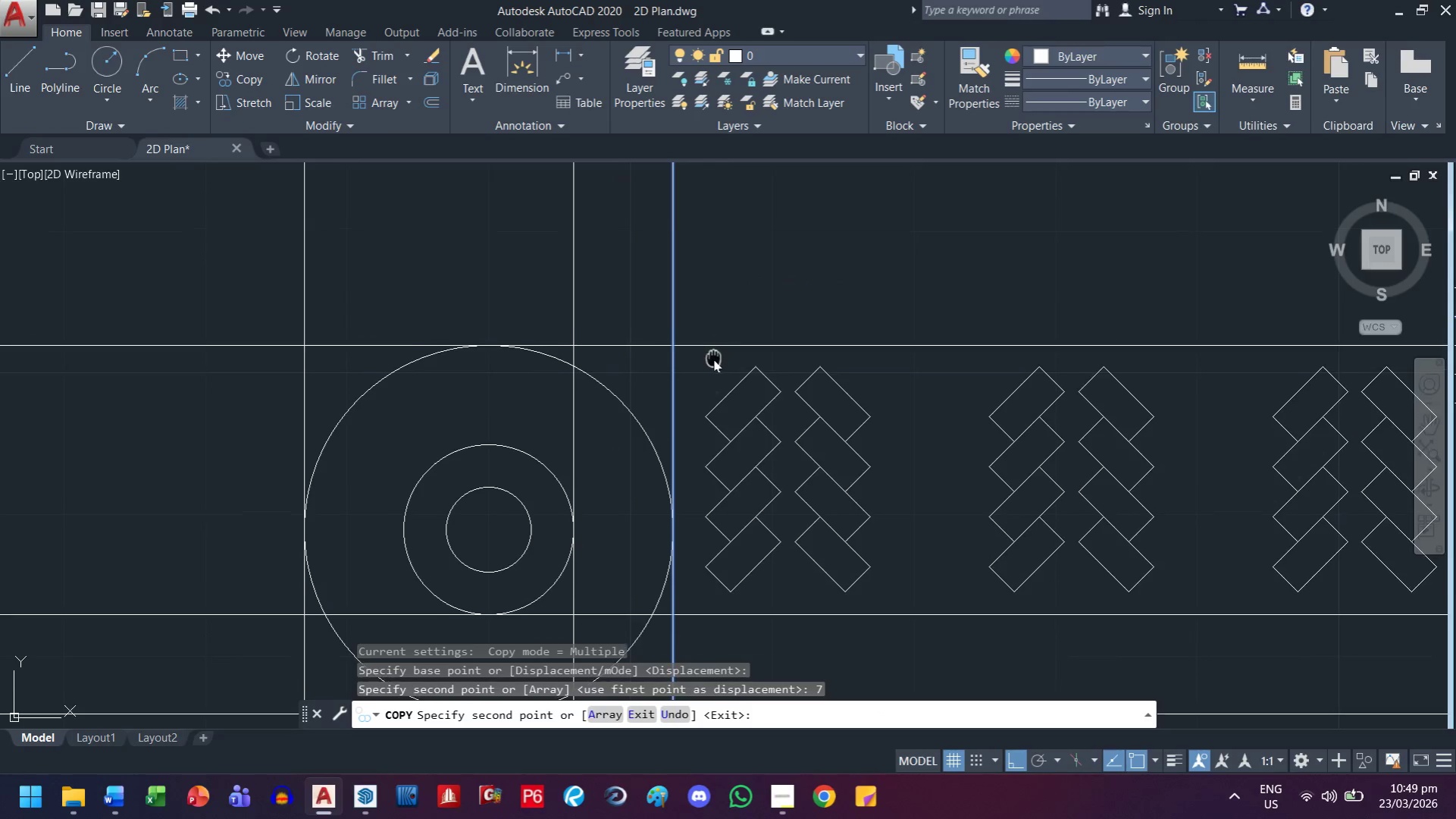 
key(Escape)
 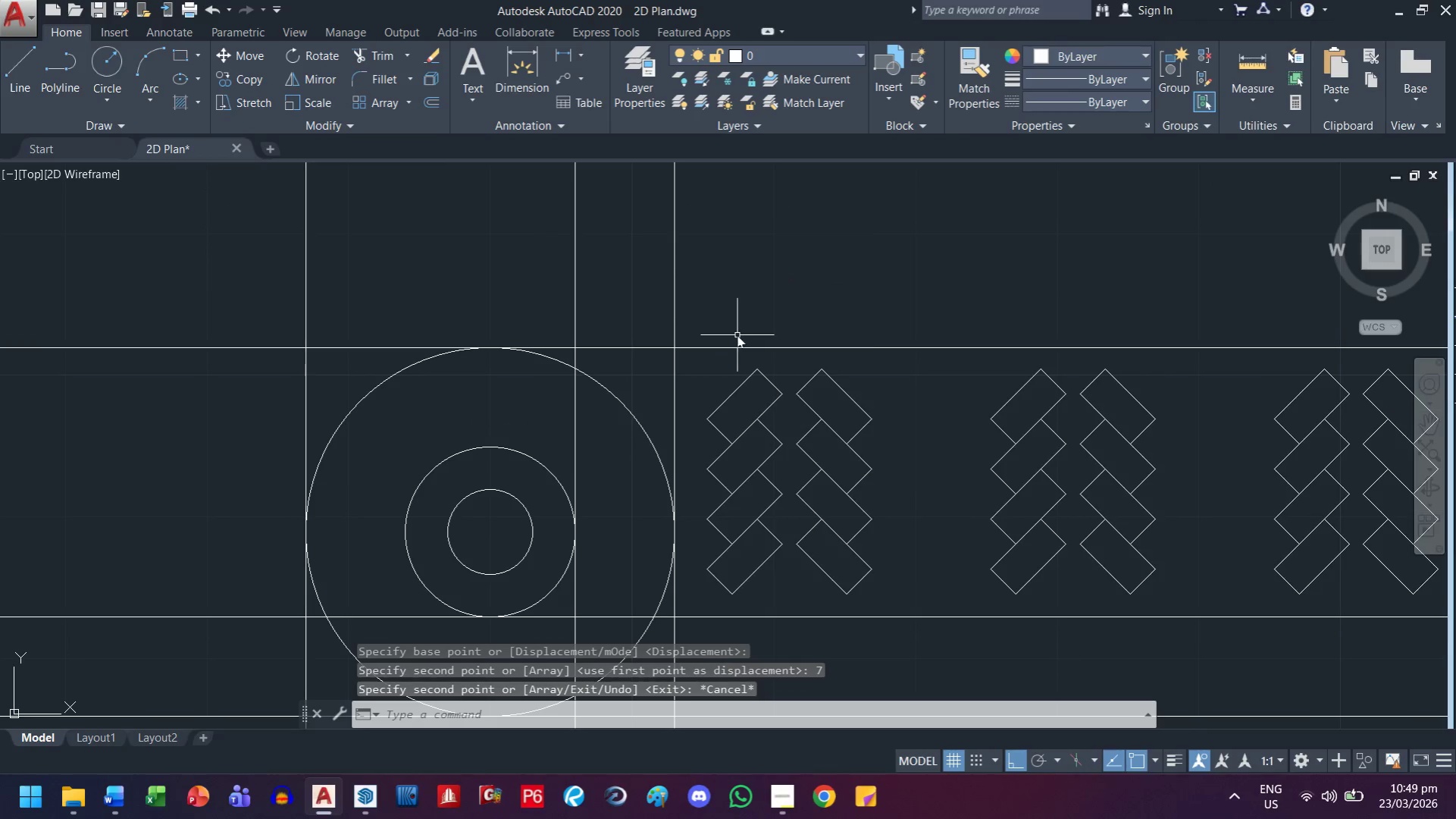 
key(Escape)
 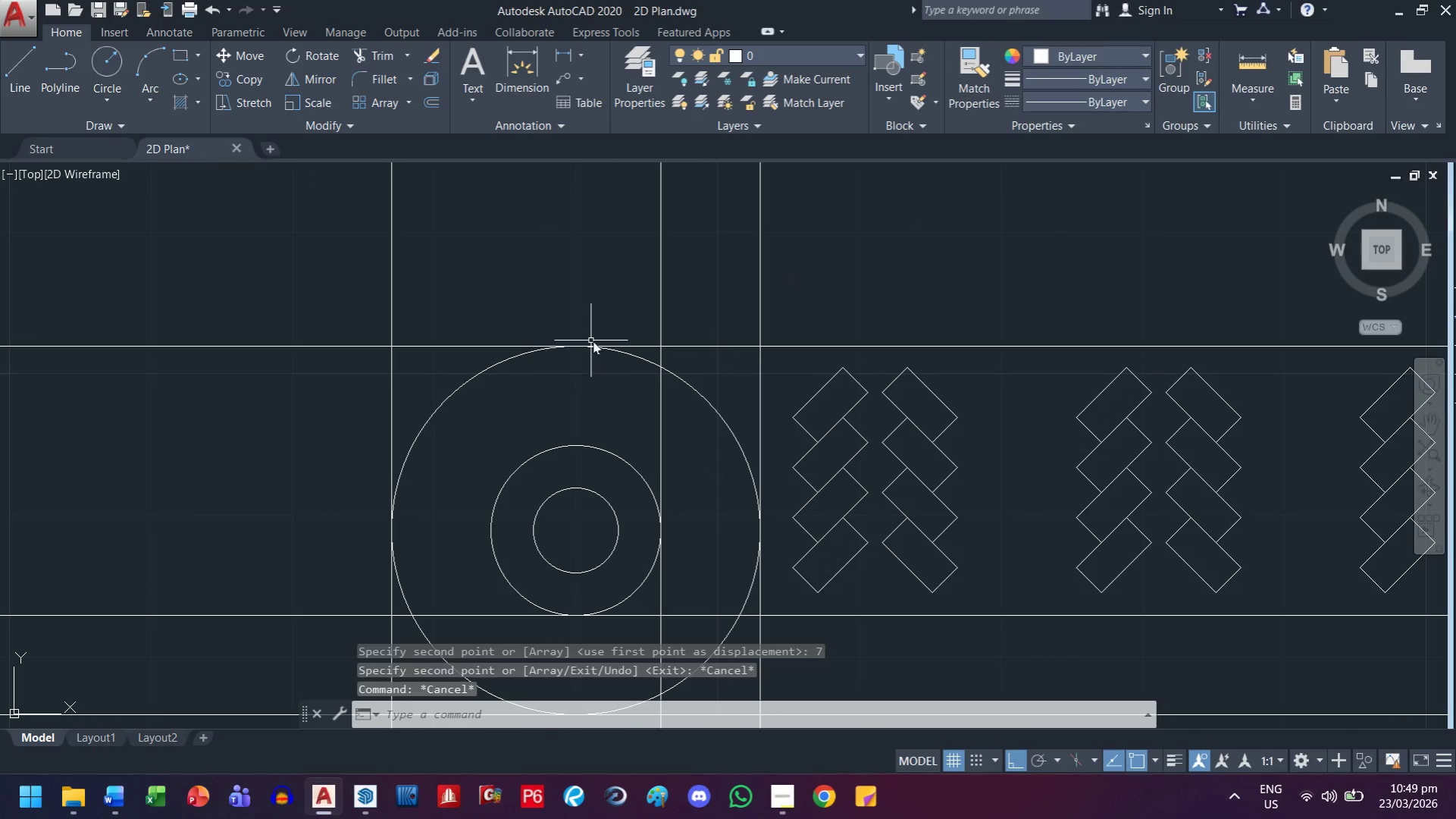 
left_click_drag(start_coordinate=[751, 281], to_coordinate=[717, 308])
 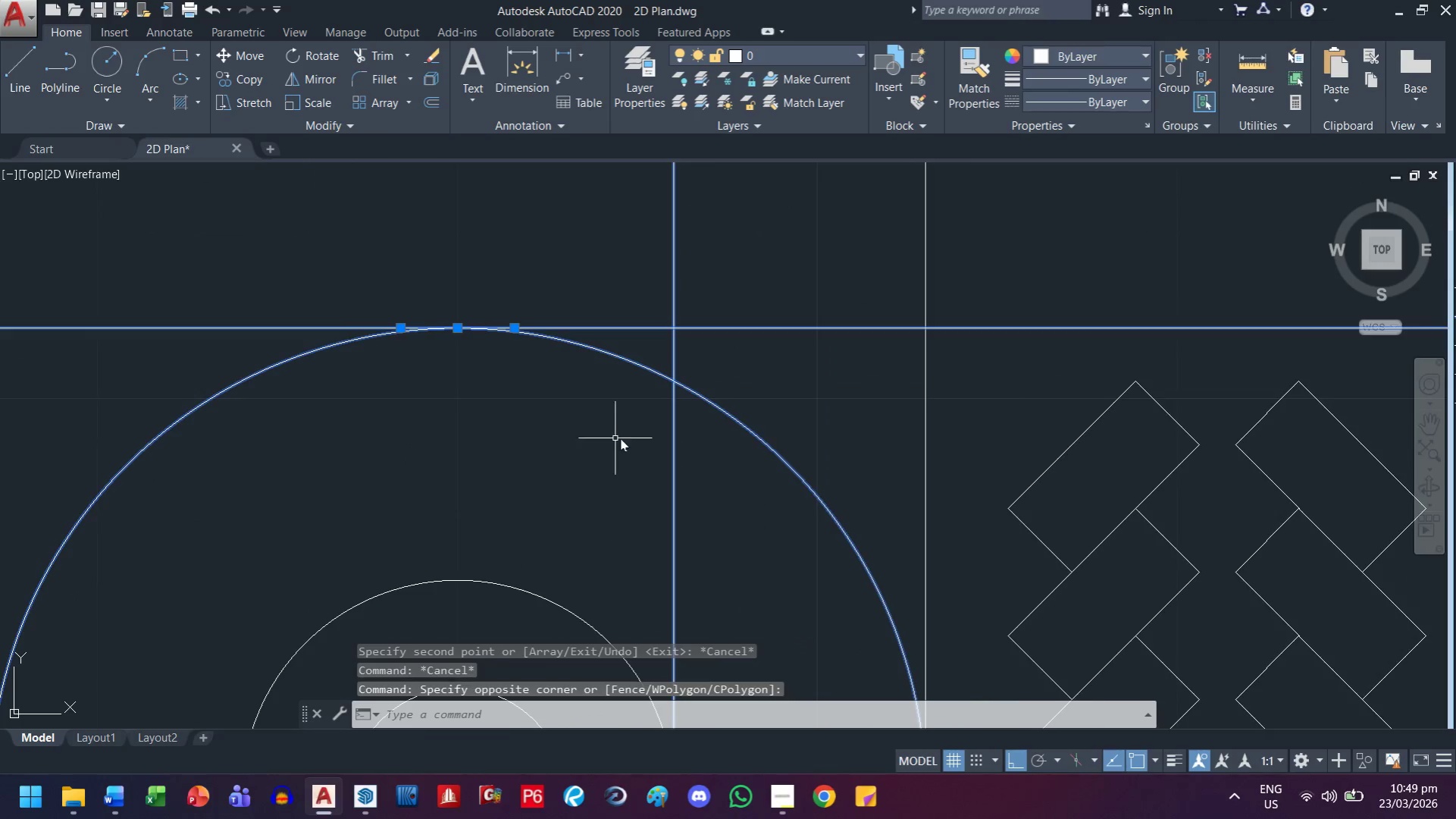 
scroll: coordinate [653, 357], scroll_direction: up, amount: 2.0
 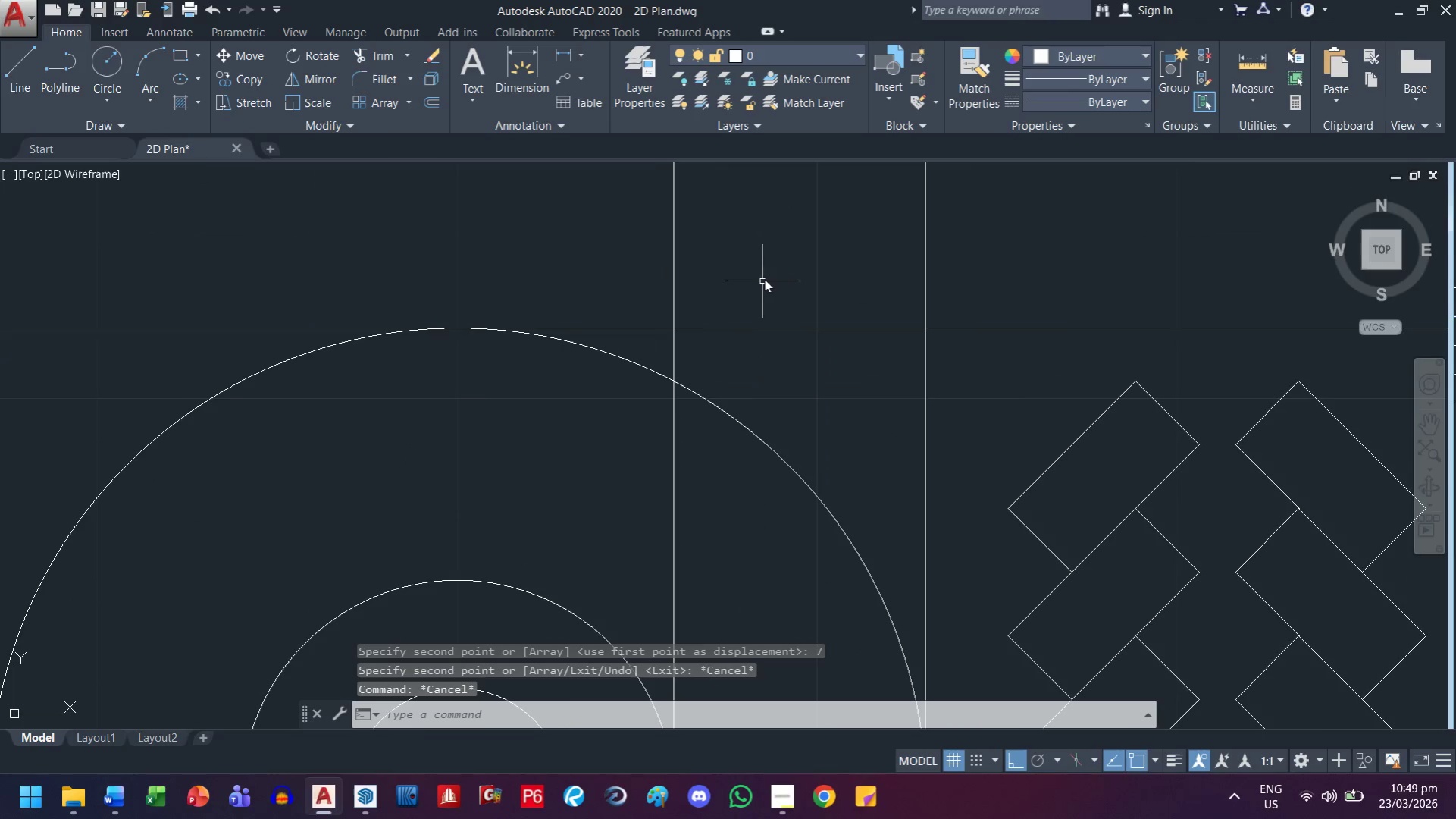 
left_click_drag(start_coordinate=[704, 328], to_coordinate=[698, 334])
 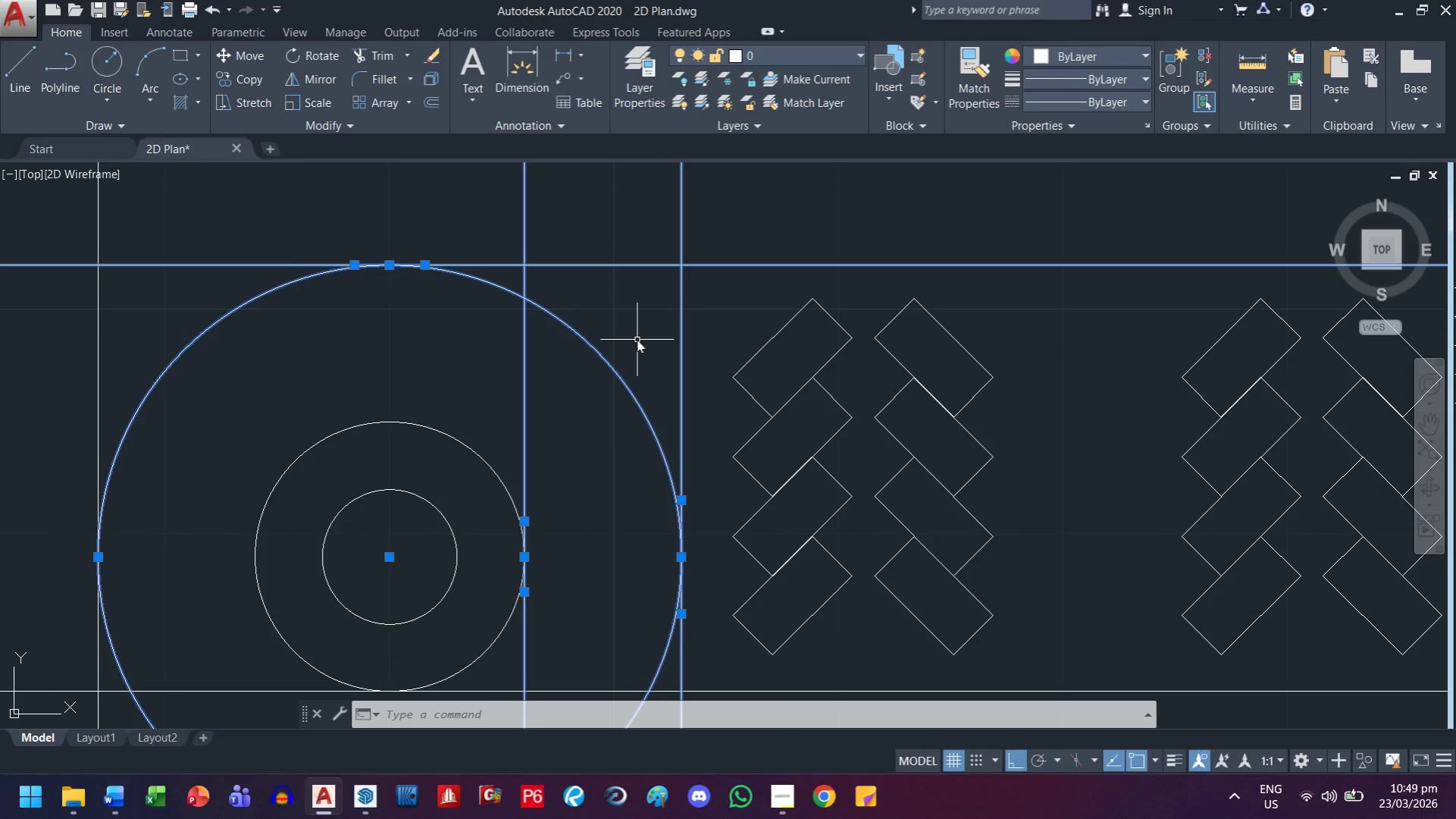 
scroll: coordinate [656, 337], scroll_direction: down, amount: 1.0
 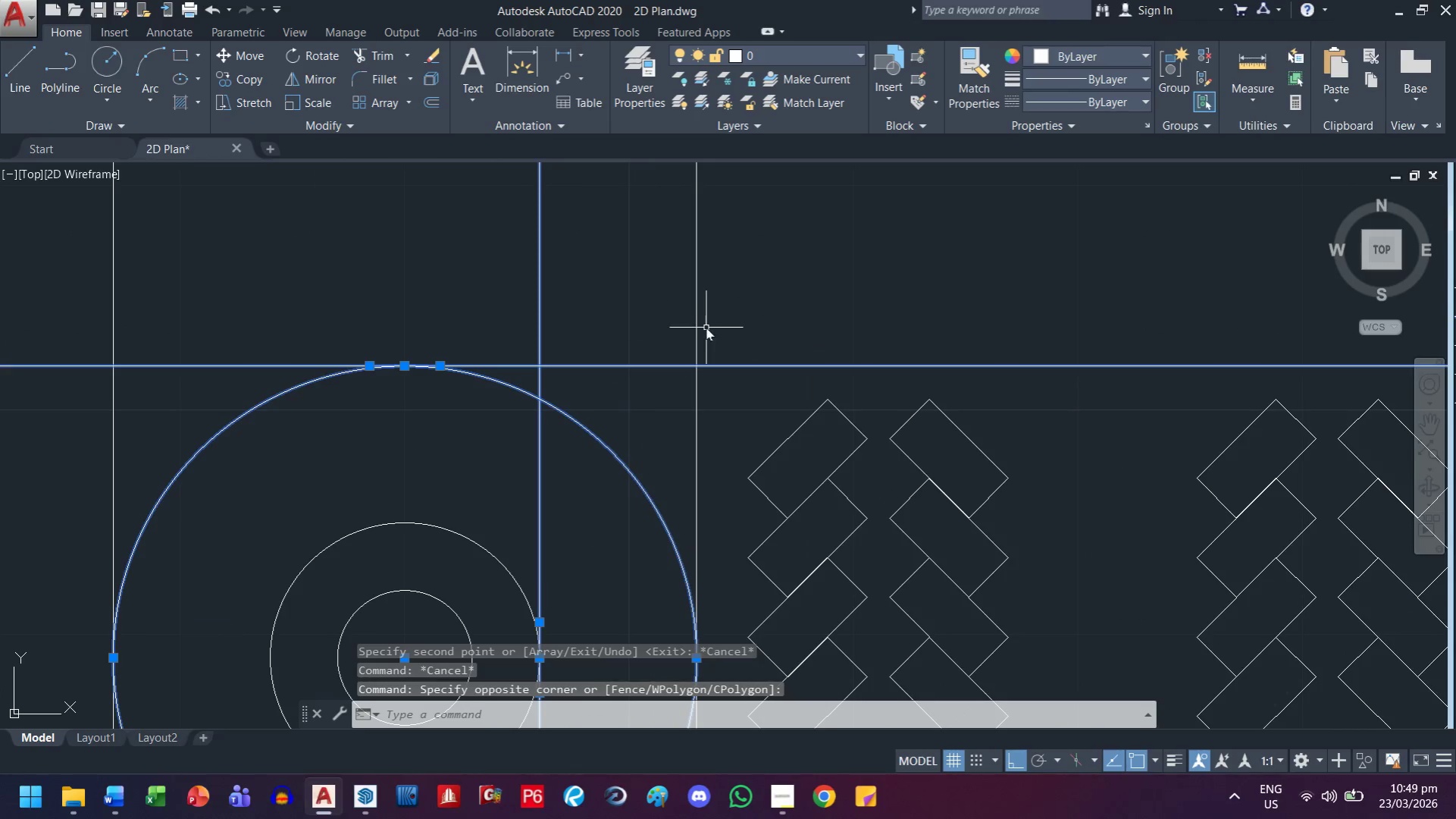 
wait(14.19)
 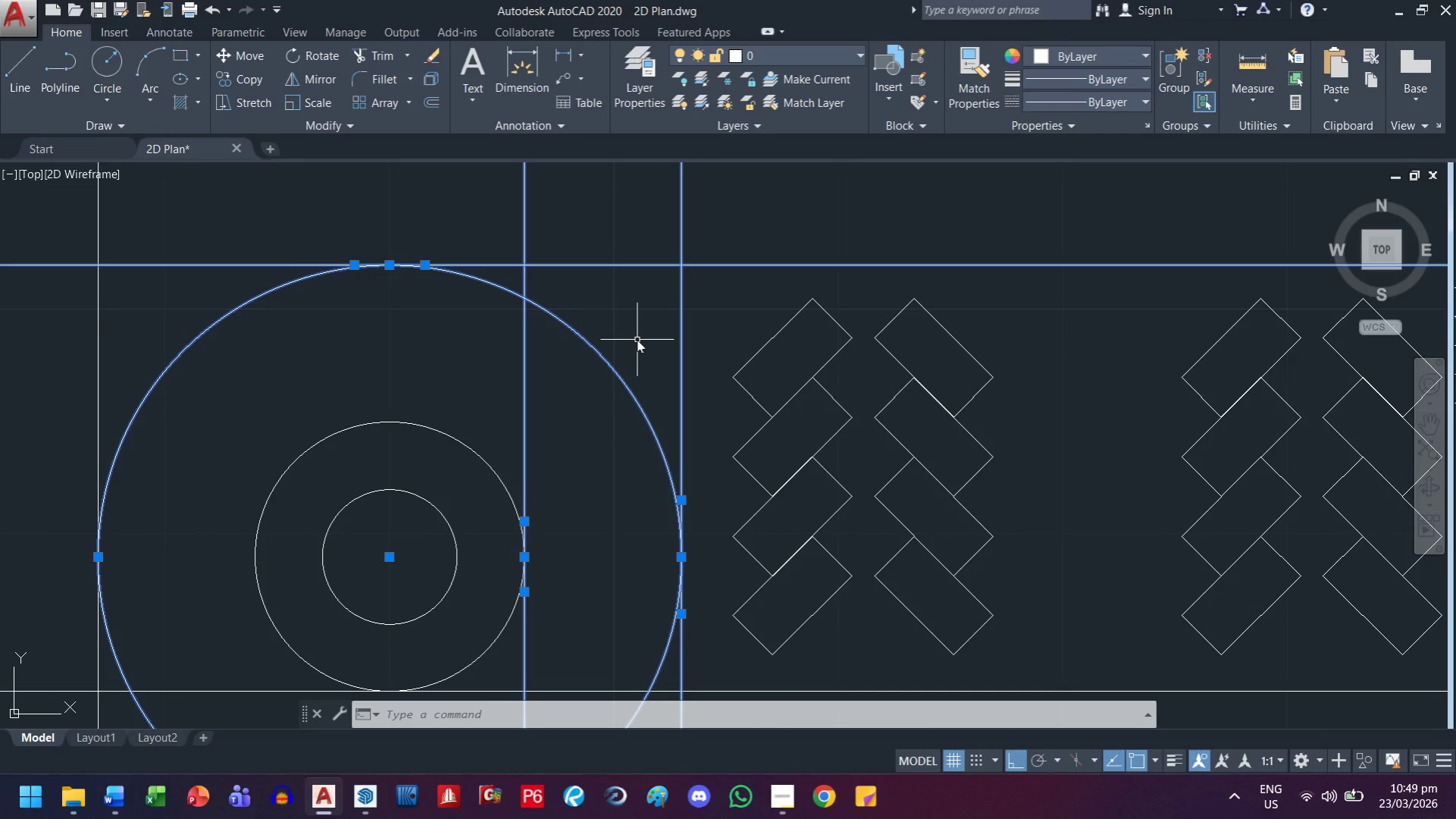 
type(tr )
 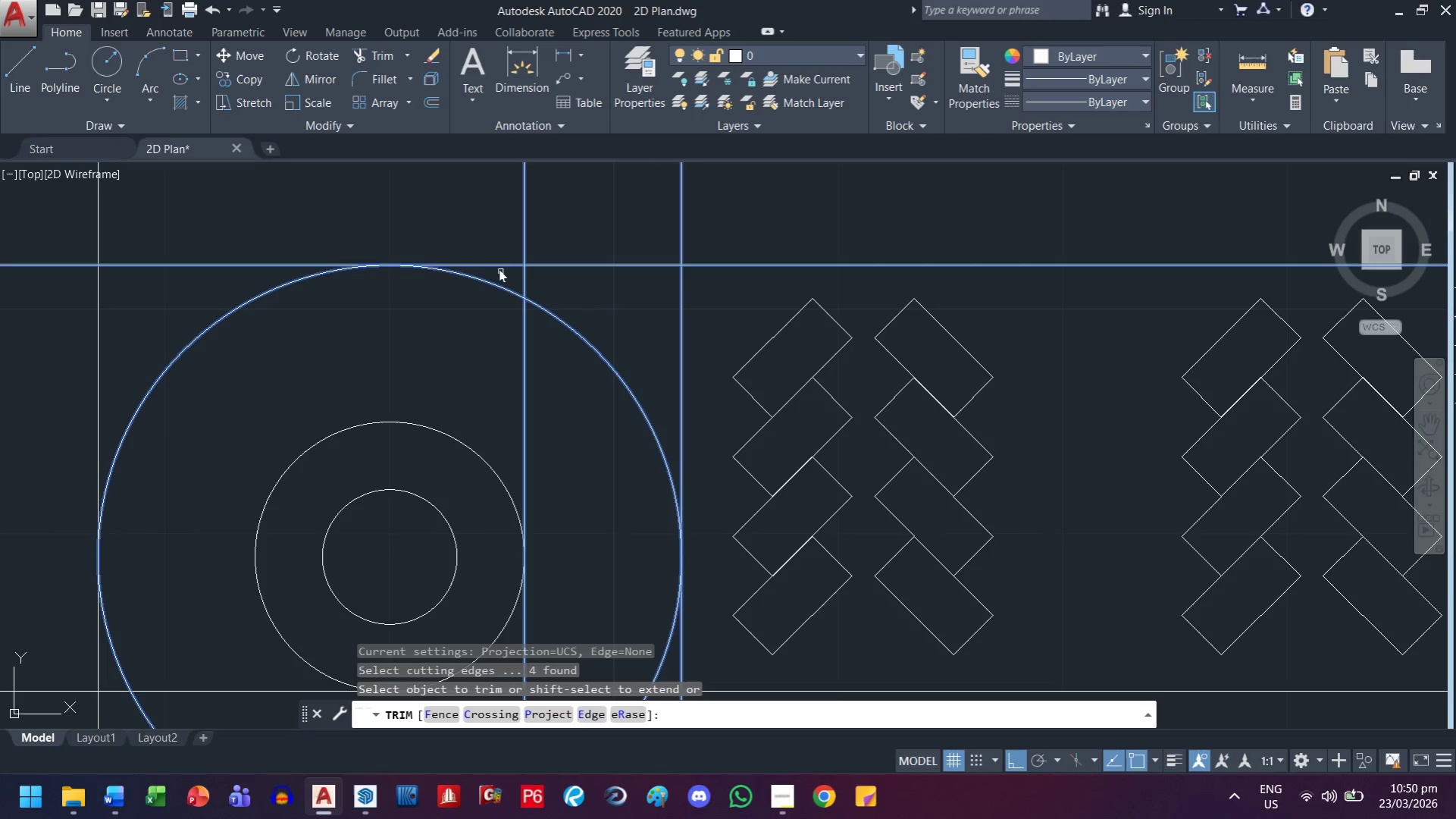 
left_click([501, 240])
 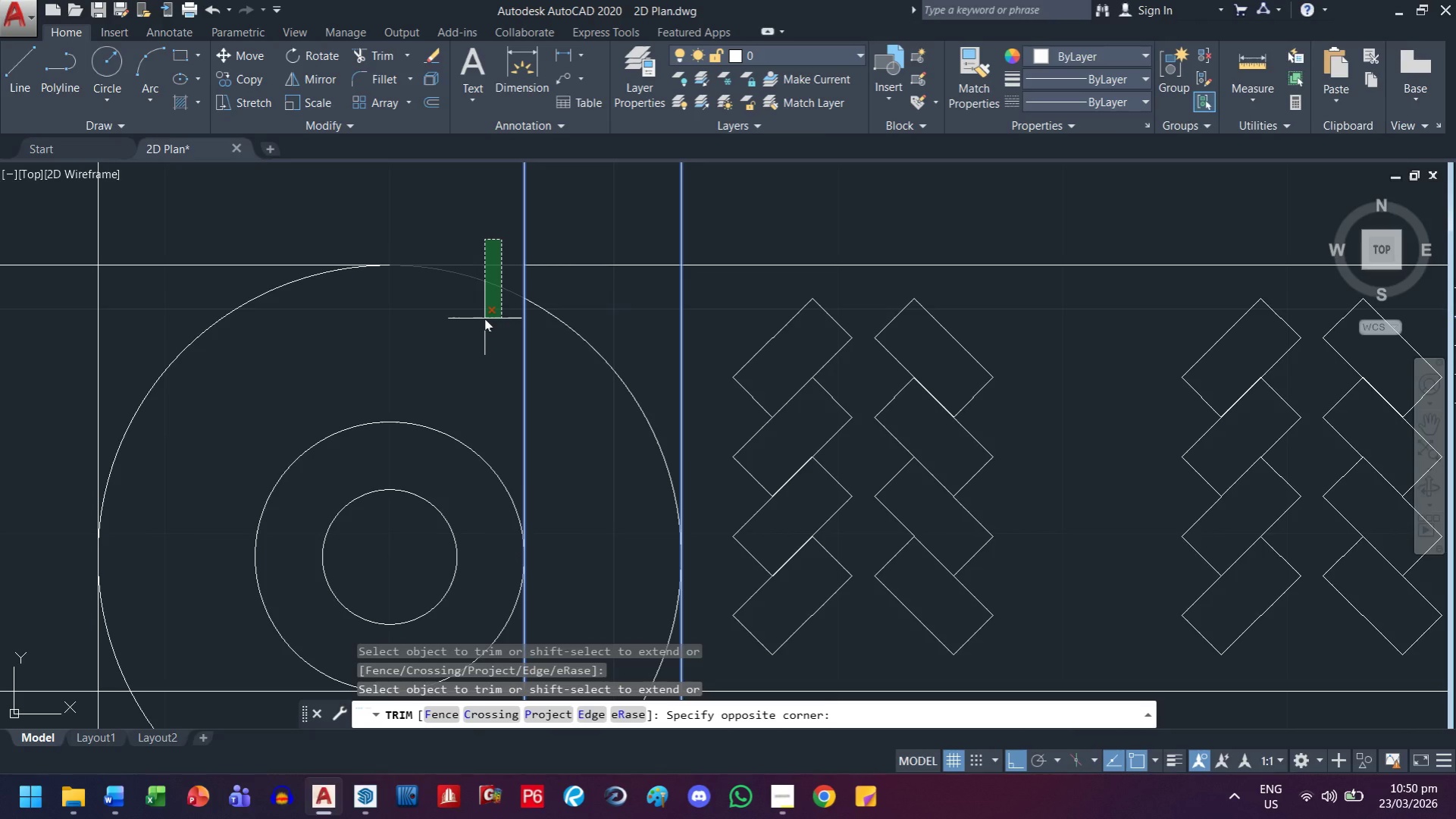 
left_click_drag(start_coordinate=[484, 318], to_coordinate=[488, 322])
 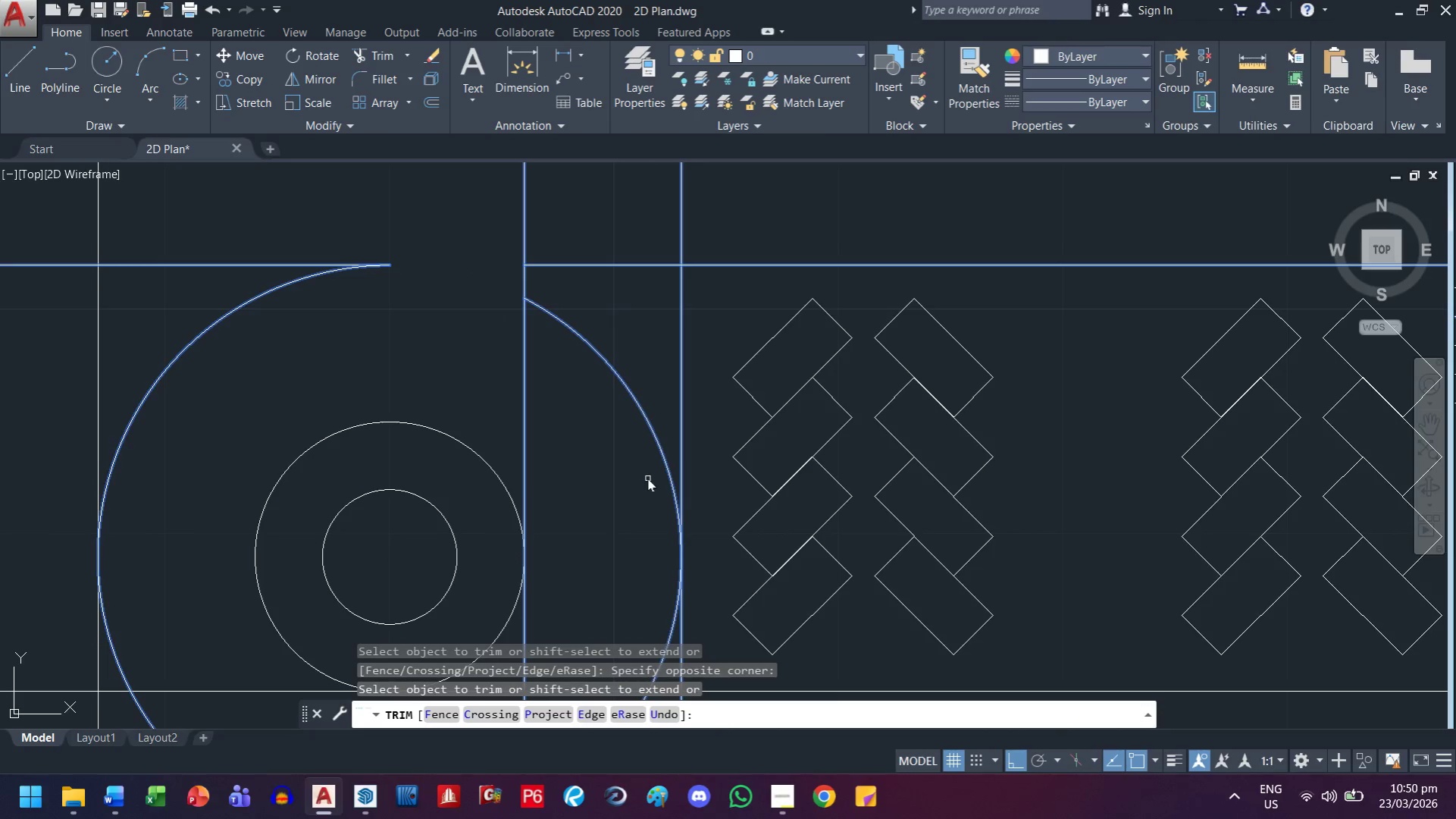 
left_click_drag(start_coordinate=[646, 487], to_coordinate=[640, 470])
 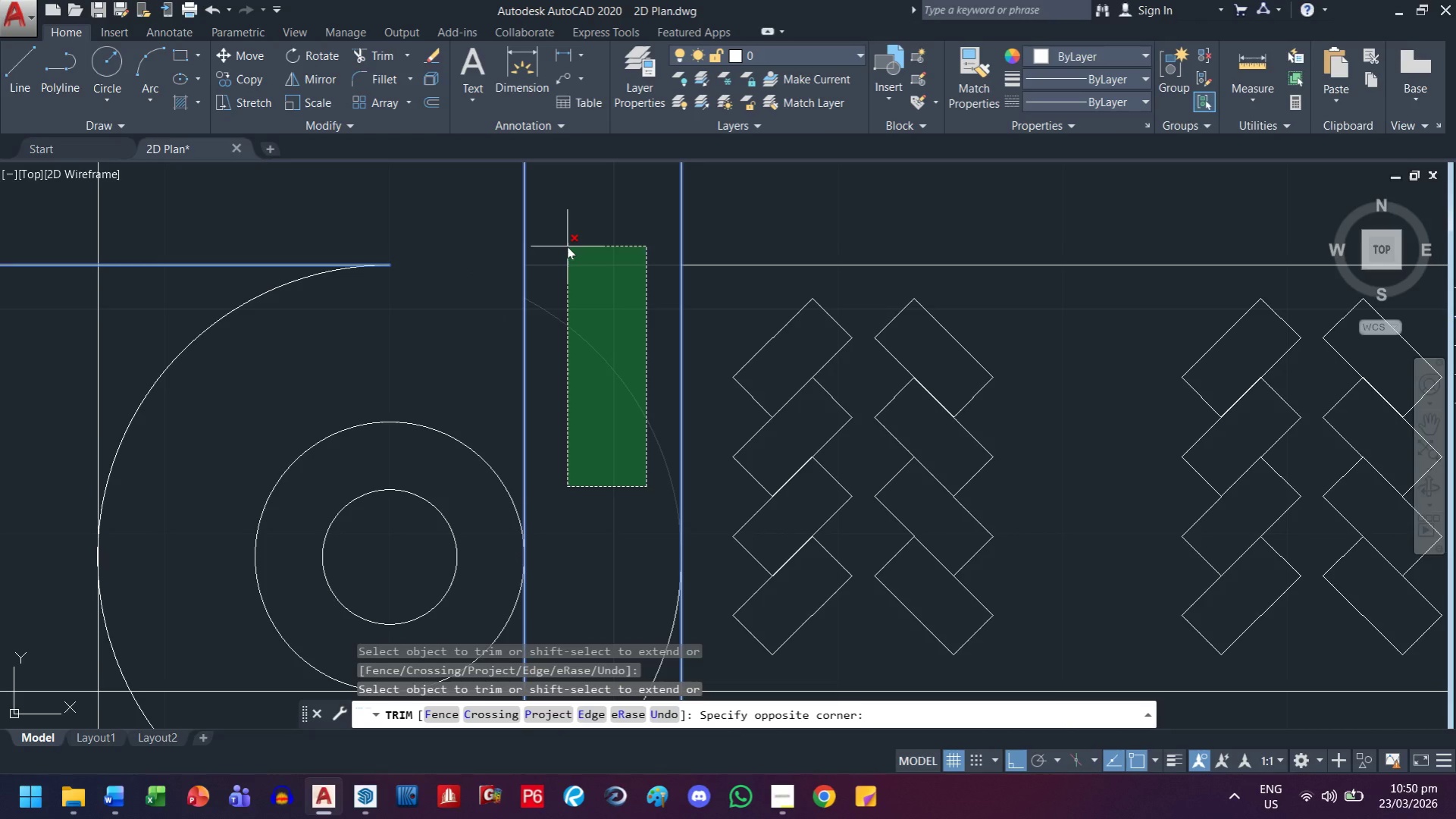 
left_click([567, 246])
 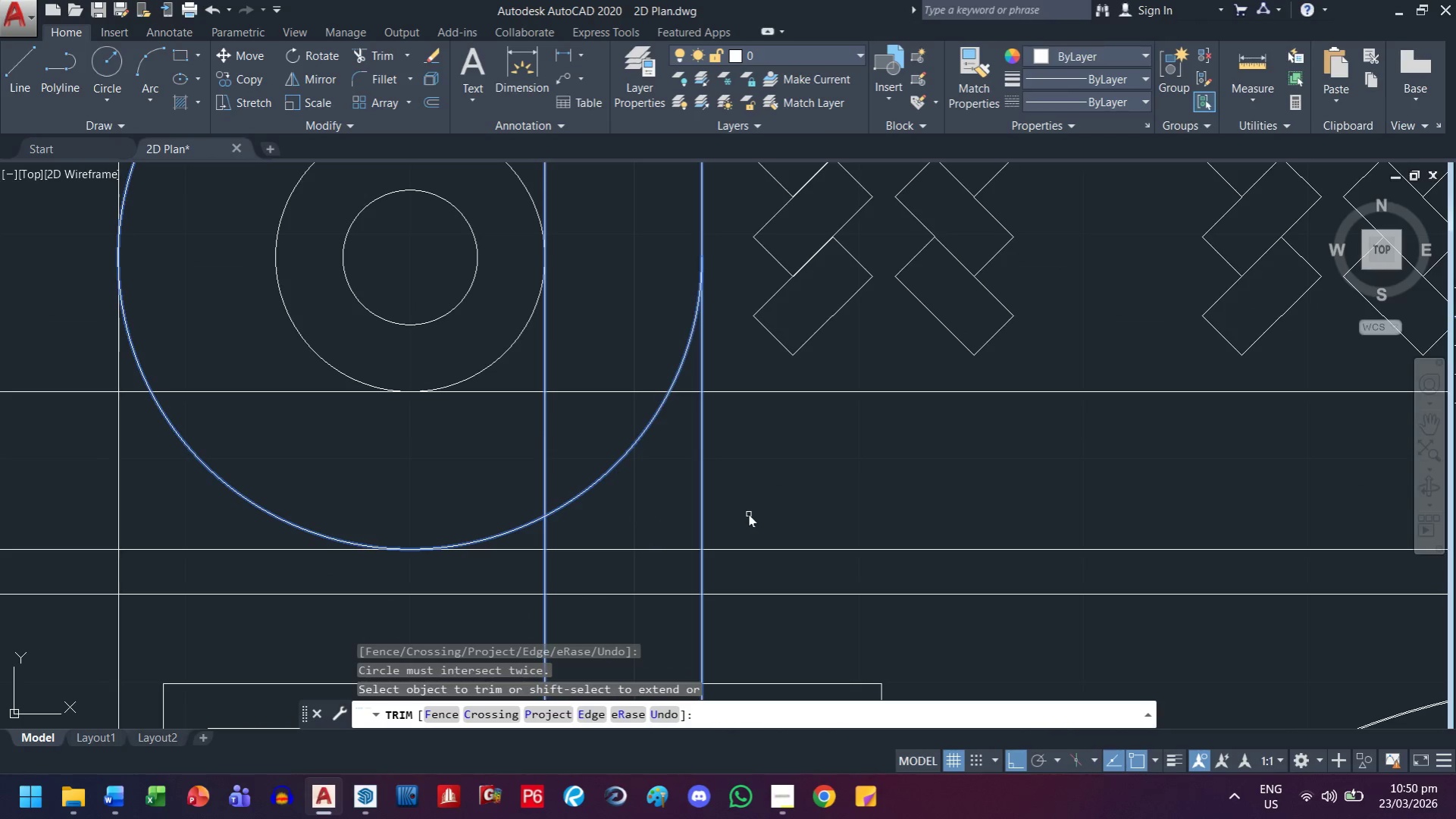 
left_click([633, 494])
 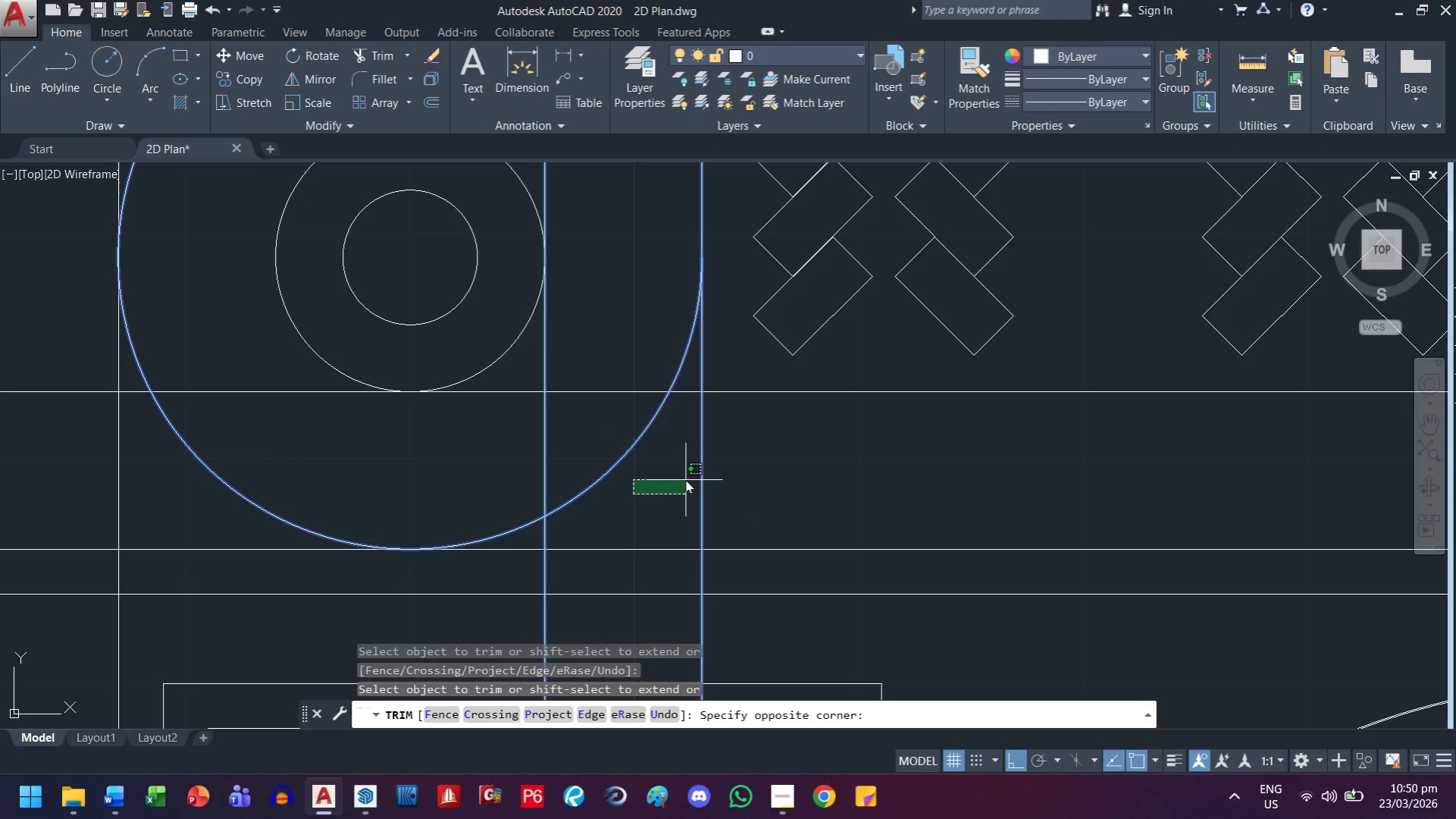 
key(Escape)
 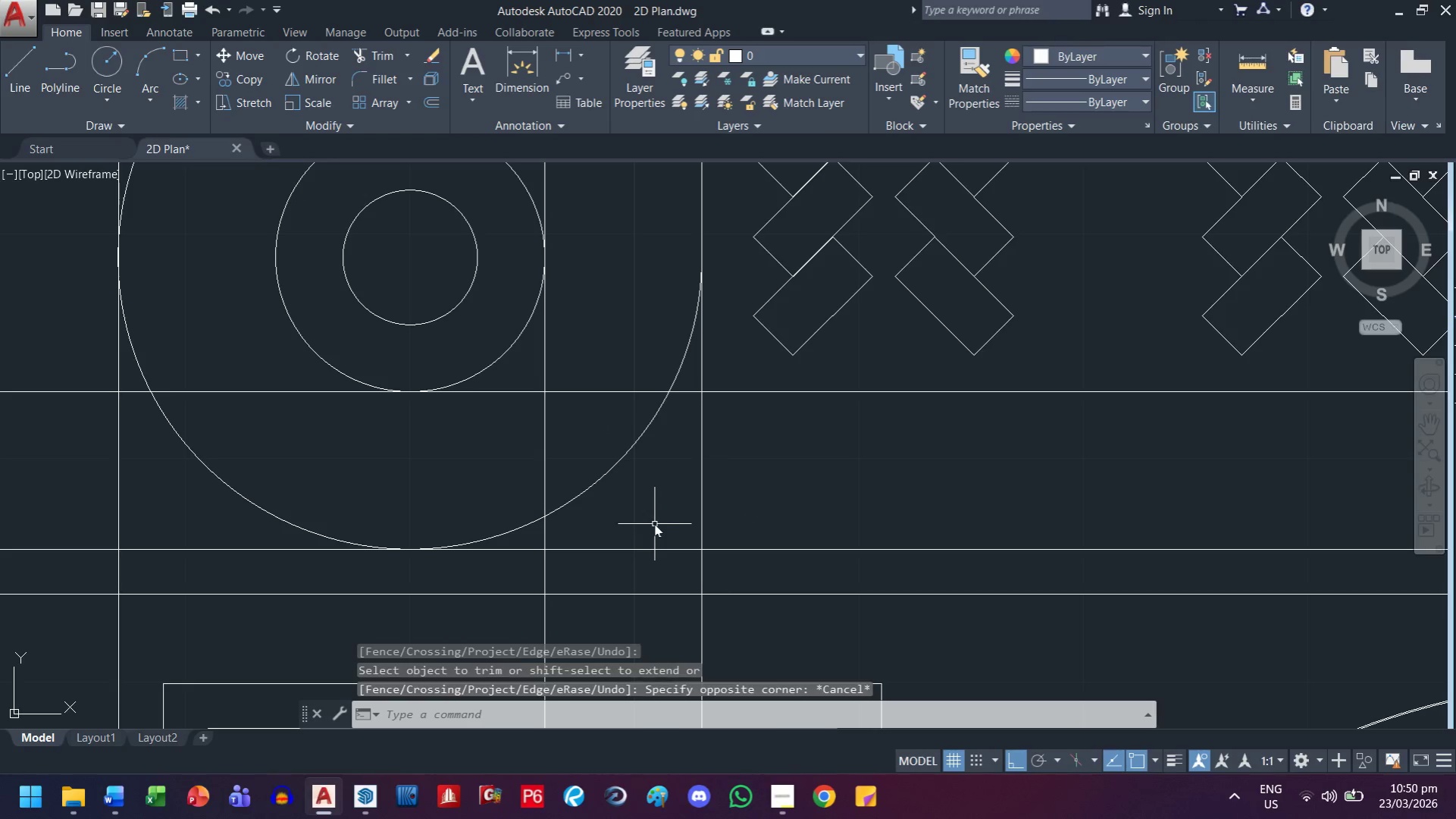 
key(Escape)
 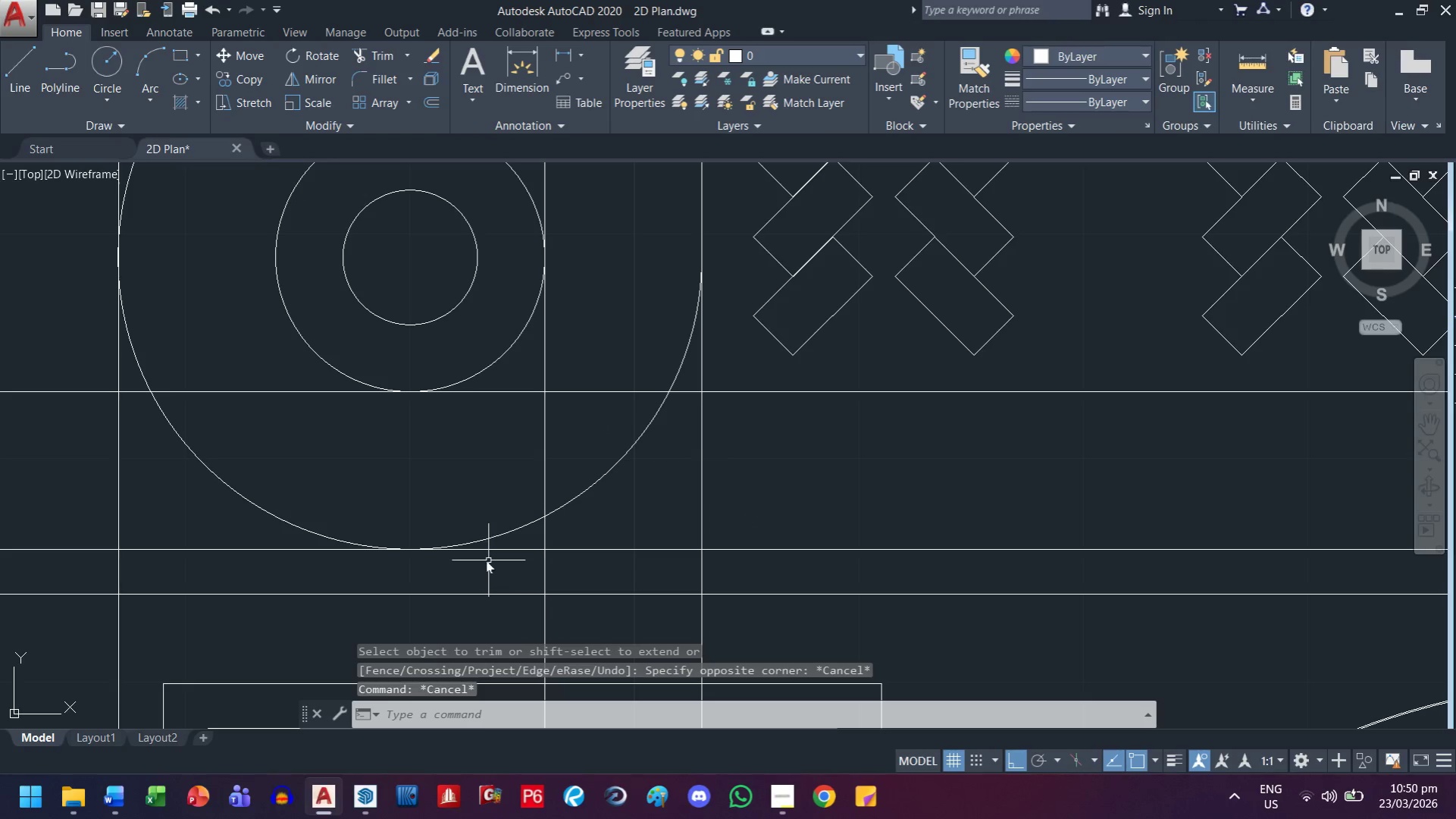 
left_click_drag(start_coordinate=[474, 566], to_coordinate=[468, 566])
 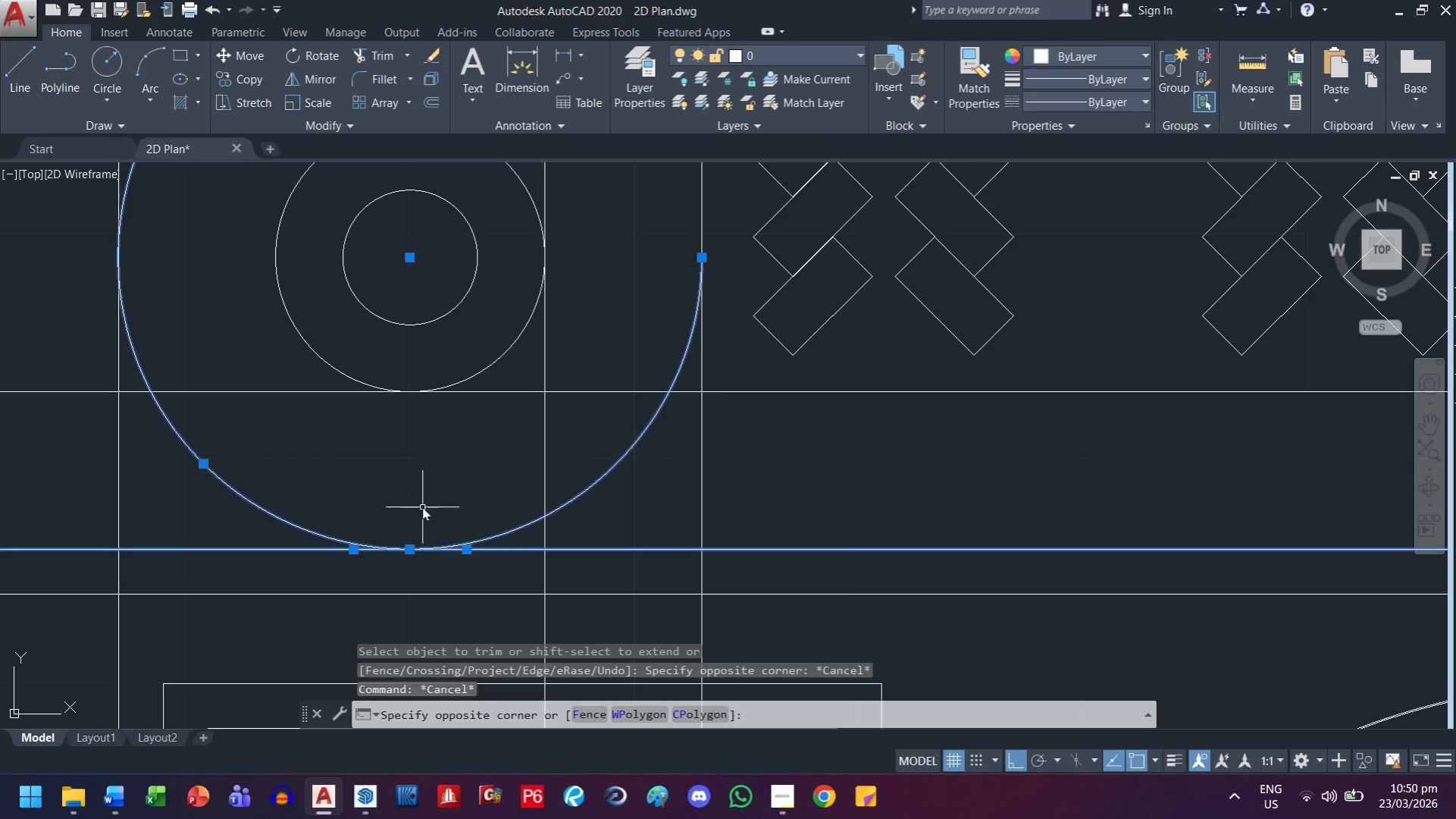 
double_click([422, 507])
 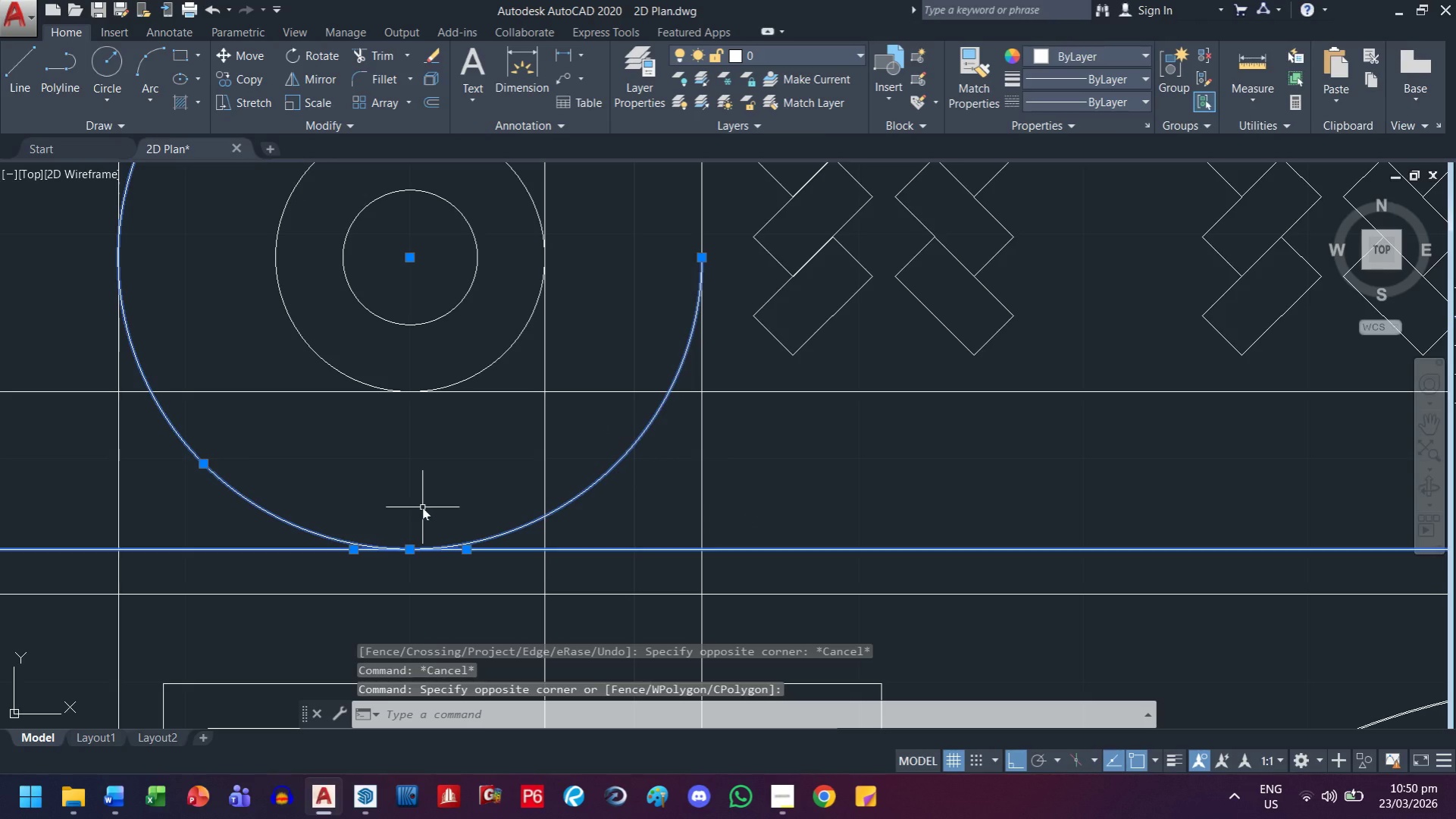 
type(tr )
 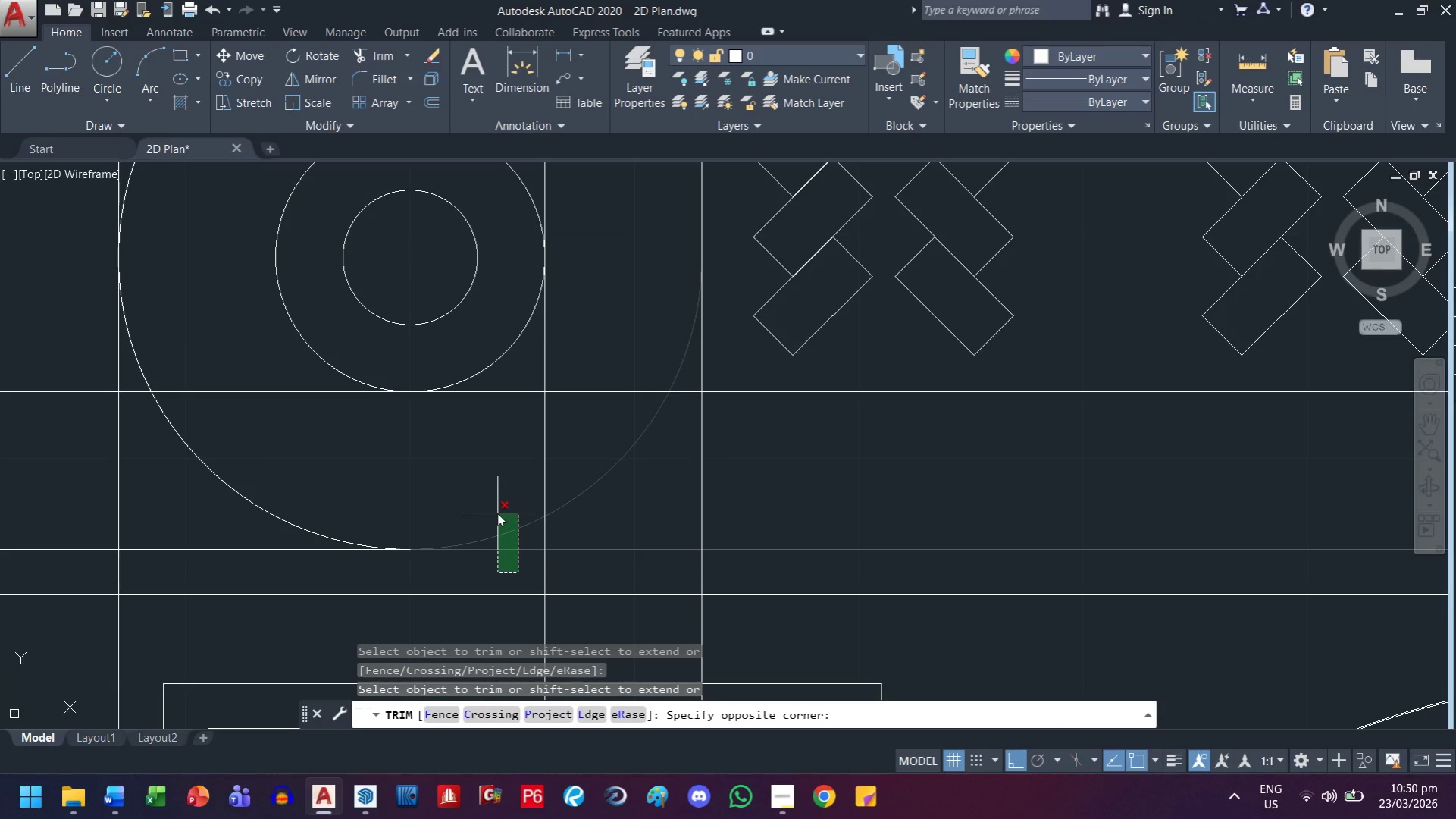 
left_click([497, 513])
 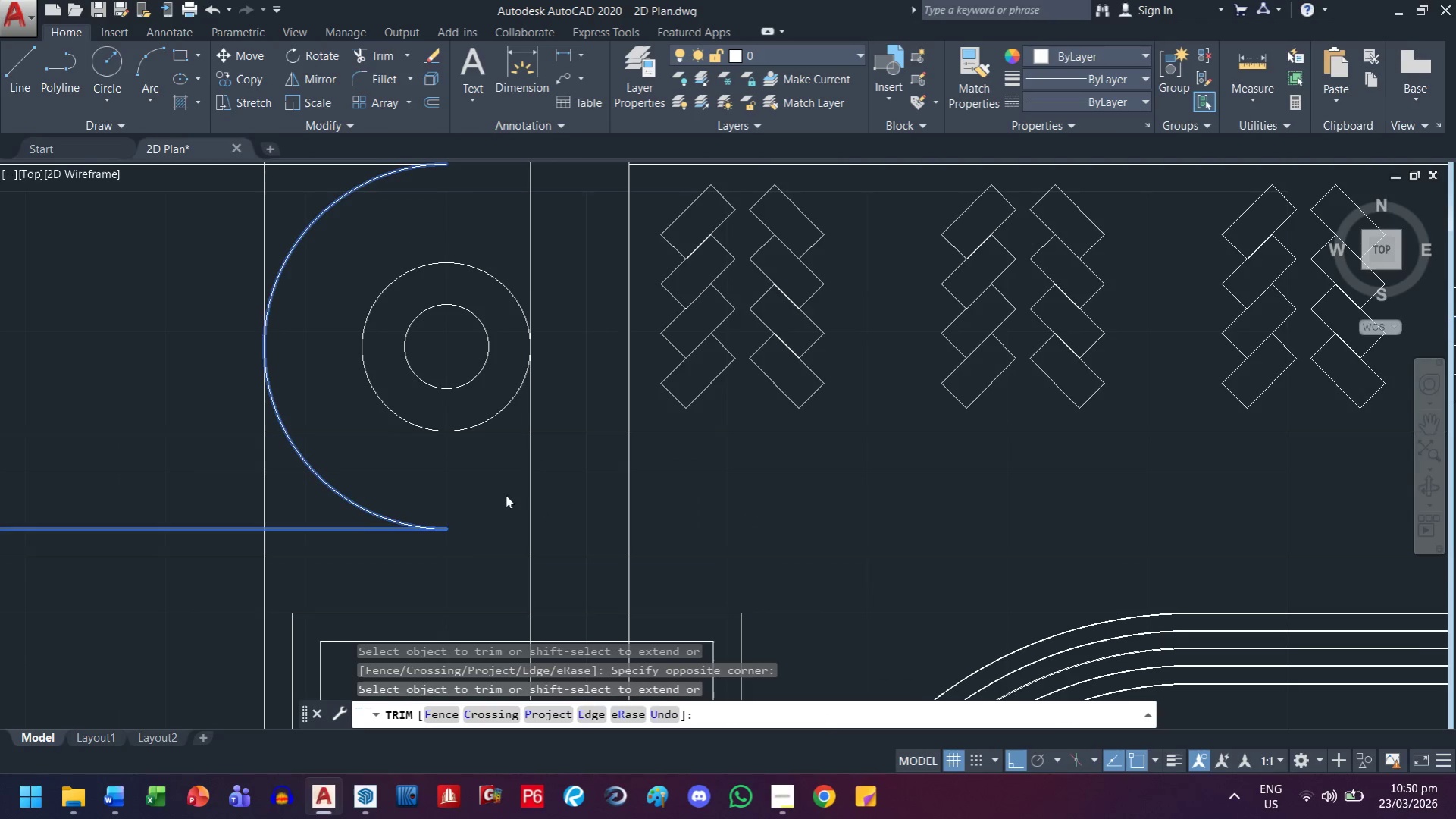 
key(Escape)
 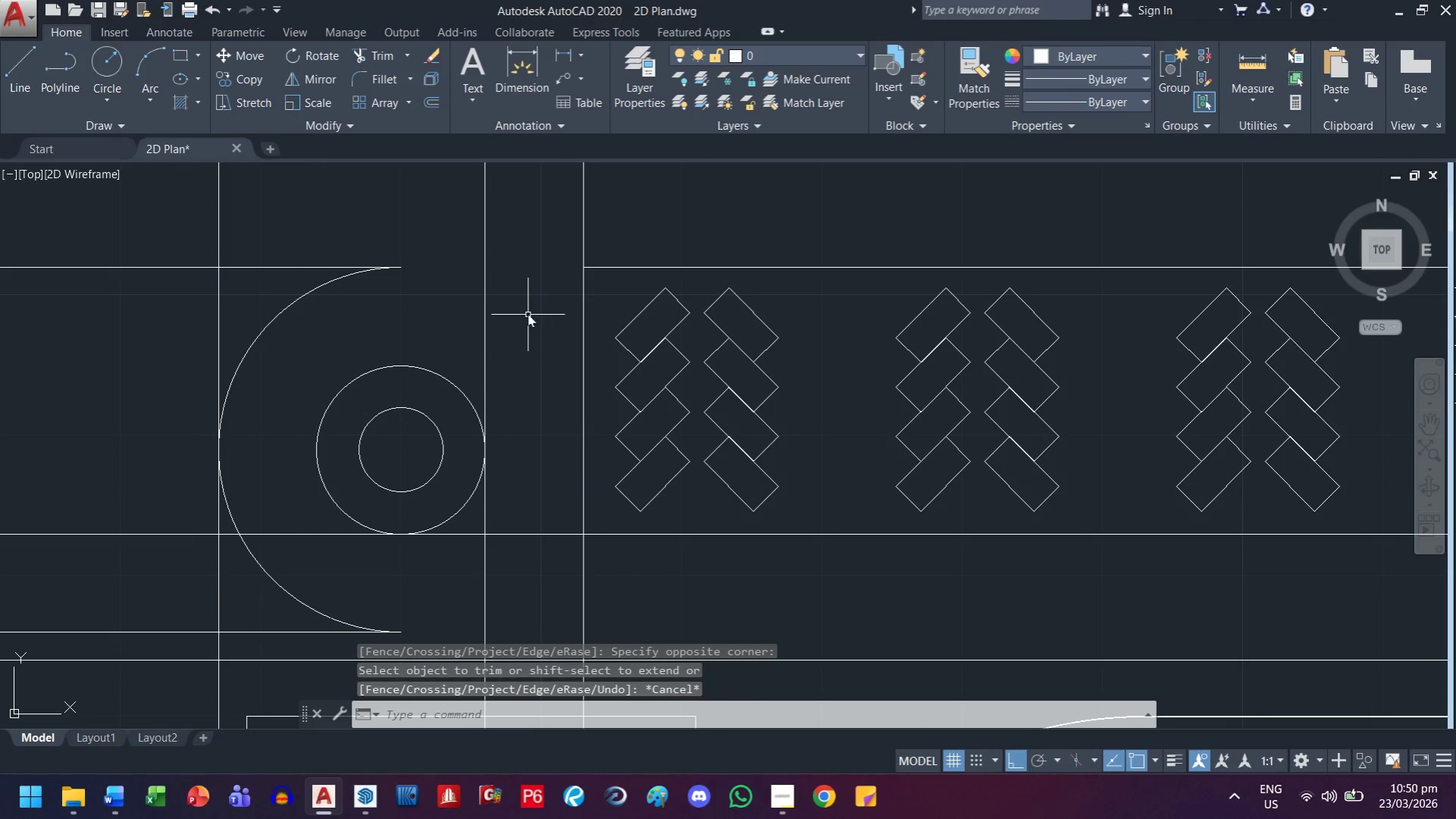 
scroll: coordinate [528, 314], scroll_direction: down, amount: 2.0
 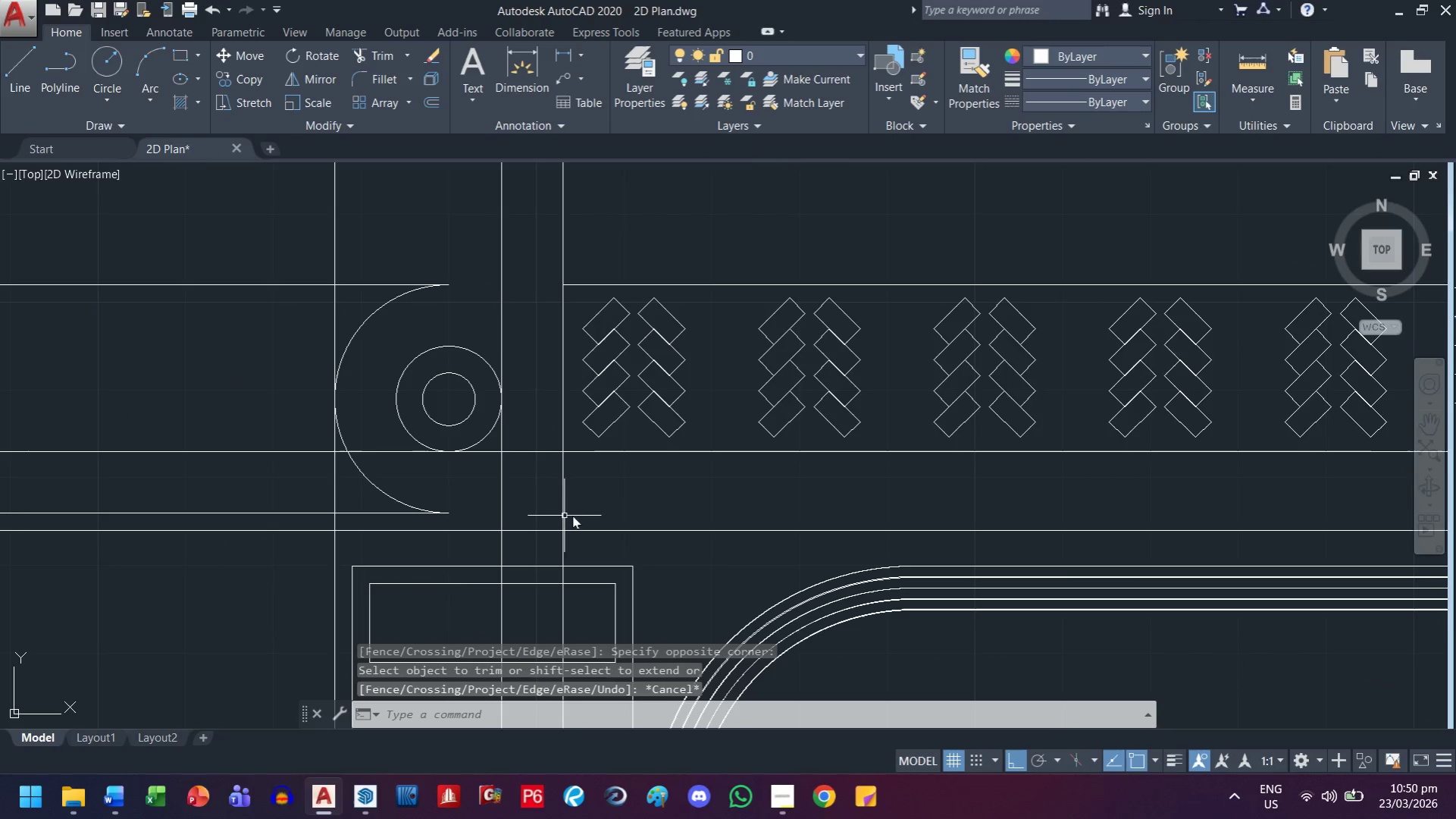 
scroll: coordinate [559, 520], scroll_direction: up, amount: 1.0
 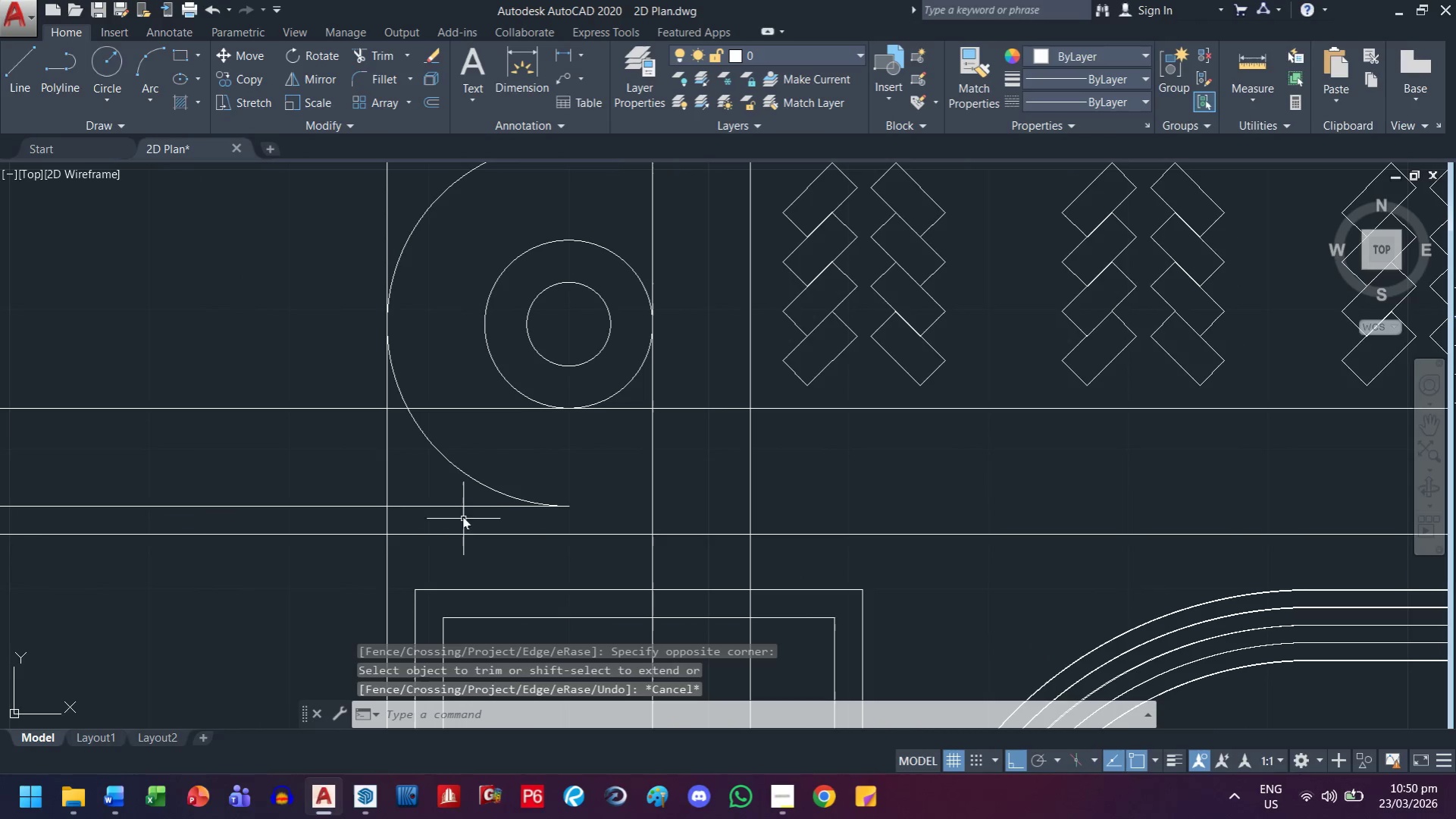 
left_click_drag(start_coordinate=[396, 496], to_coordinate=[330, 524])
 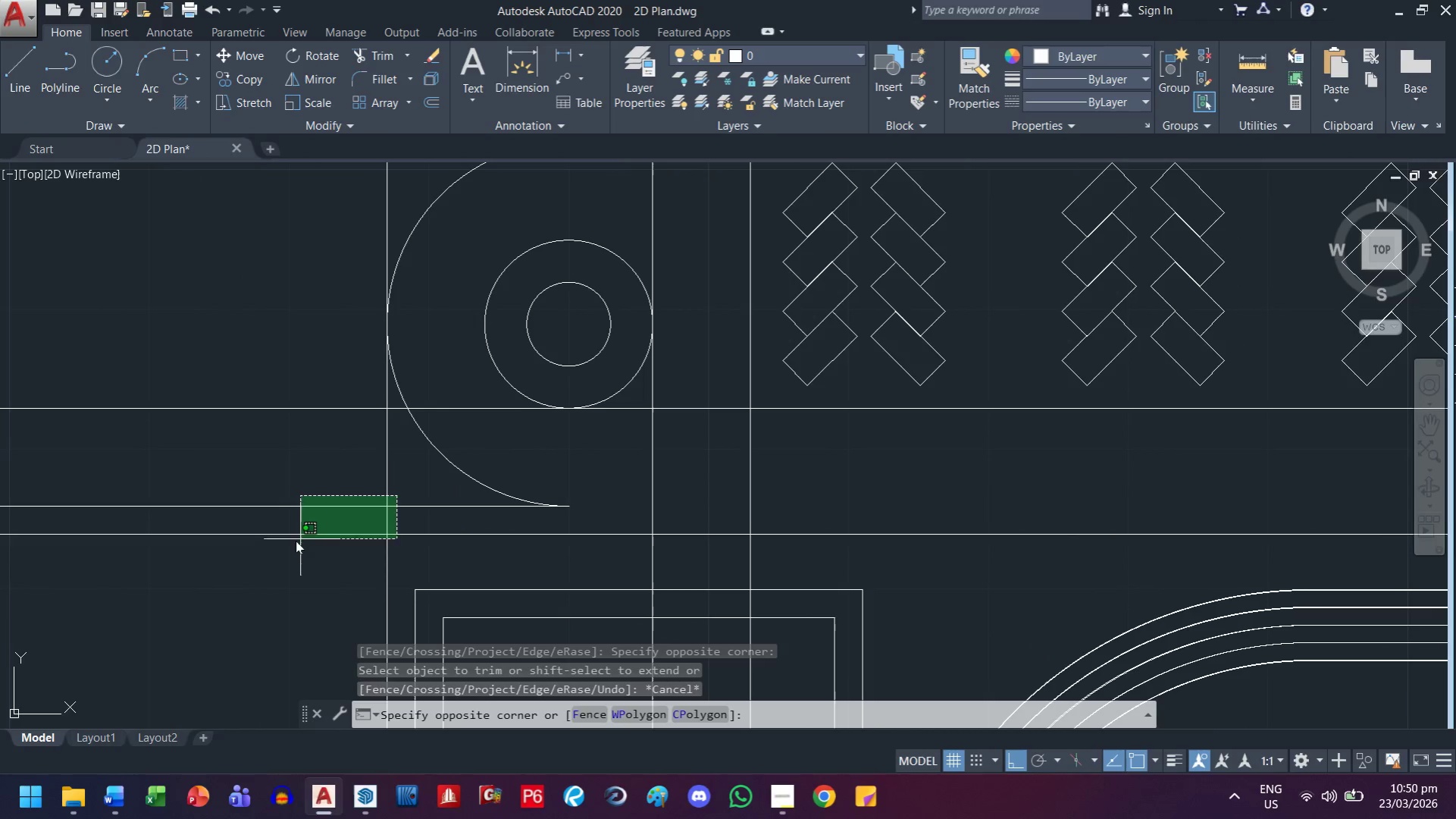 
double_click([293, 542])
 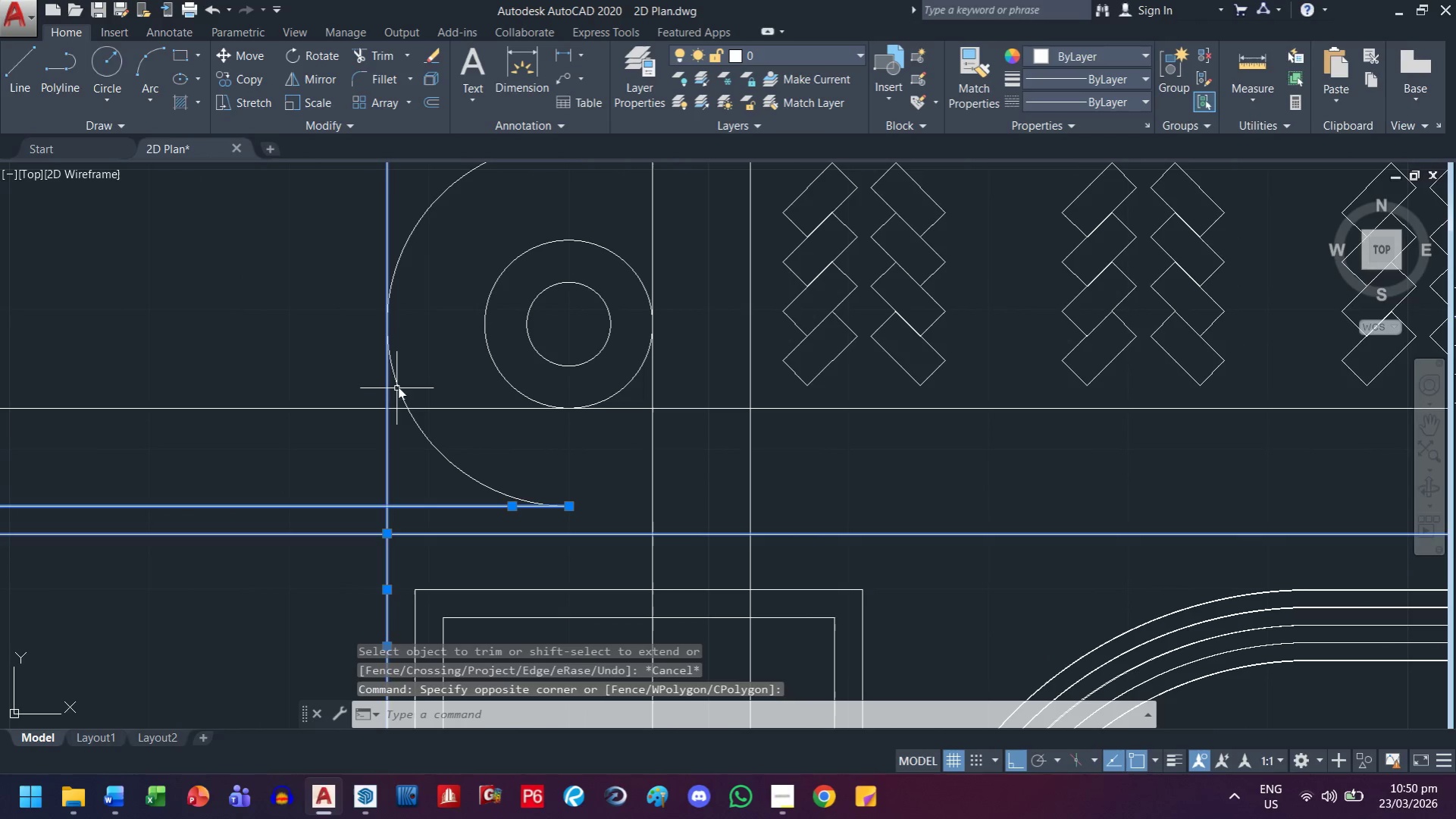 
left_click_drag(start_coordinate=[419, 374], to_coordinate=[382, 406])
 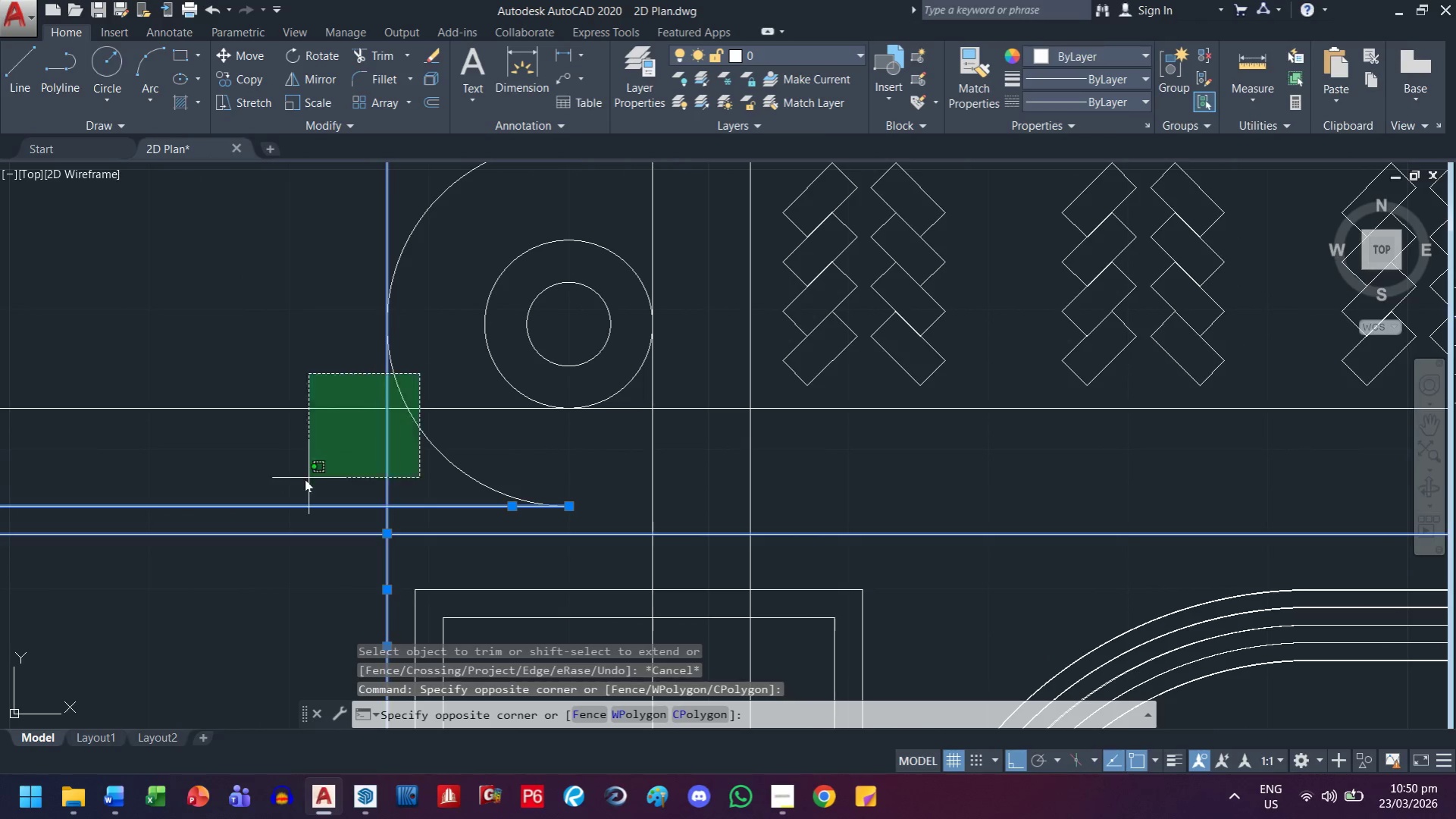 
left_click_drag(start_coordinate=[302, 481], to_coordinate=[298, 482])
 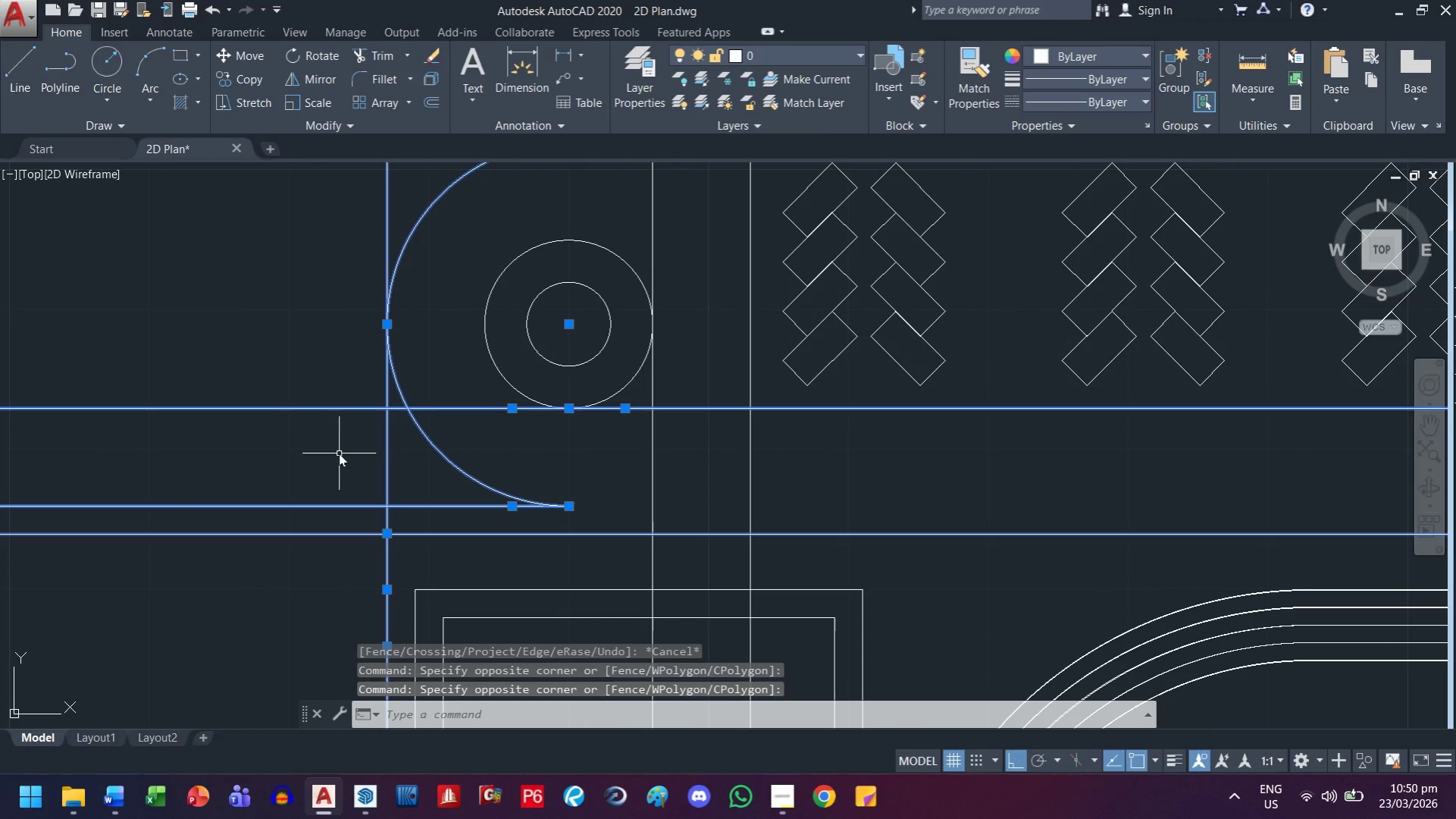 
type(tr )
key(Escape)
type(tr )
 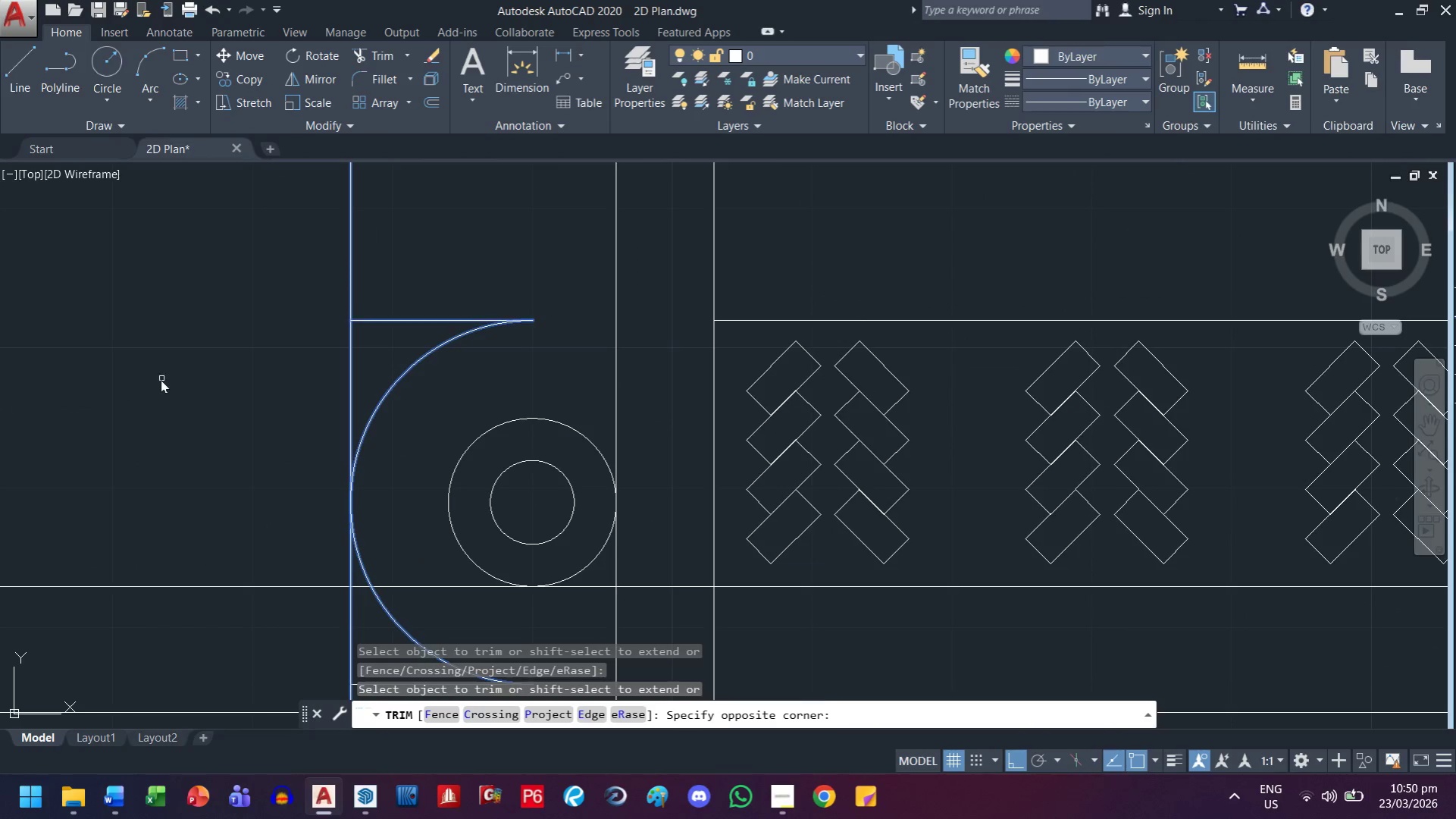 
left_click_drag(start_coordinate=[327, 506], to_coordinate=[322, 510])
 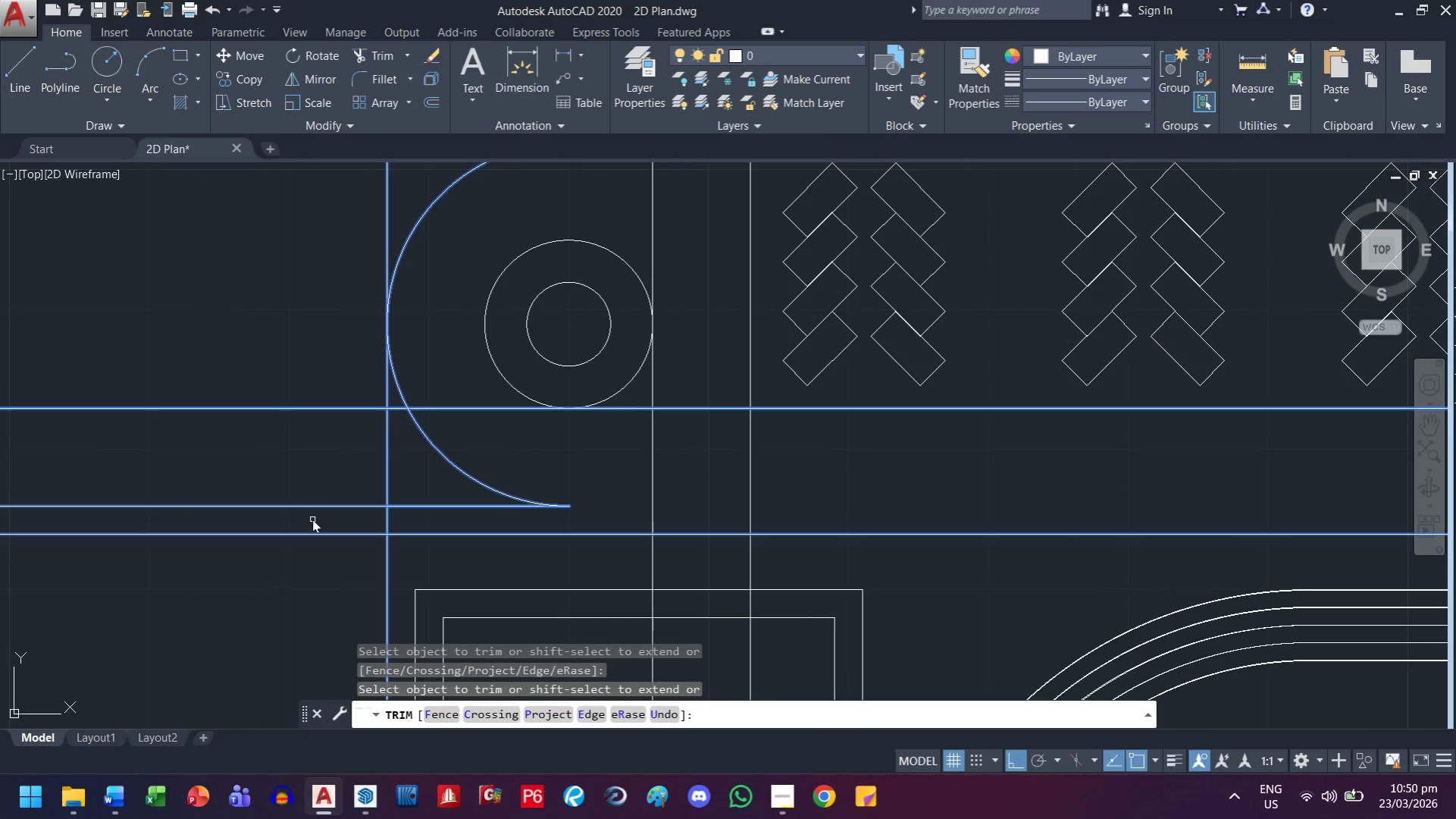 
left_click_drag(start_coordinate=[312, 517], to_coordinate=[308, 514])
 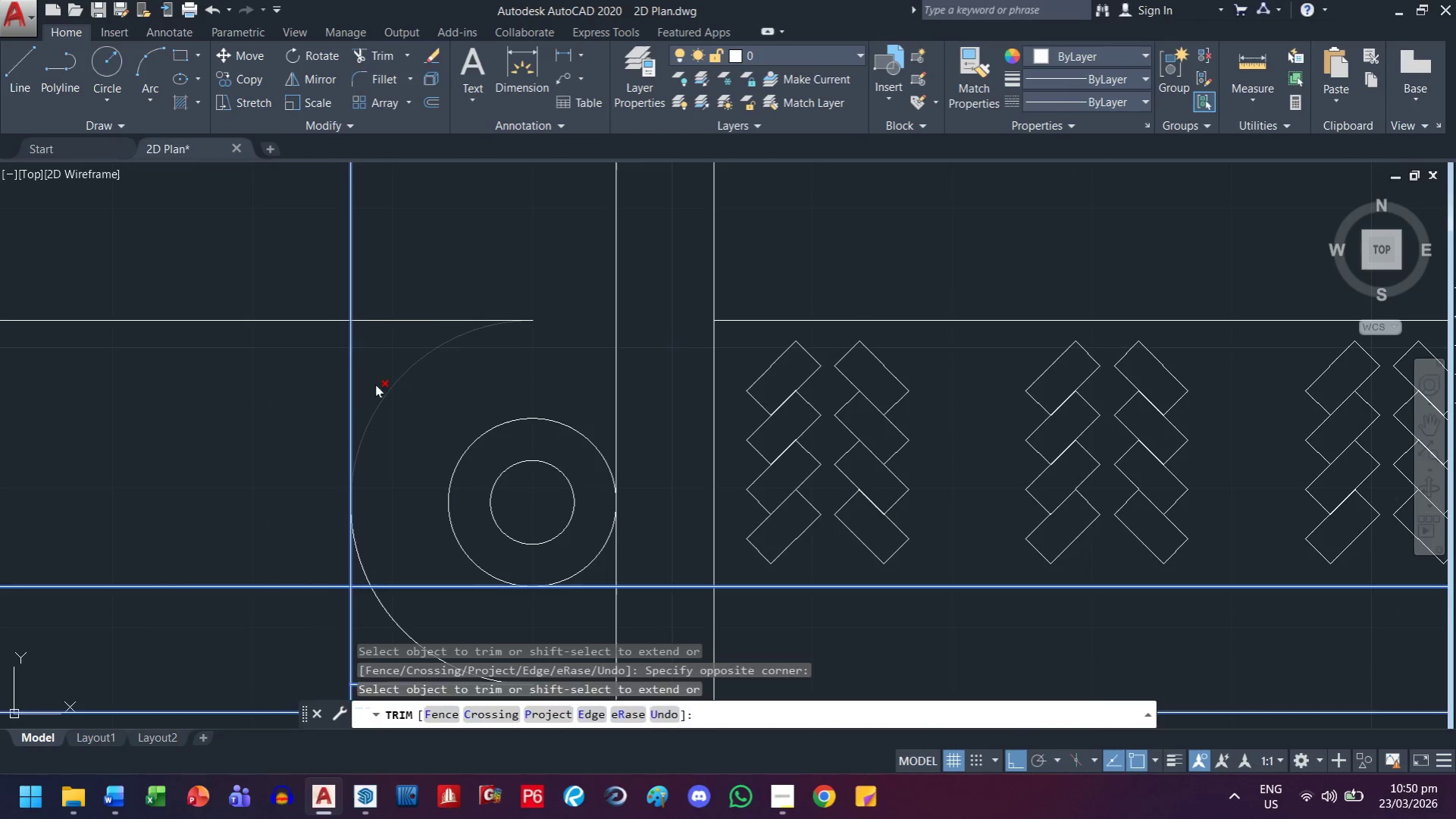 
left_click_drag(start_coordinate=[414, 244], to_coordinate=[357, 287])
 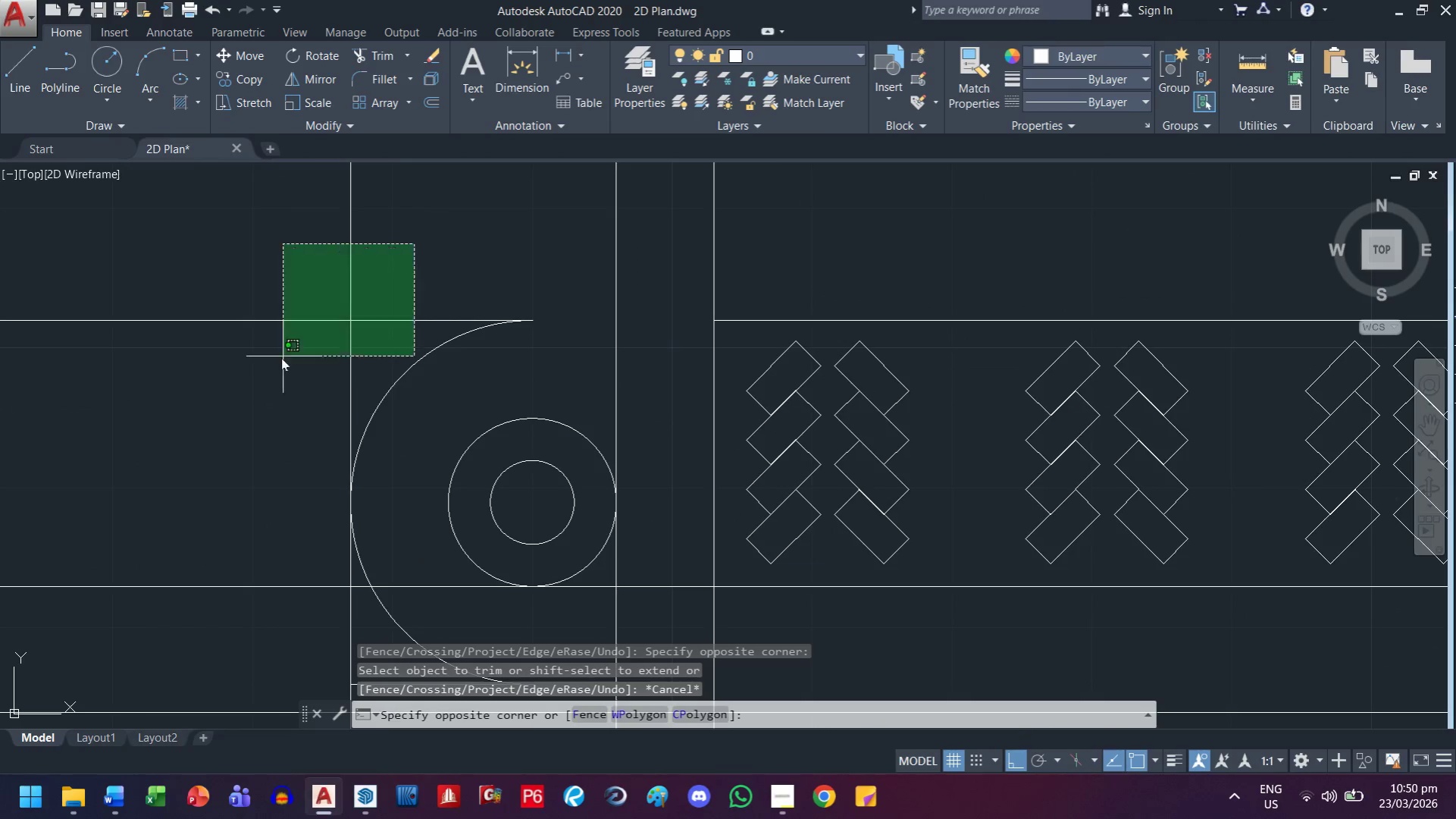 
left_click_drag(start_coordinate=[272, 365], to_coordinate=[267, 370])
 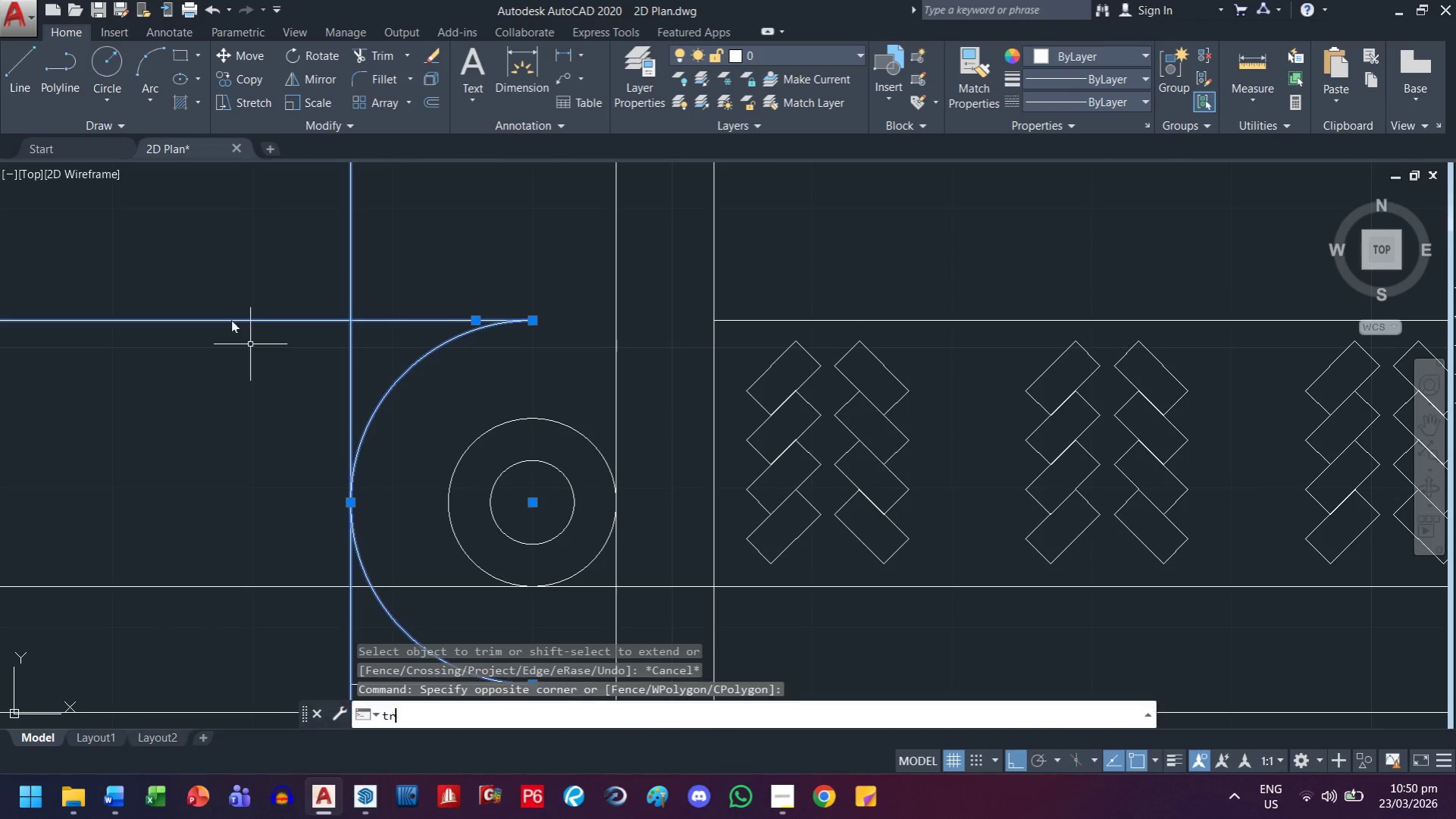 
left_click_drag(start_coordinate=[214, 288], to_coordinate=[210, 292])
 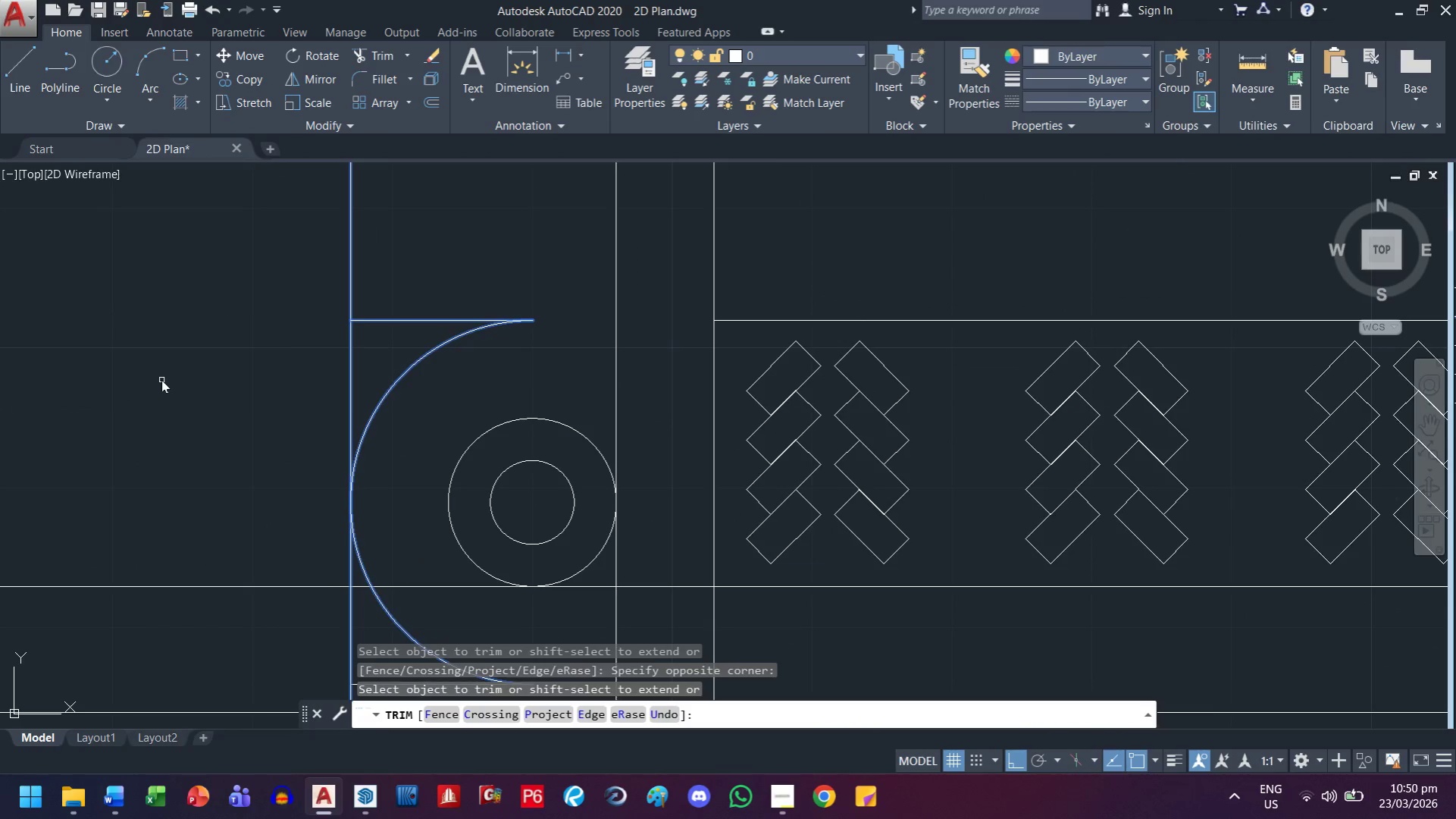 
key(Escape)
 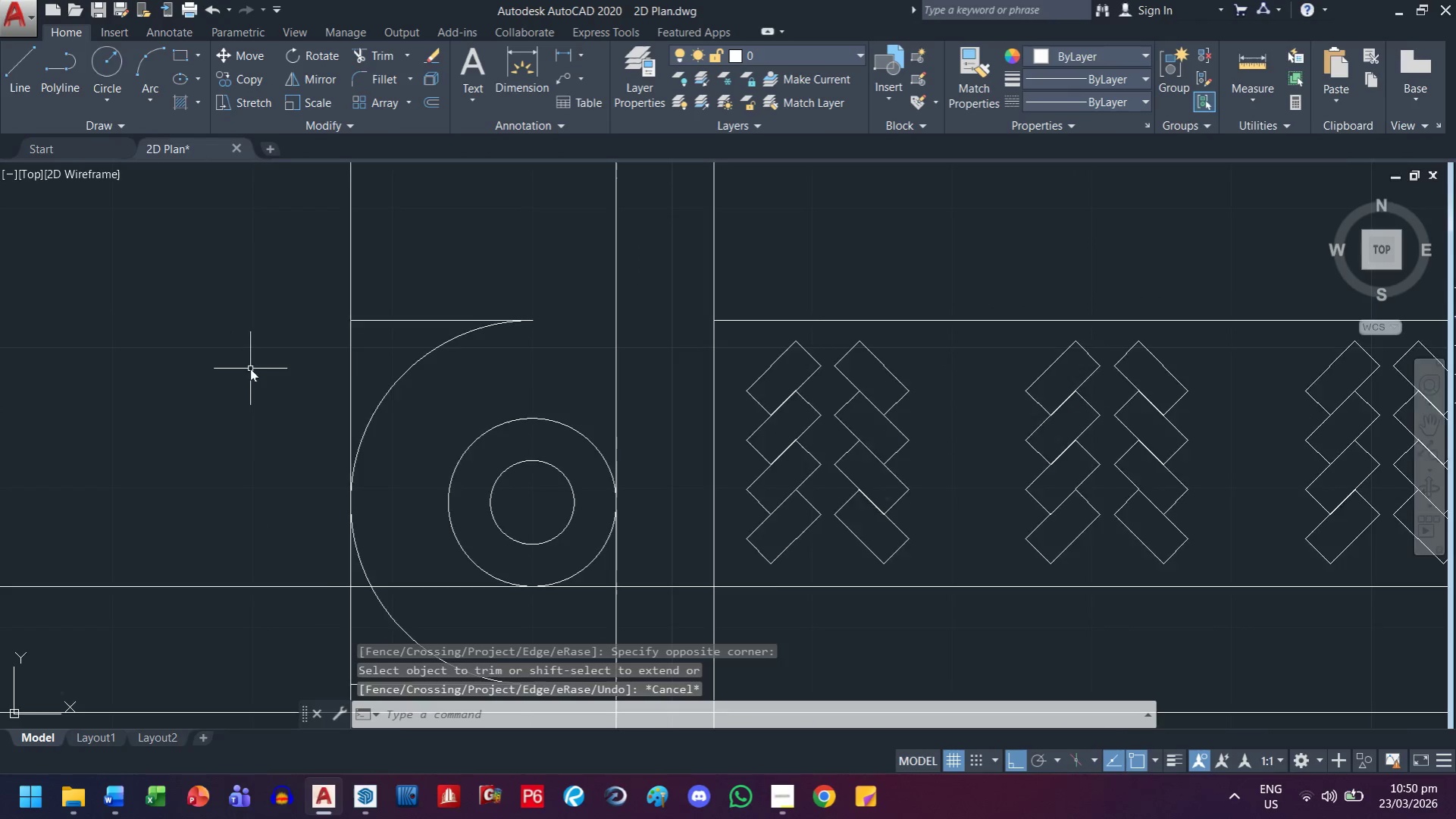 
key(Escape)
 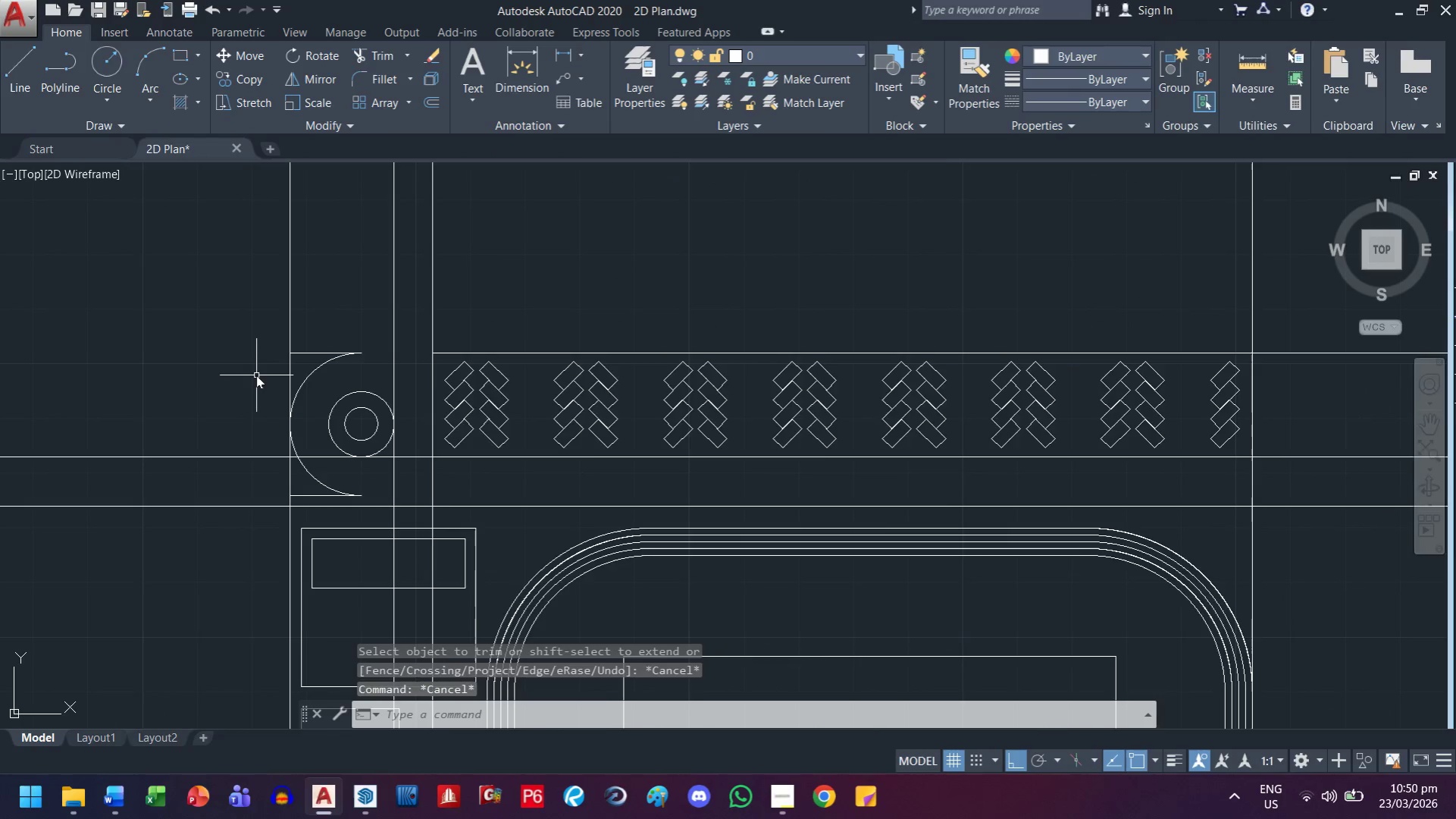 
scroll: coordinate [250, 375], scroll_direction: down, amount: 2.0
 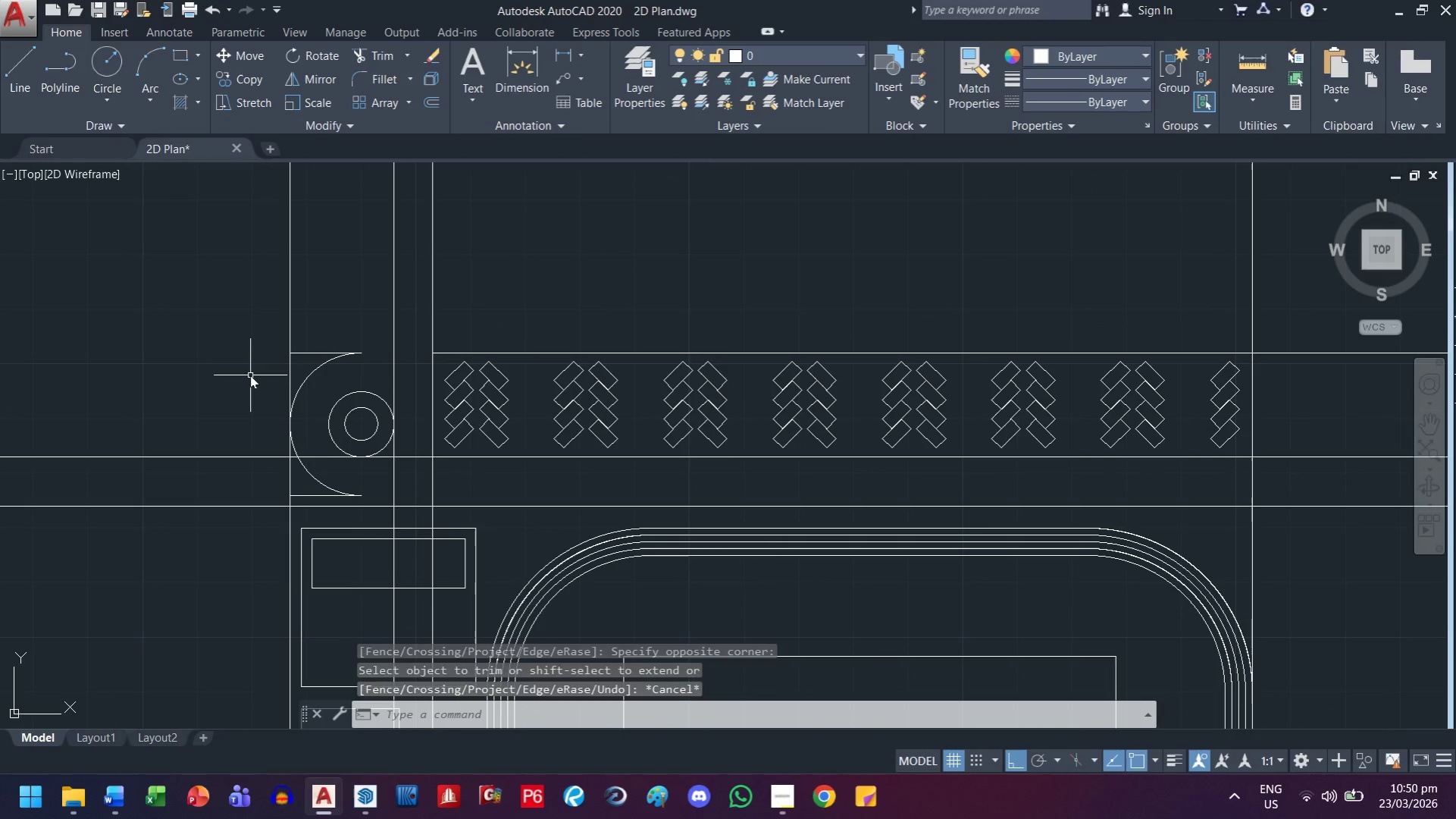 
scroll: coordinate [256, 376], scroll_direction: up, amount: 2.0
 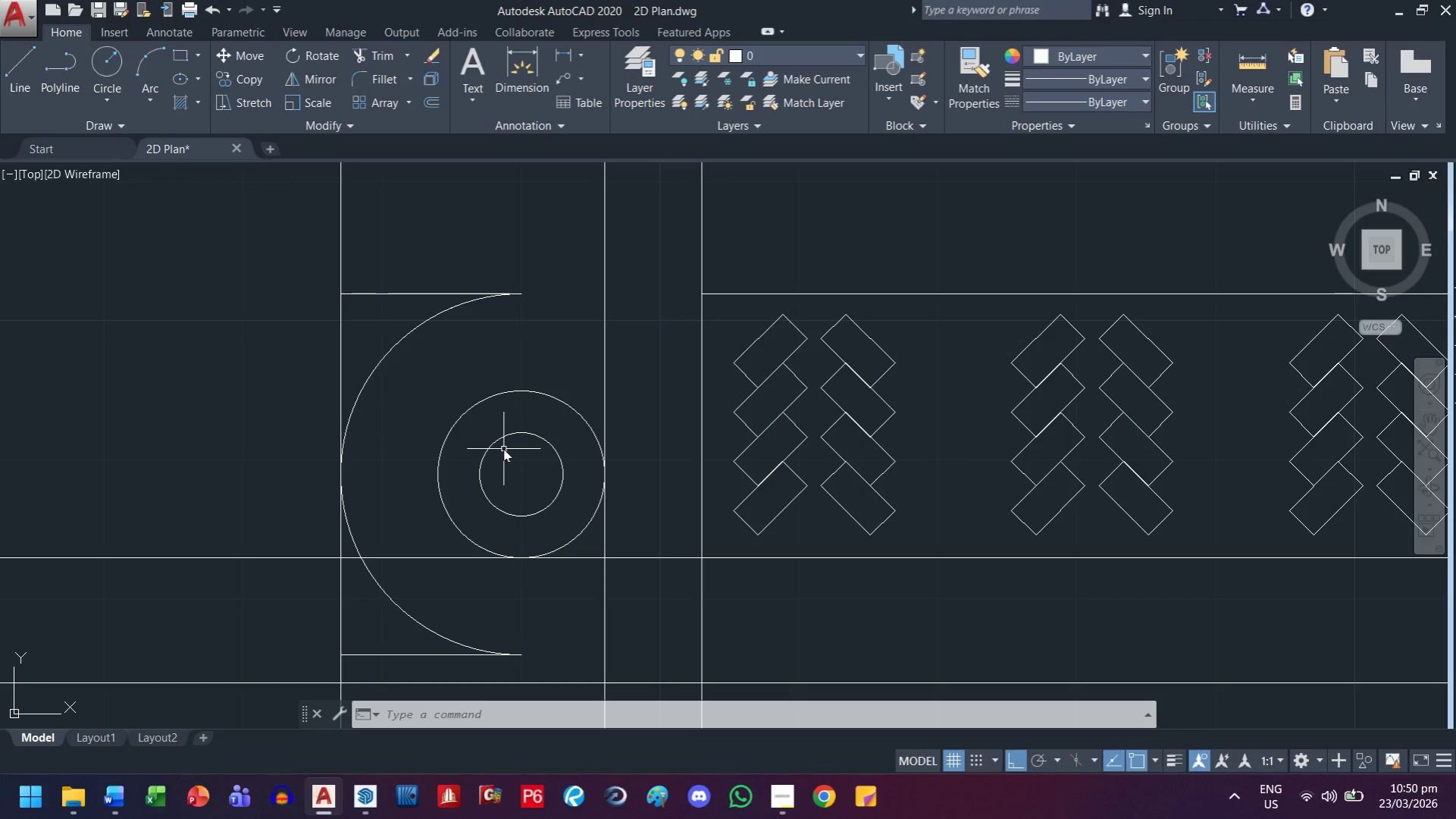 
wait(19.54)
 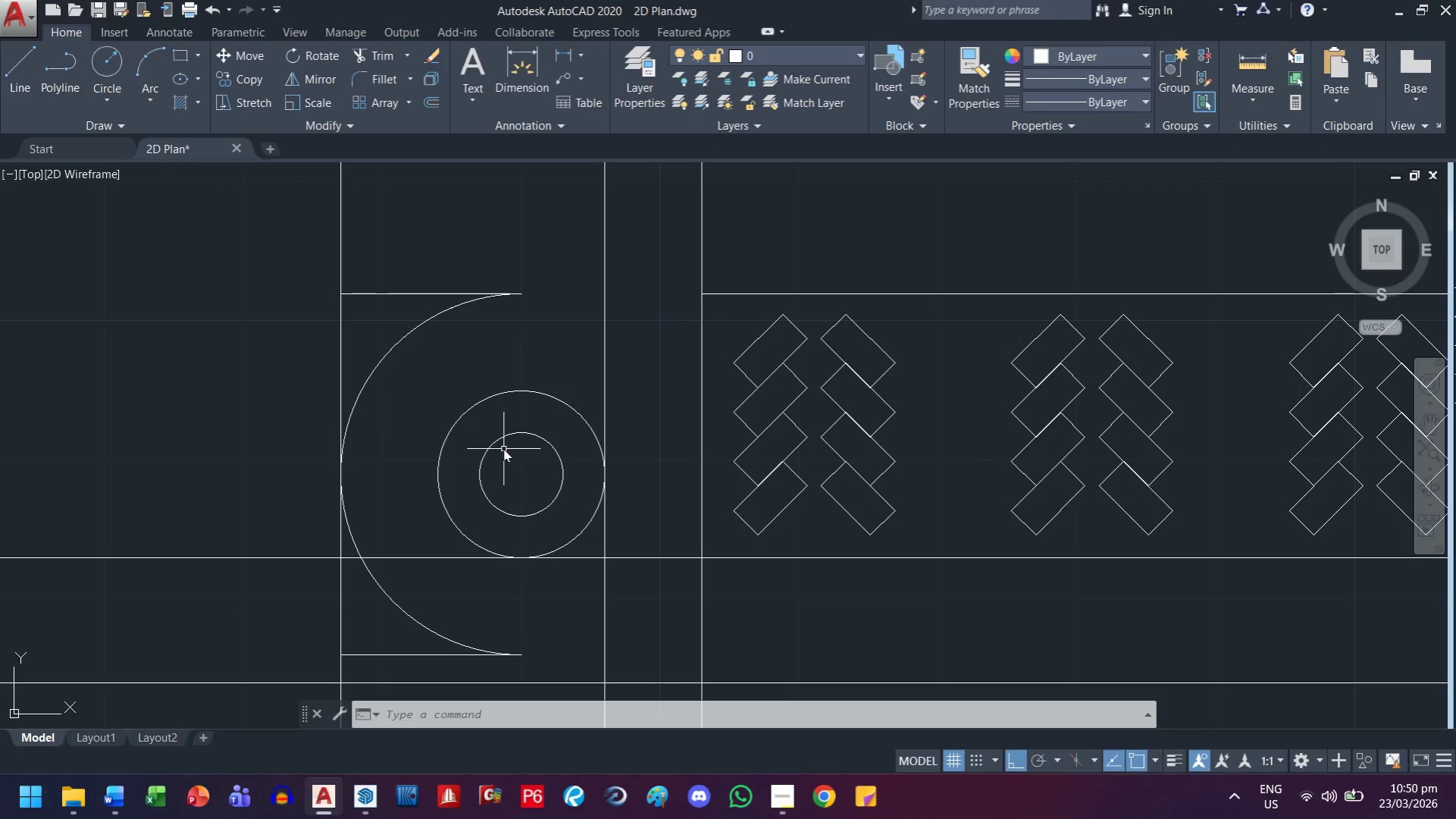 
key(Escape)
key(Escape)
type(xl h )
 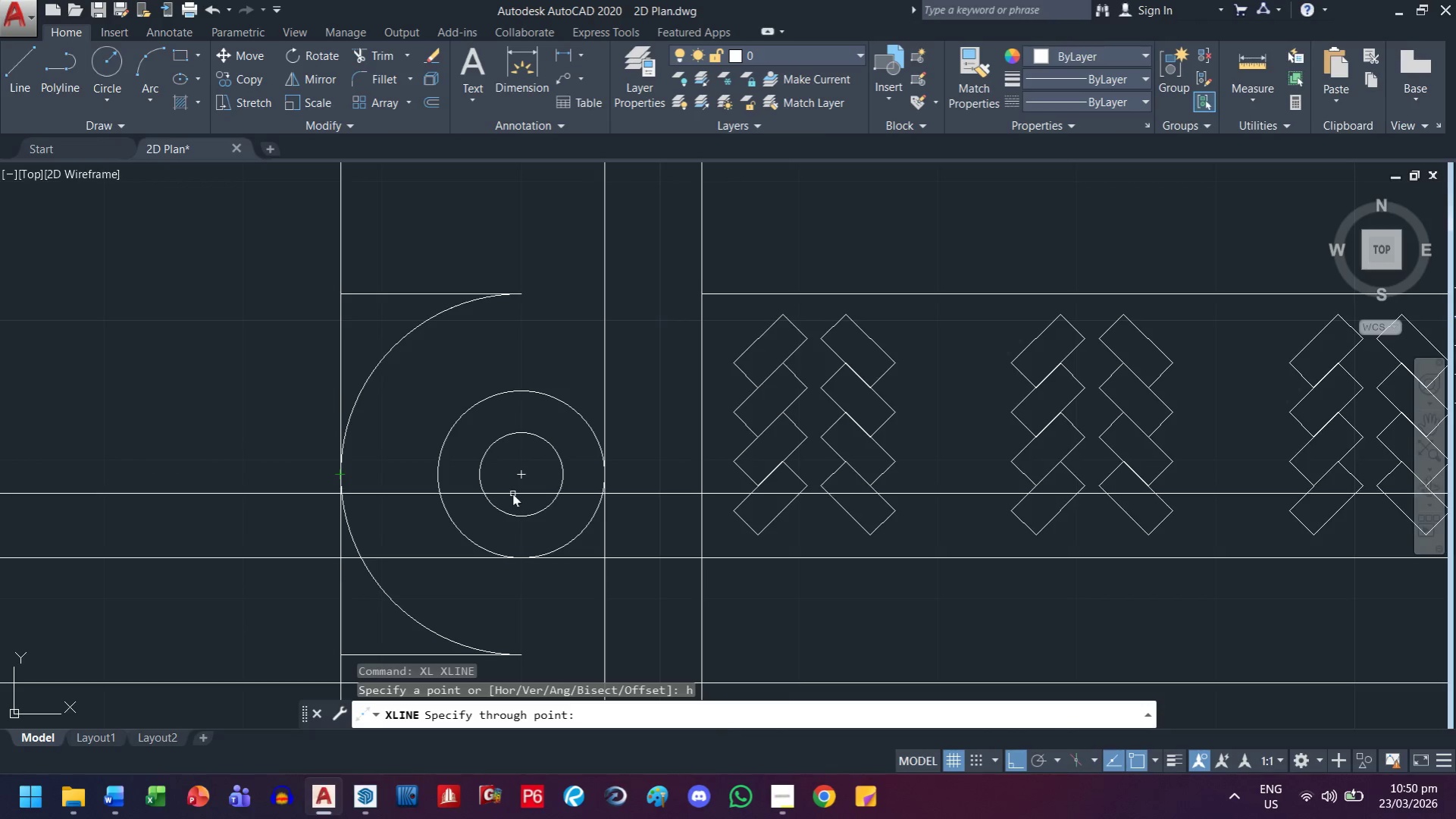 
left_click([523, 475])
 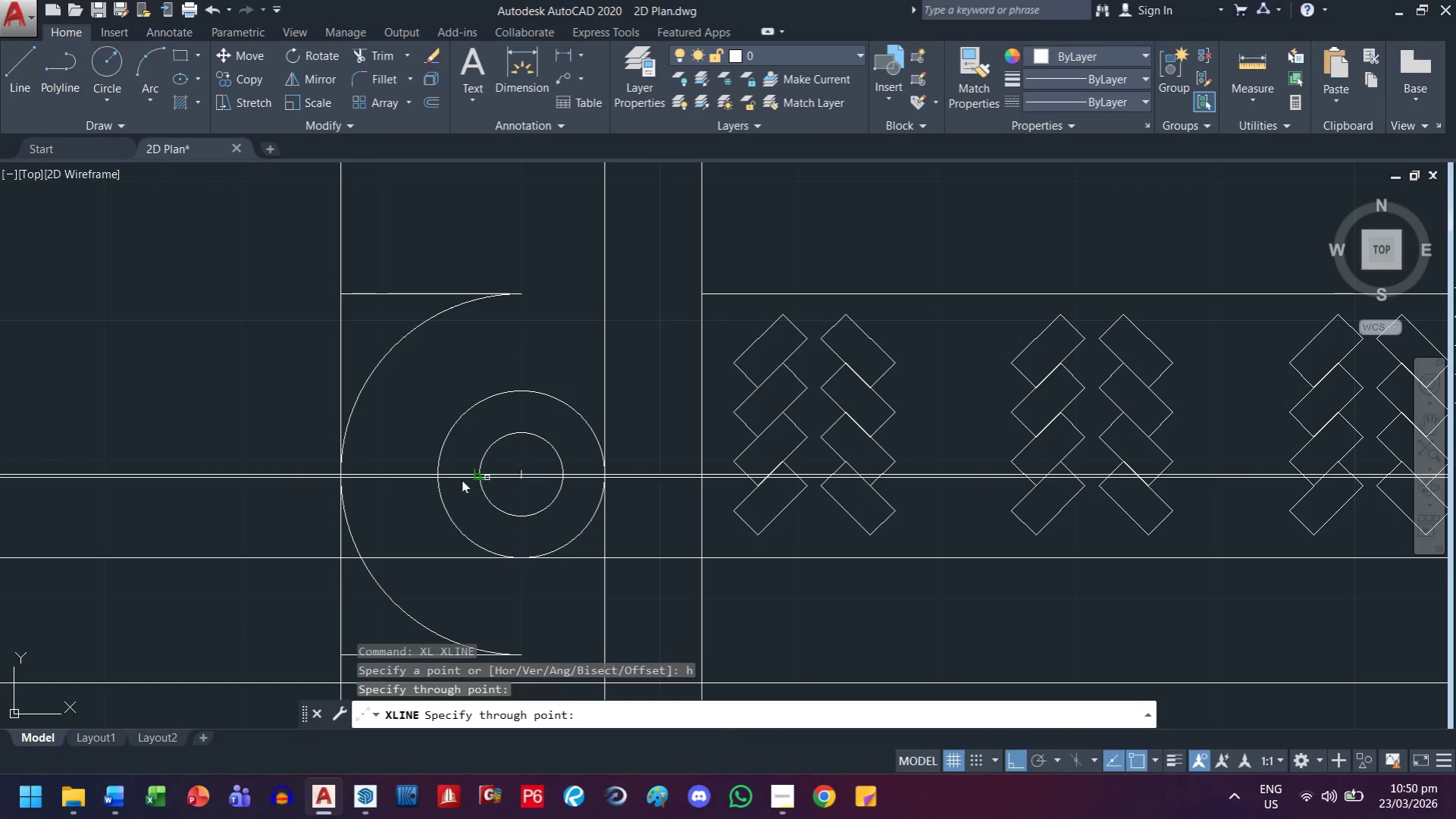 
key(Escape)
 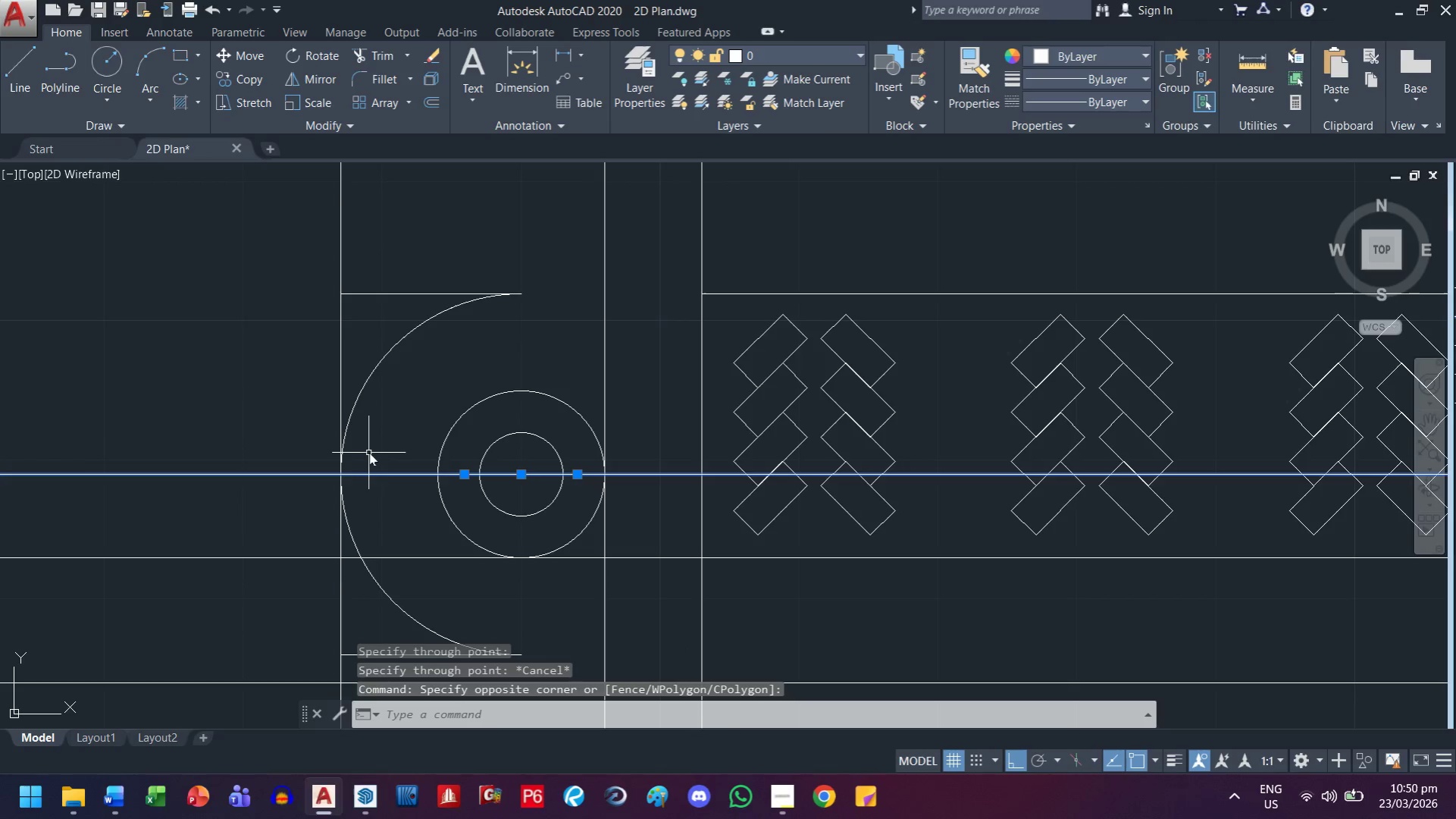 
key(M)
 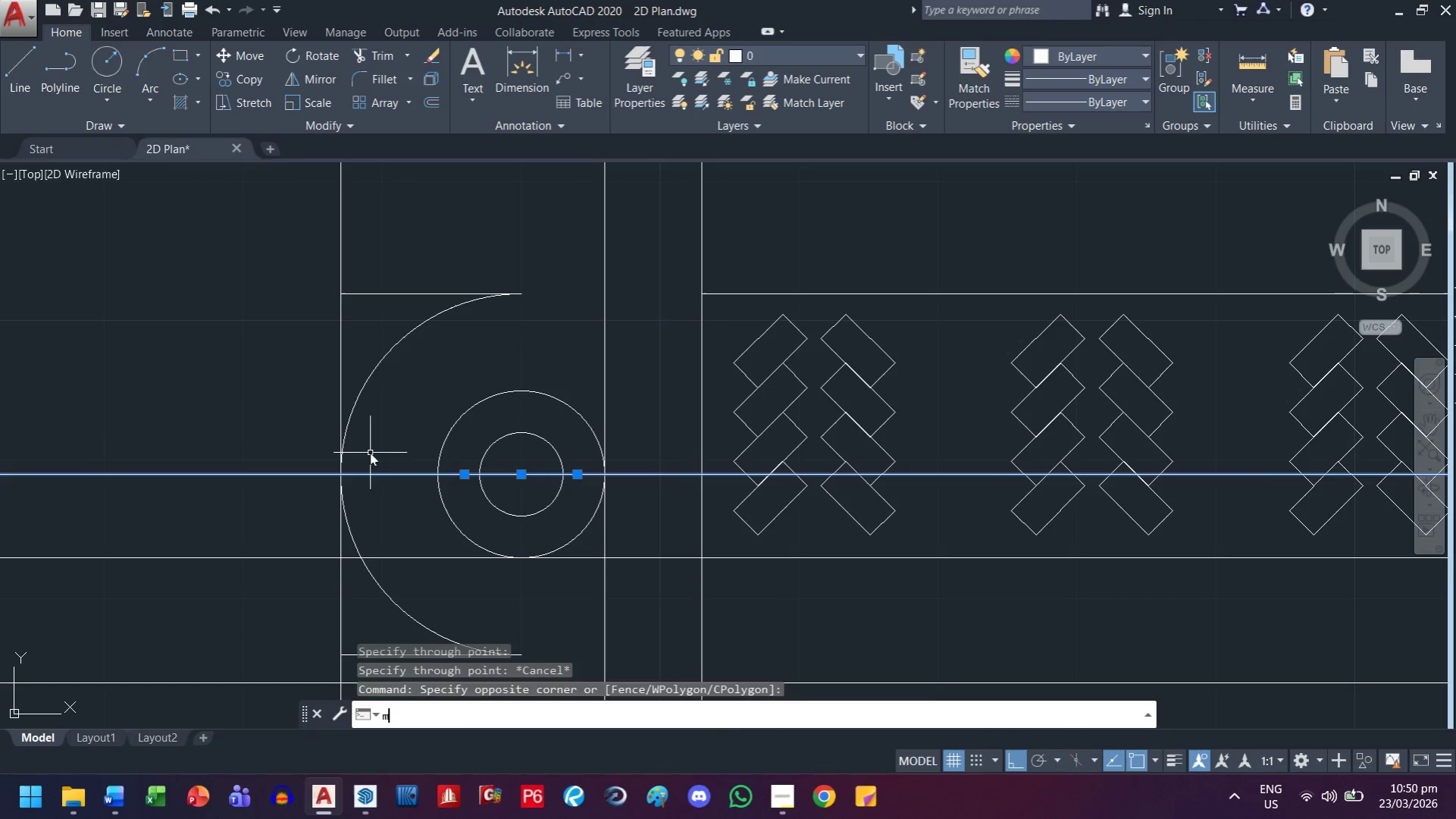 
key(Space)
 